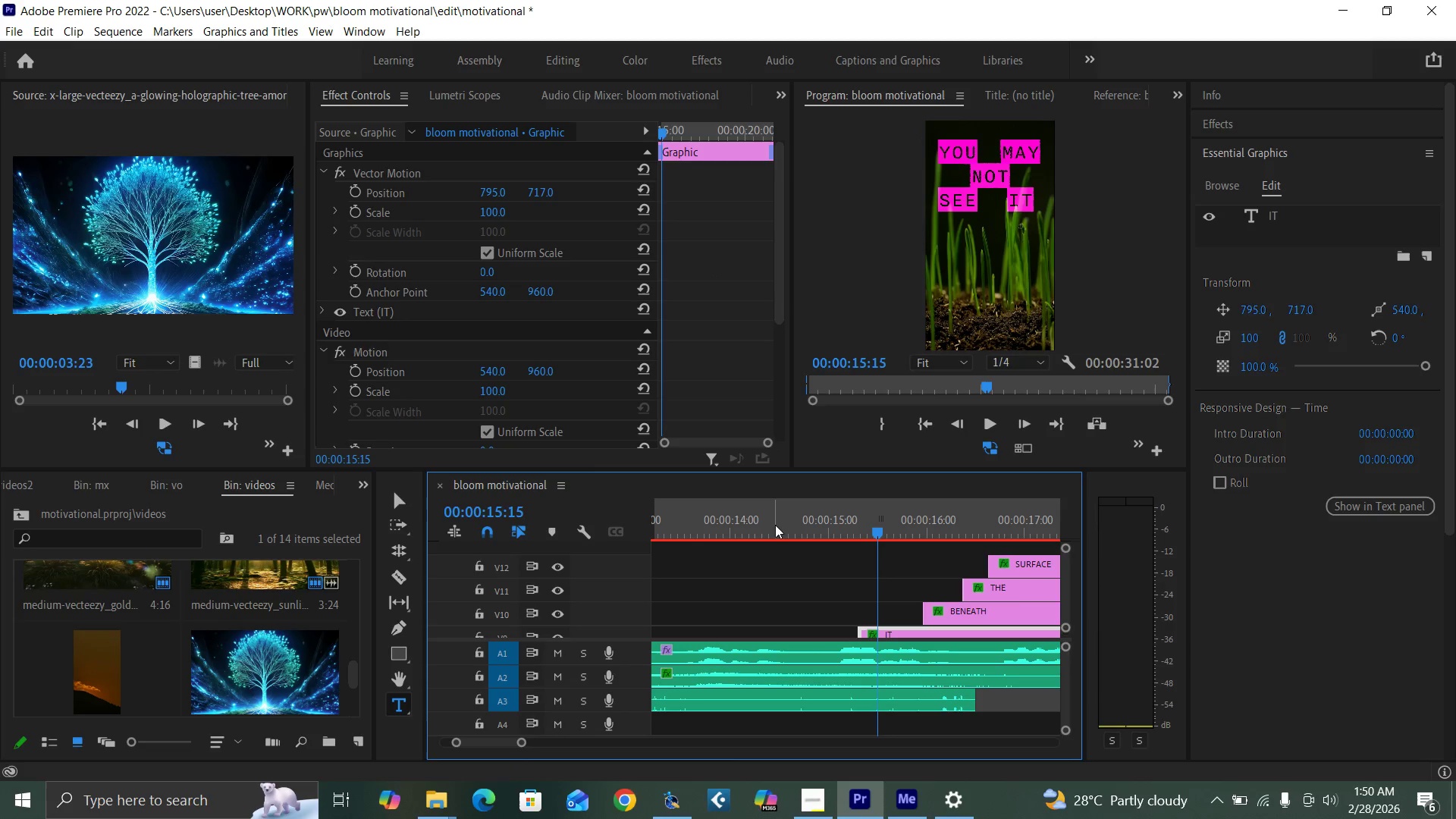 
left_click([789, 522])
 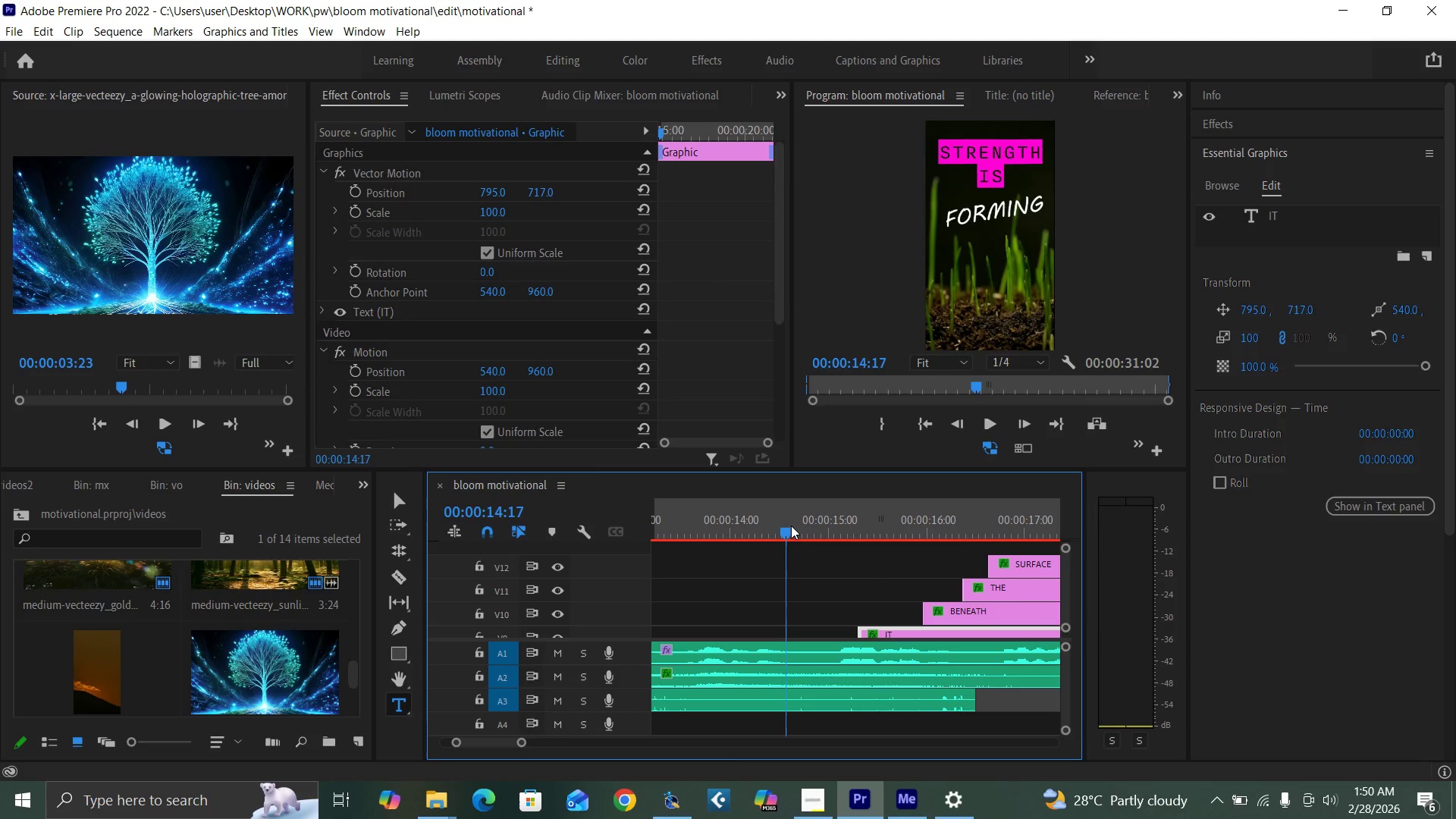 
key(Space)
 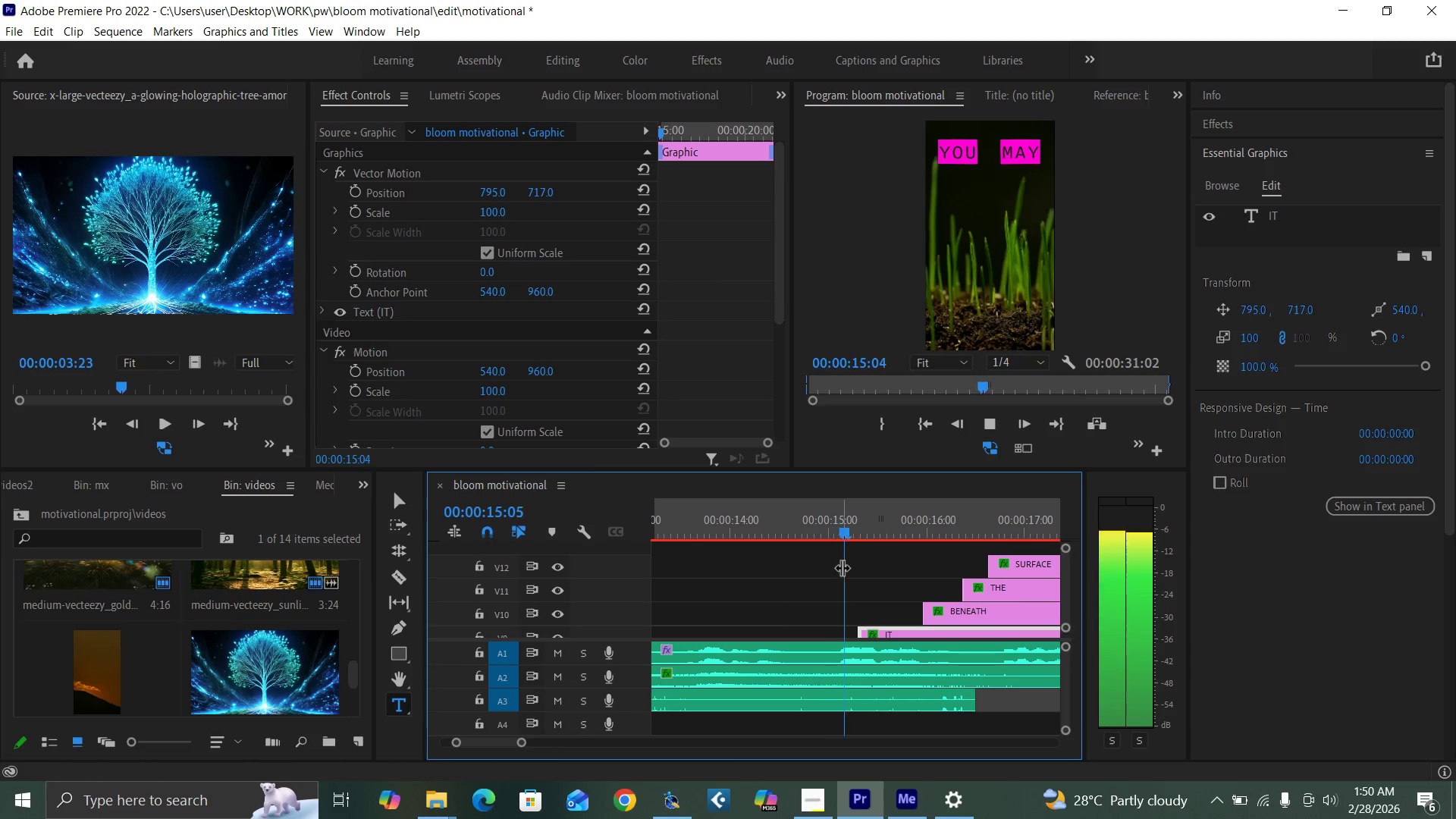 
key(Space)
 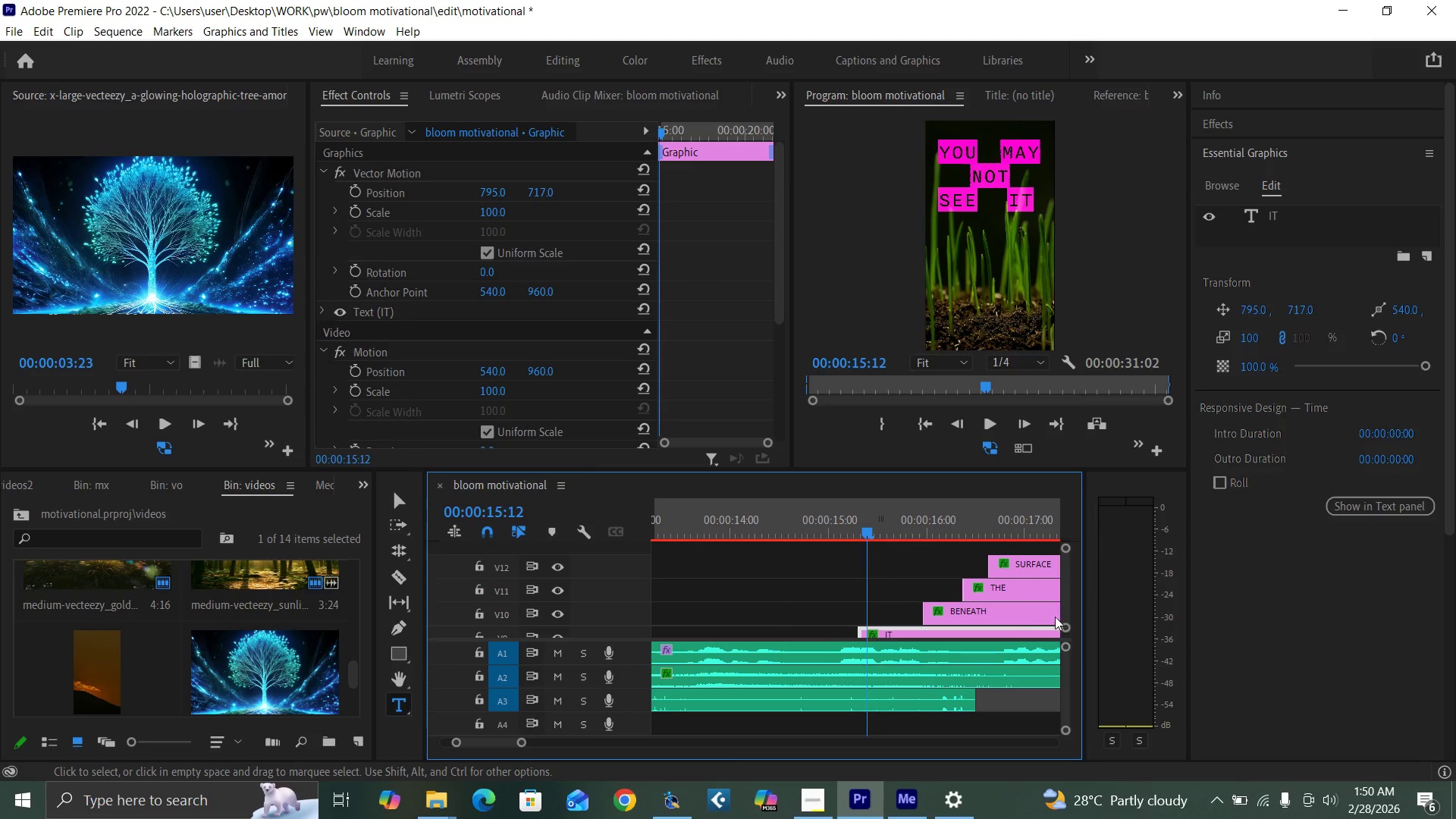 
mouse_move([1044, 598])
 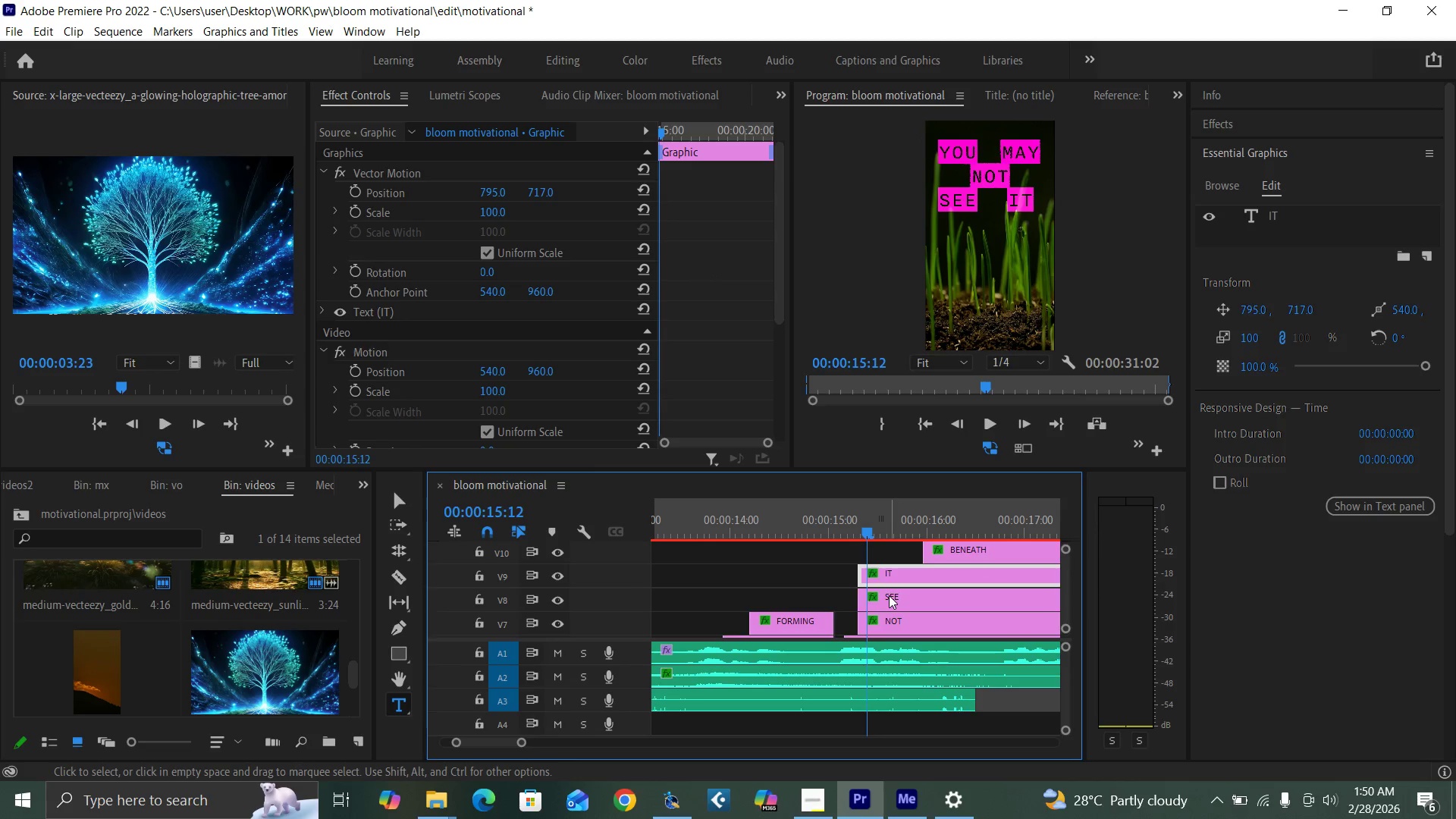 
key(ArrowRight)
 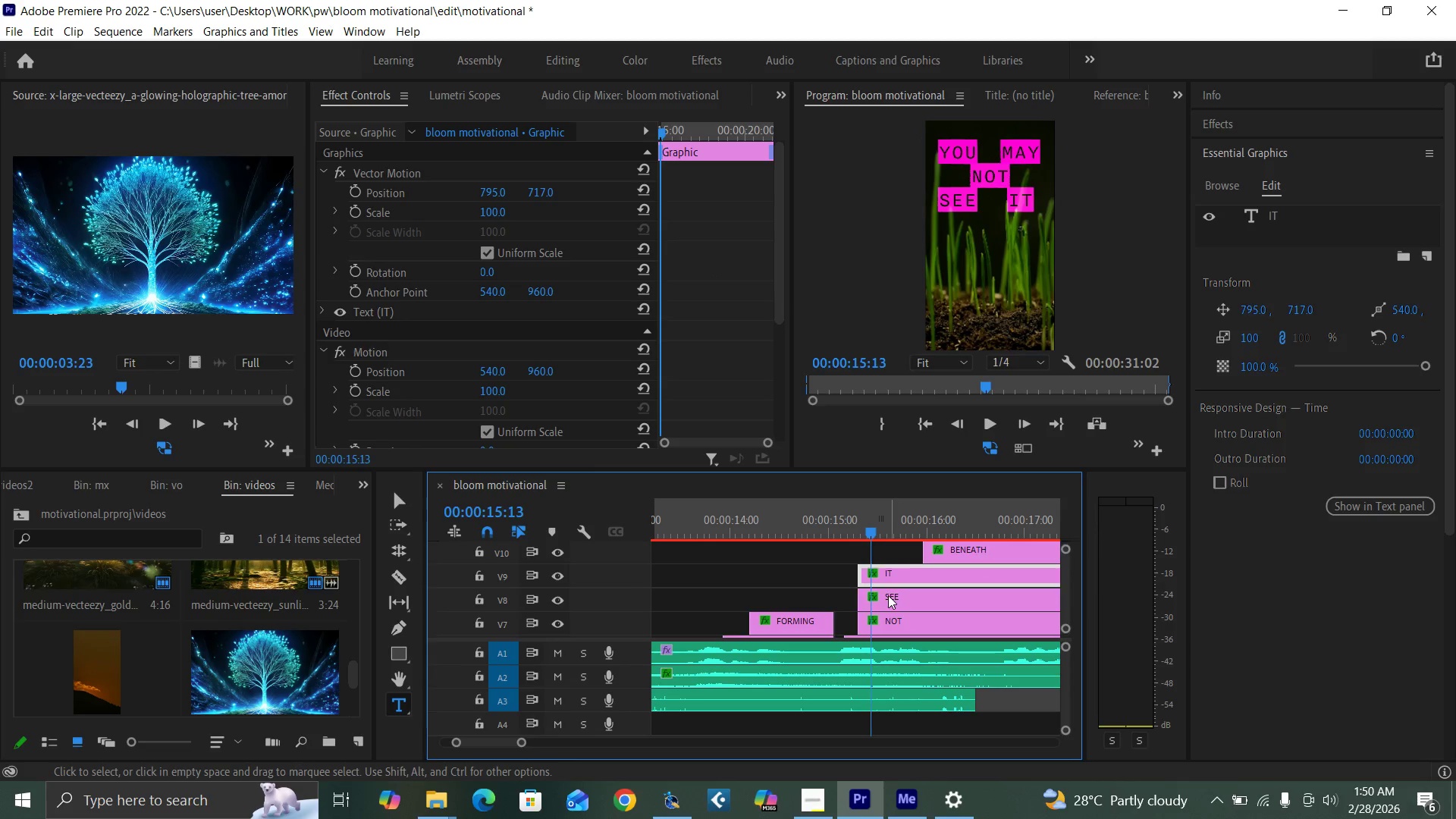 
key(ArrowRight)
 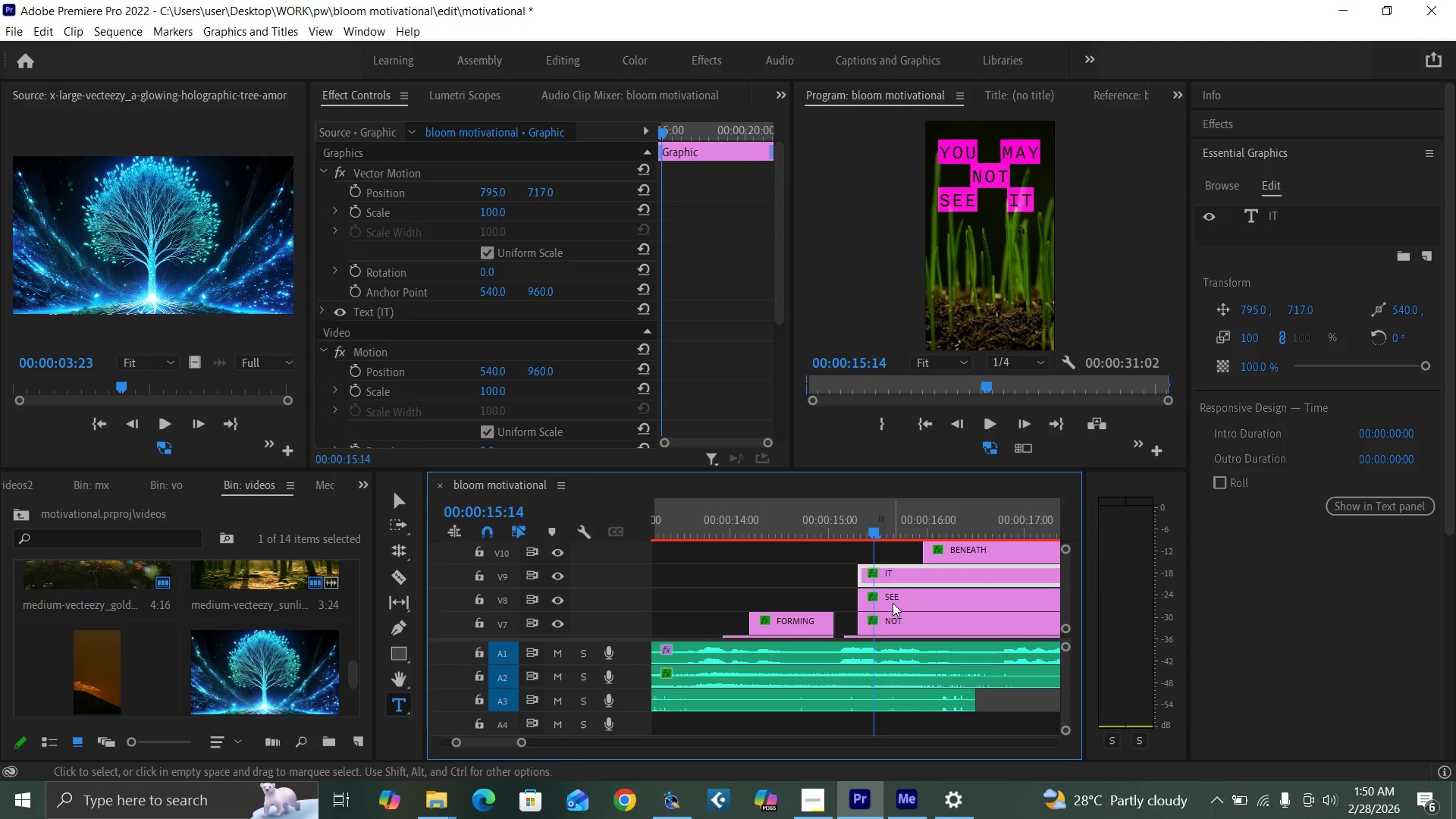 
left_click_drag(start_coordinate=[893, 601], to_coordinate=[908, 603])
 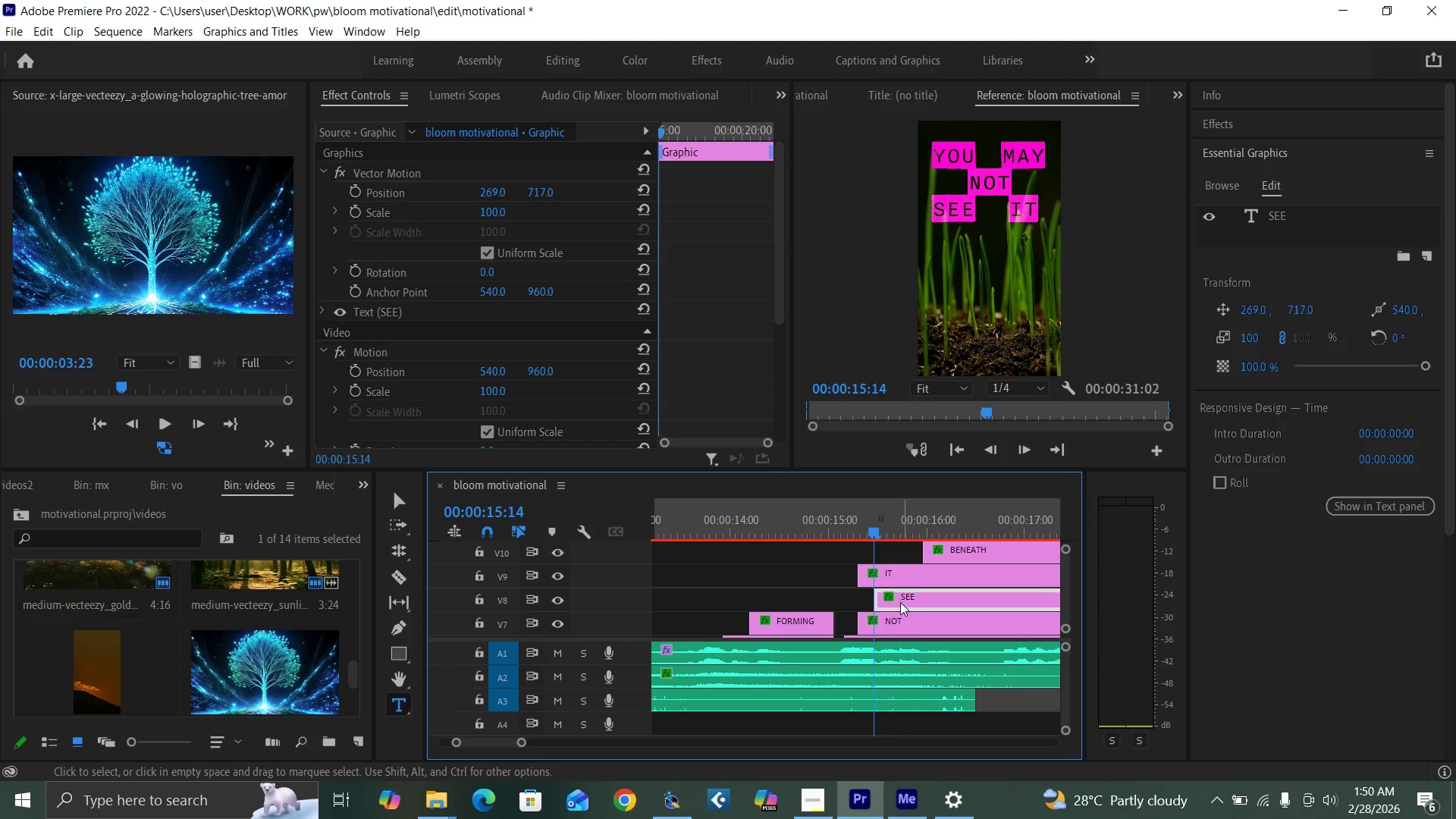 
key(Space)
 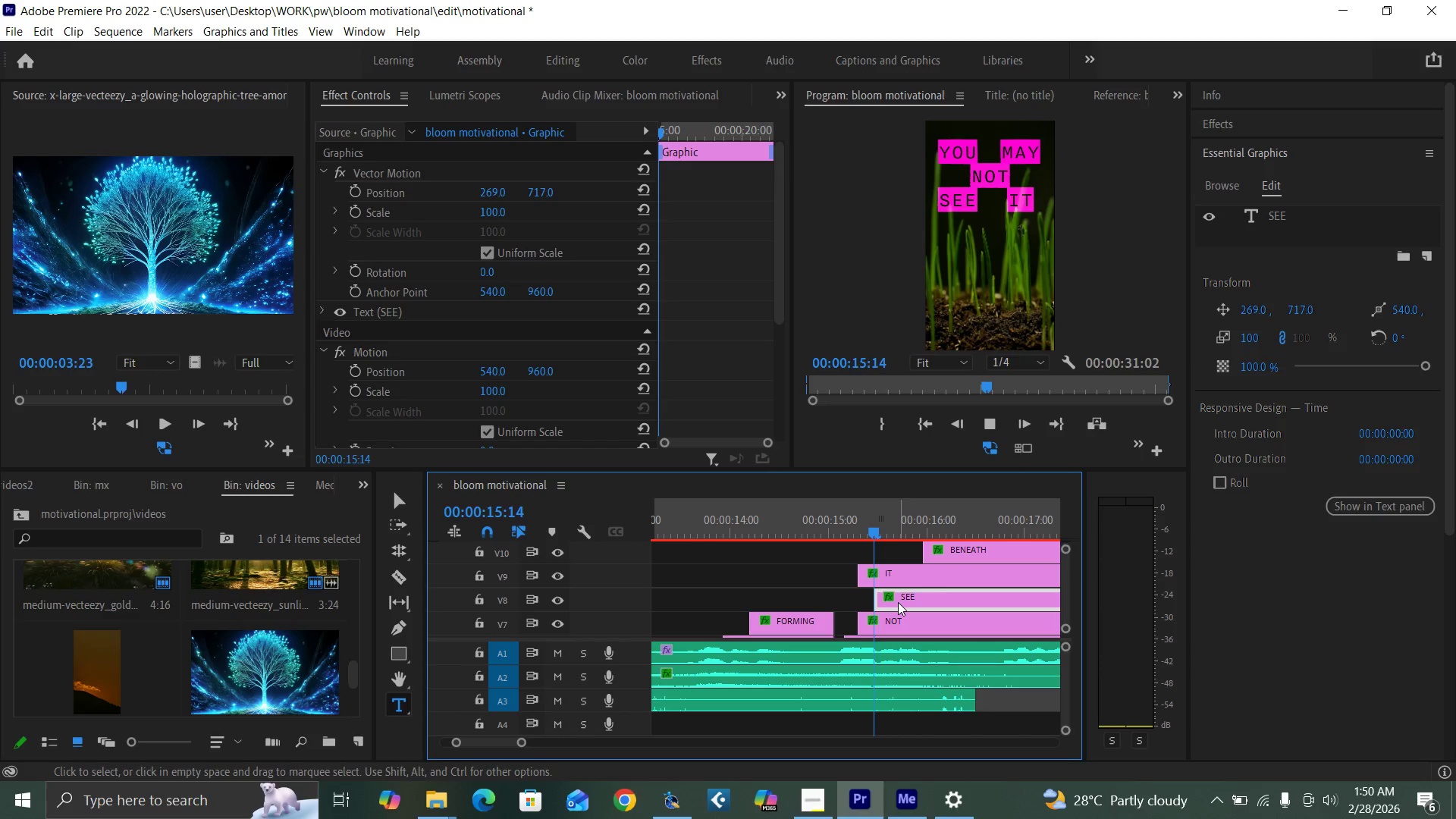 
key(Space)
 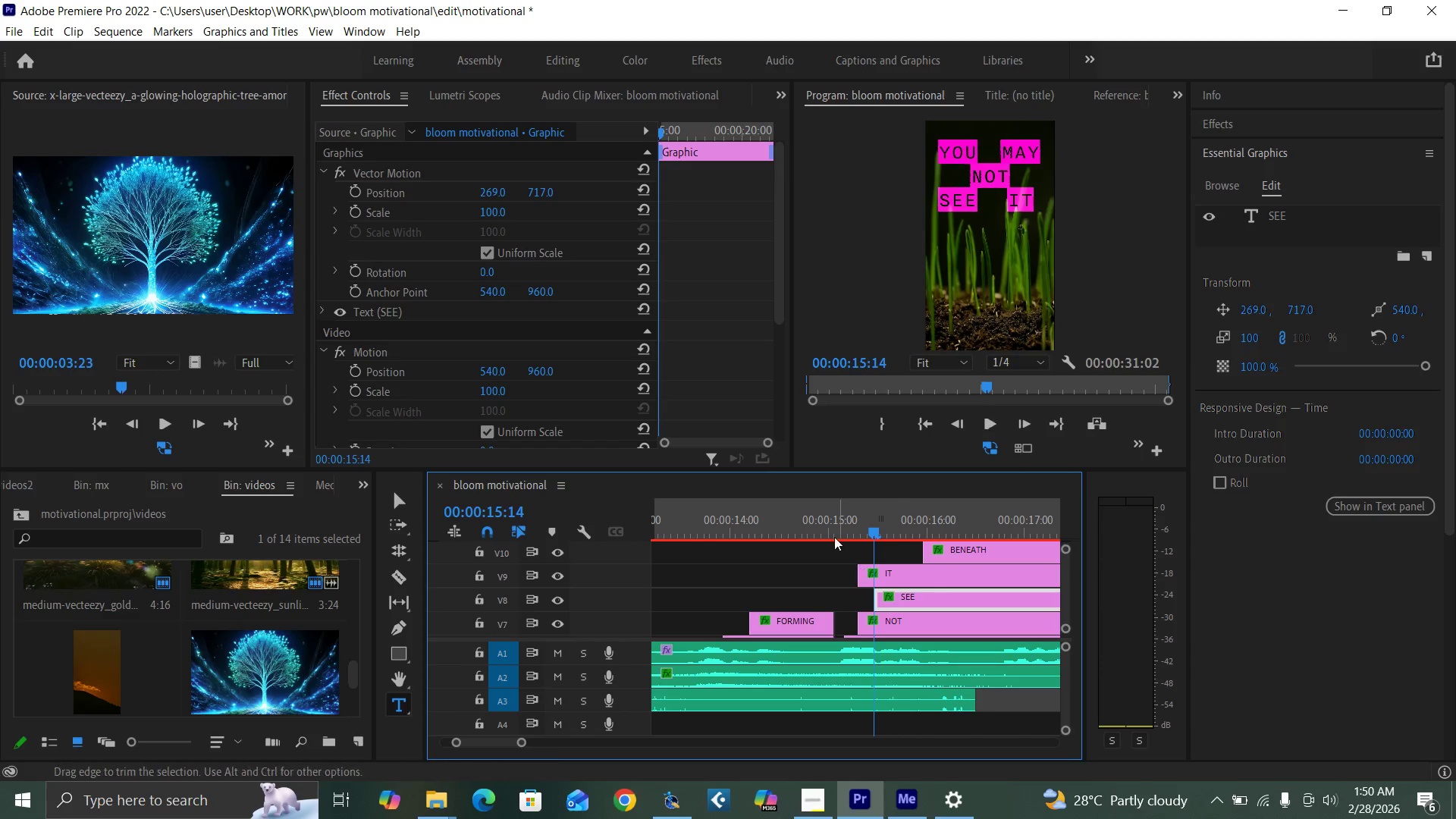 
left_click([831, 519])
 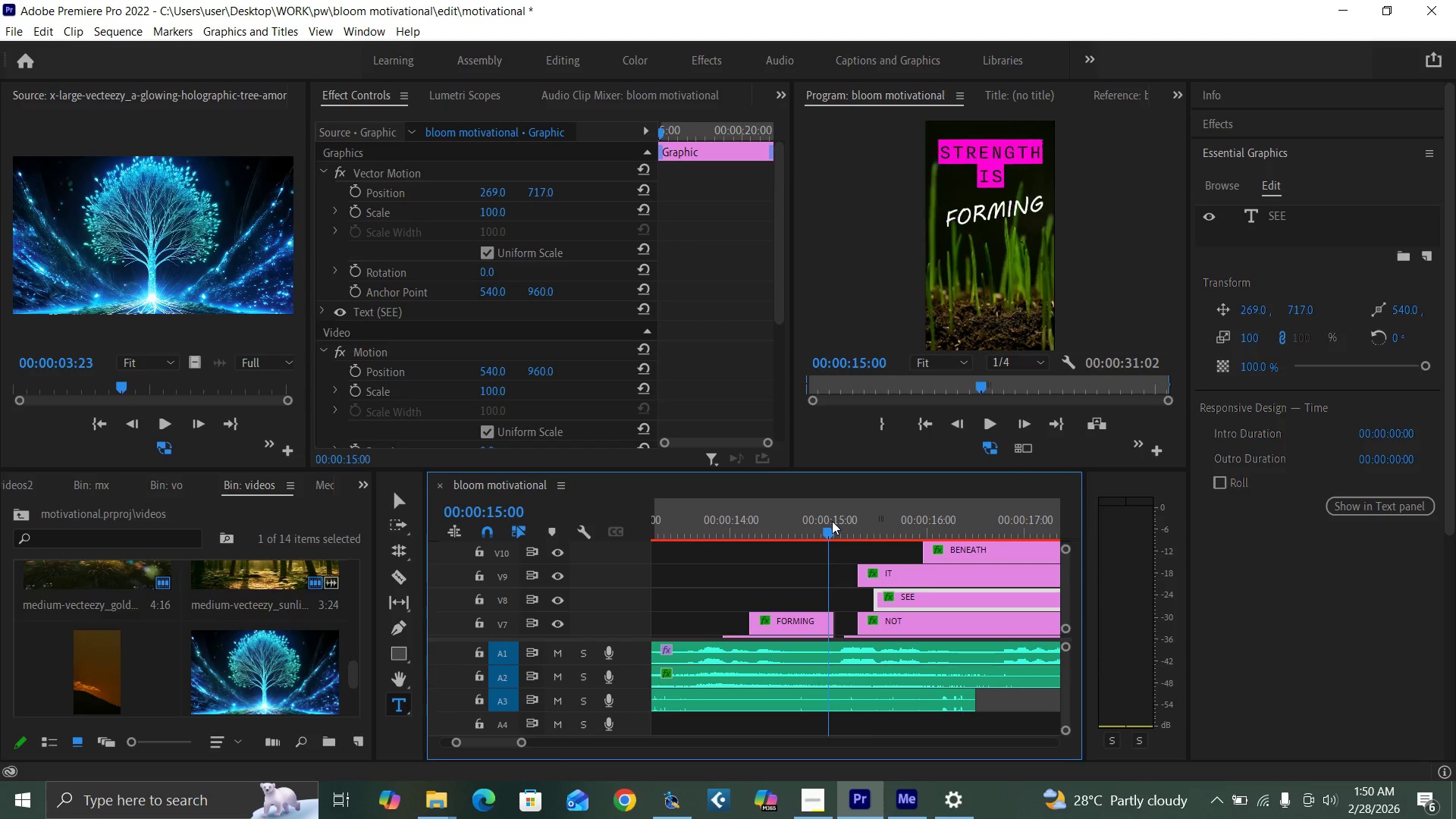 
key(Space)
 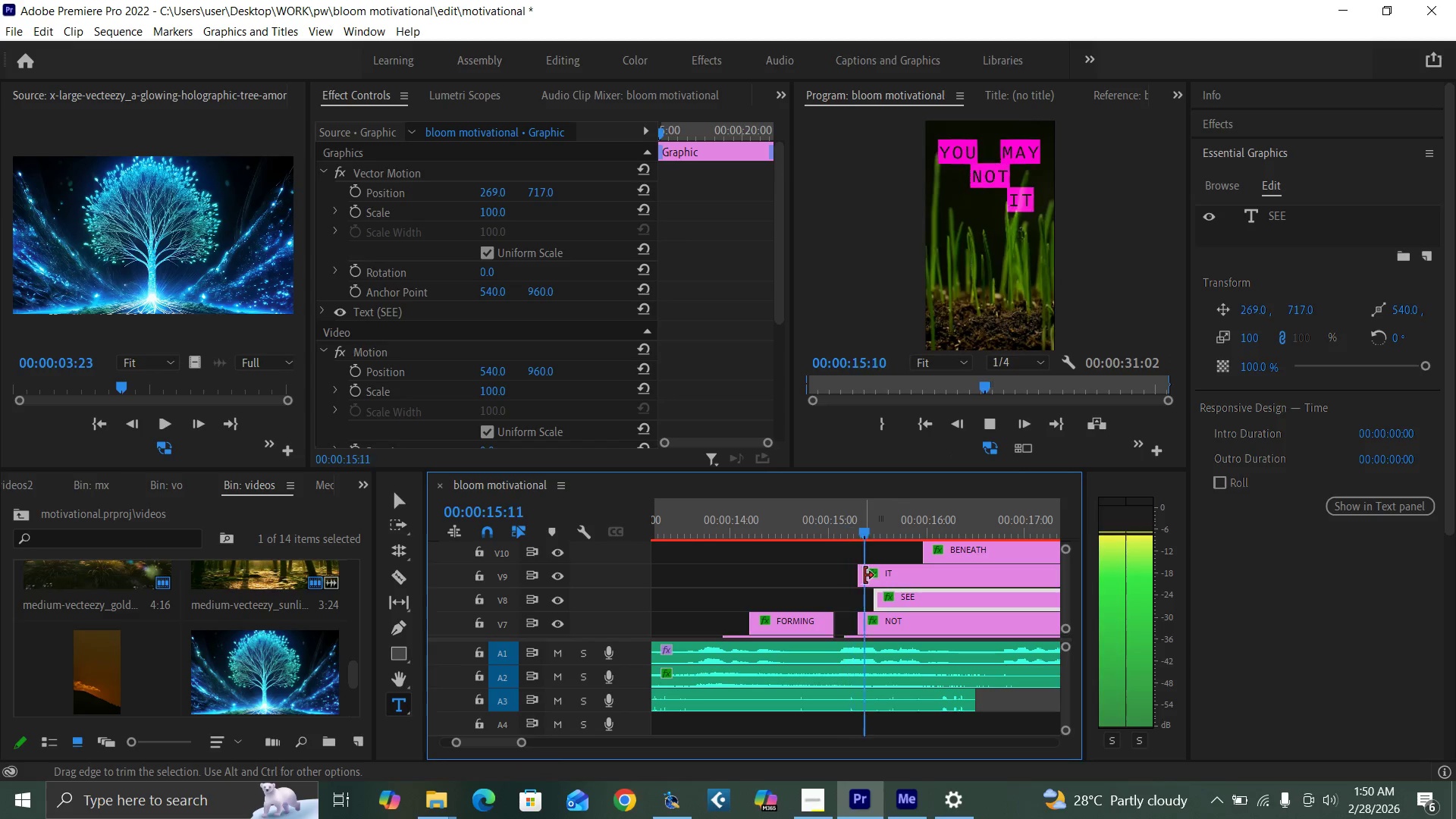 
key(Space)
 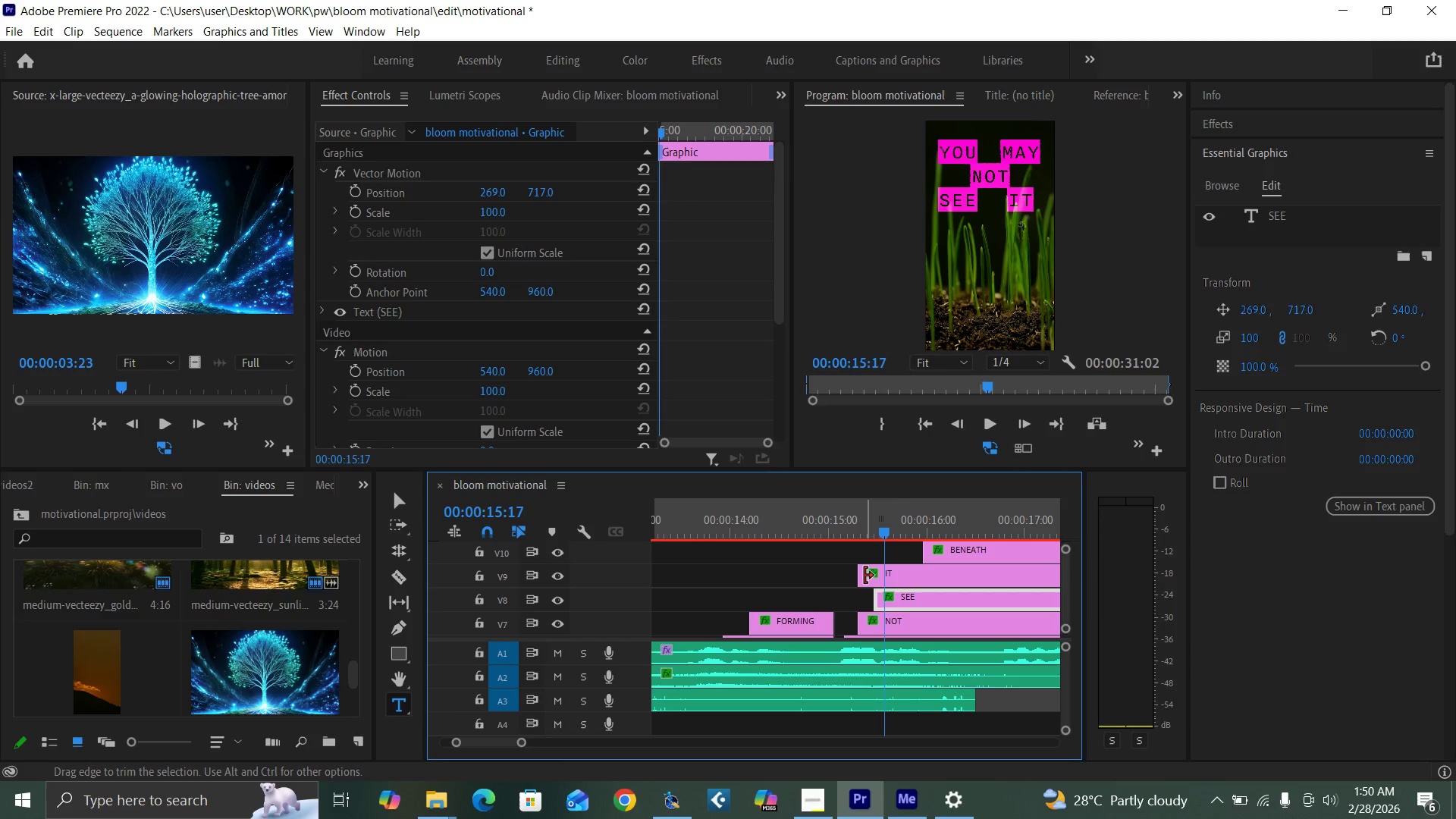 
key(Space)
 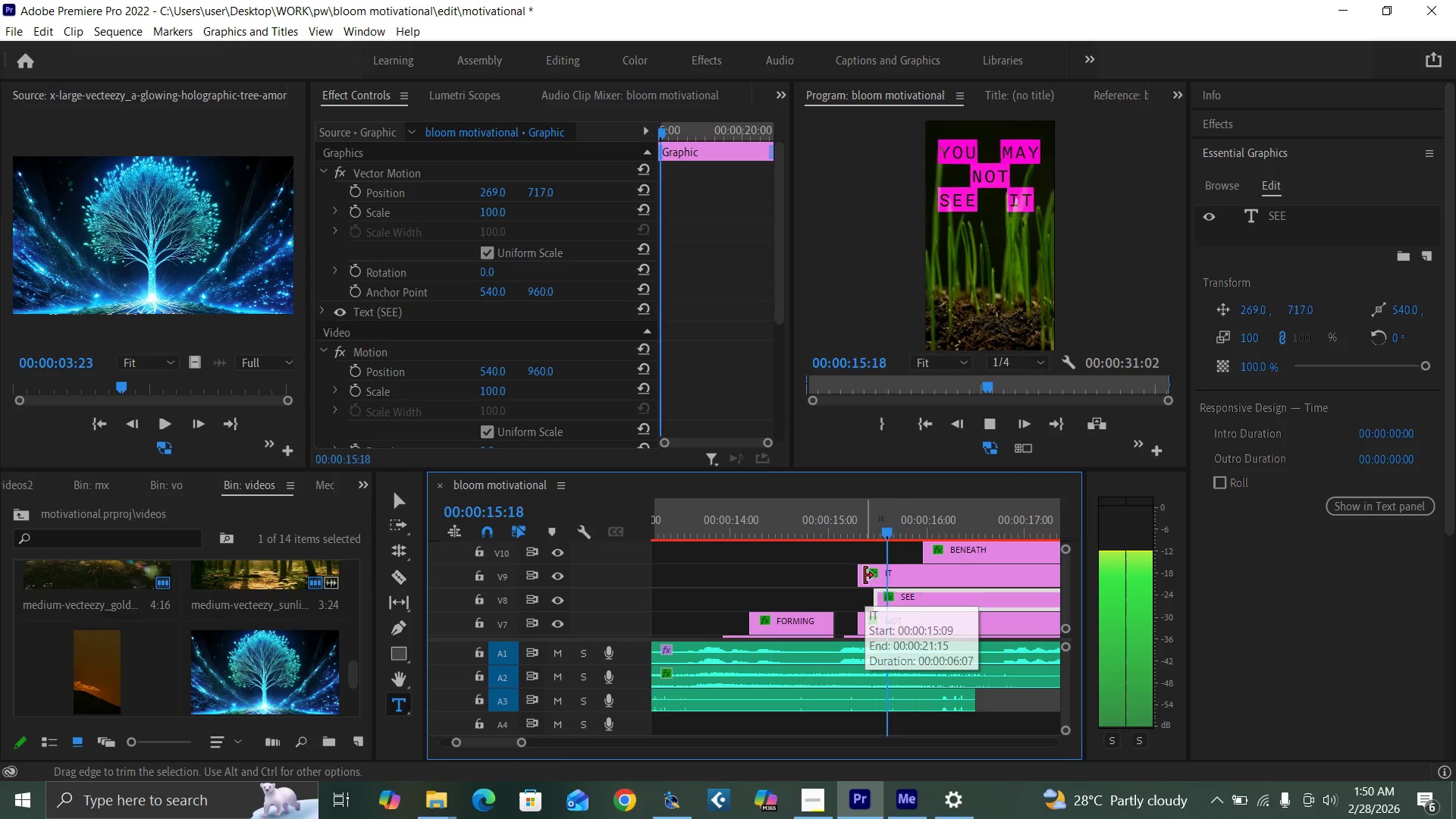 
key(Space)
 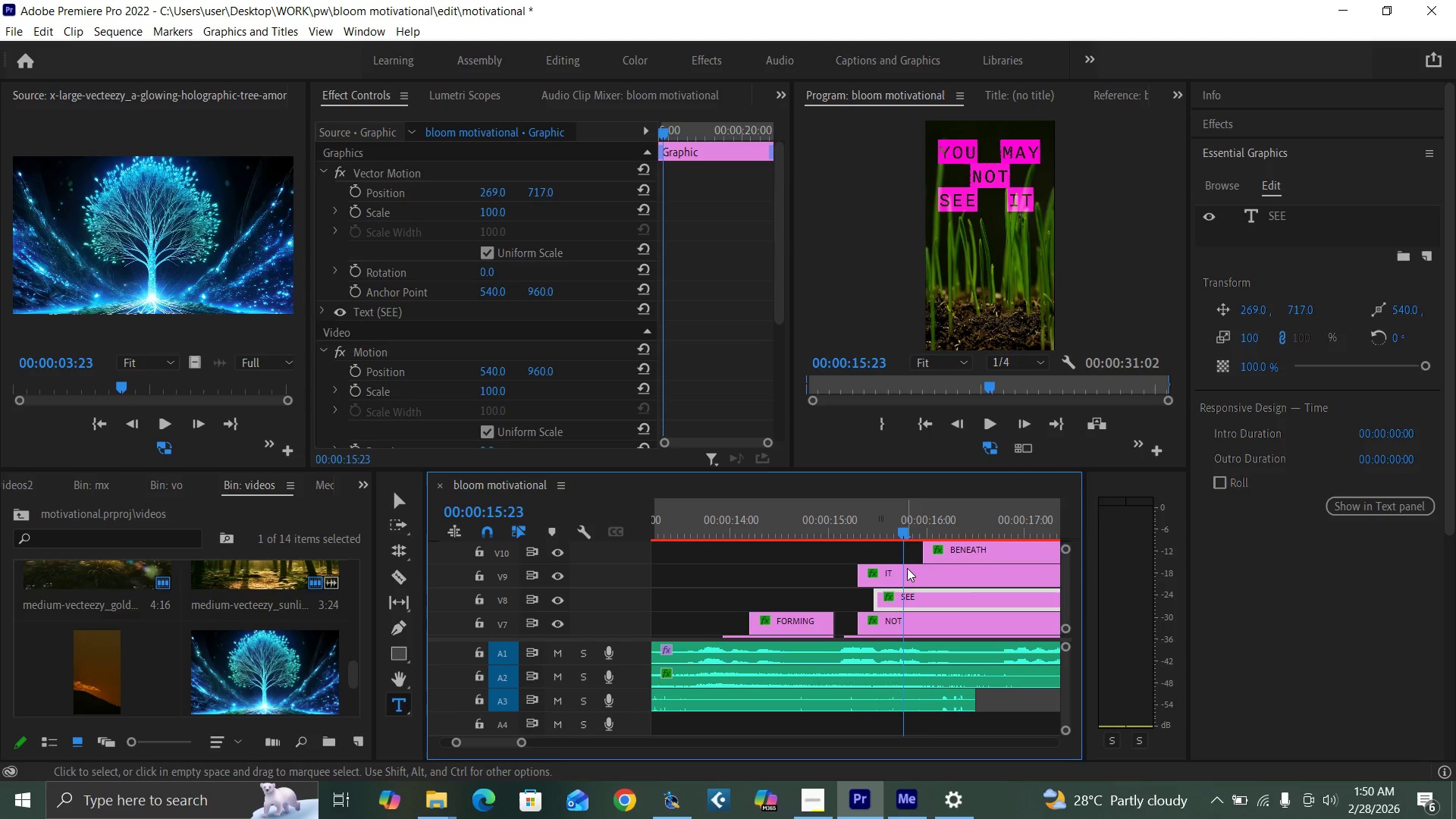 
left_click_drag(start_coordinate=[911, 570], to_coordinate=[952, 577])
 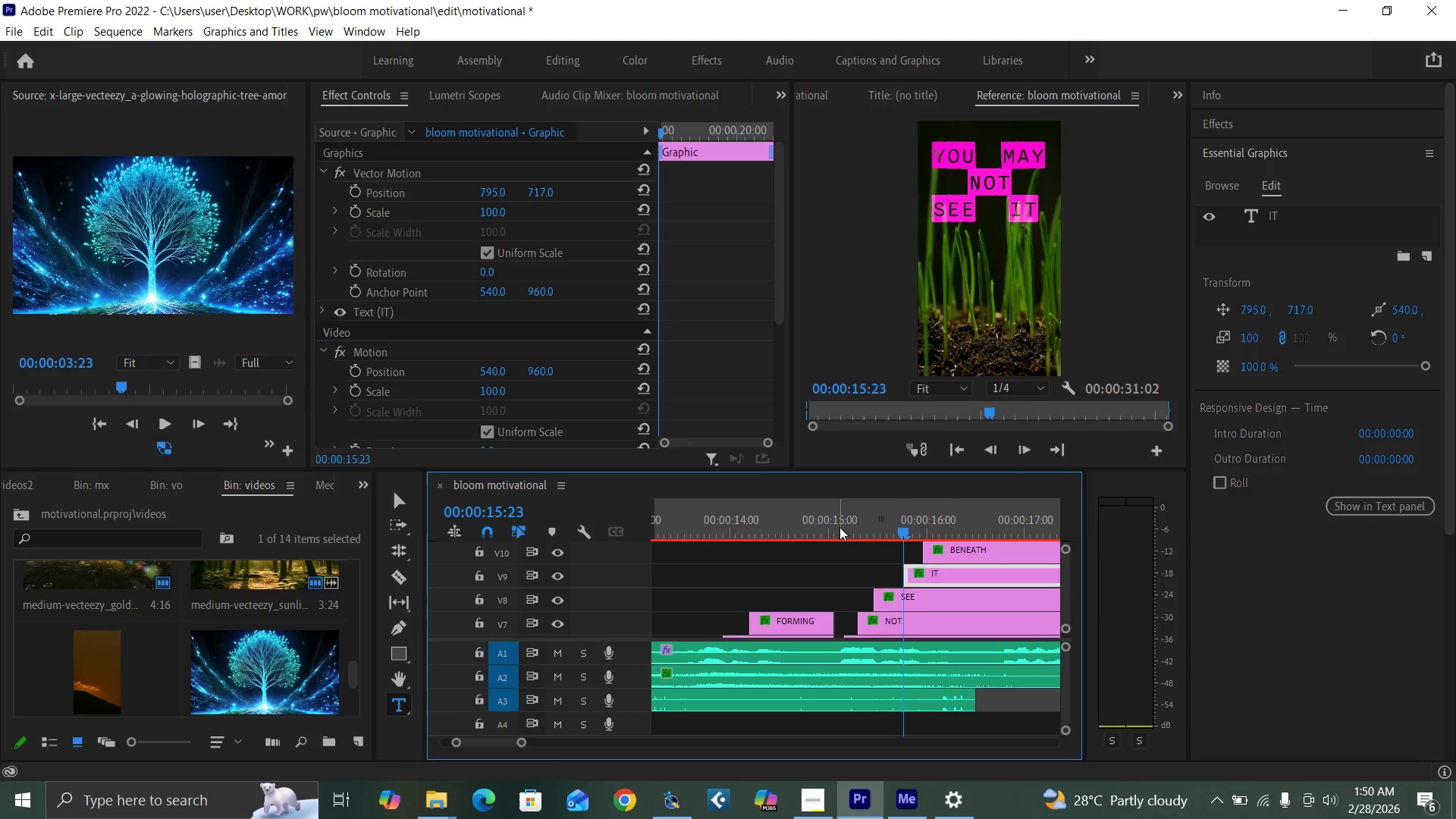 
left_click([827, 527])
 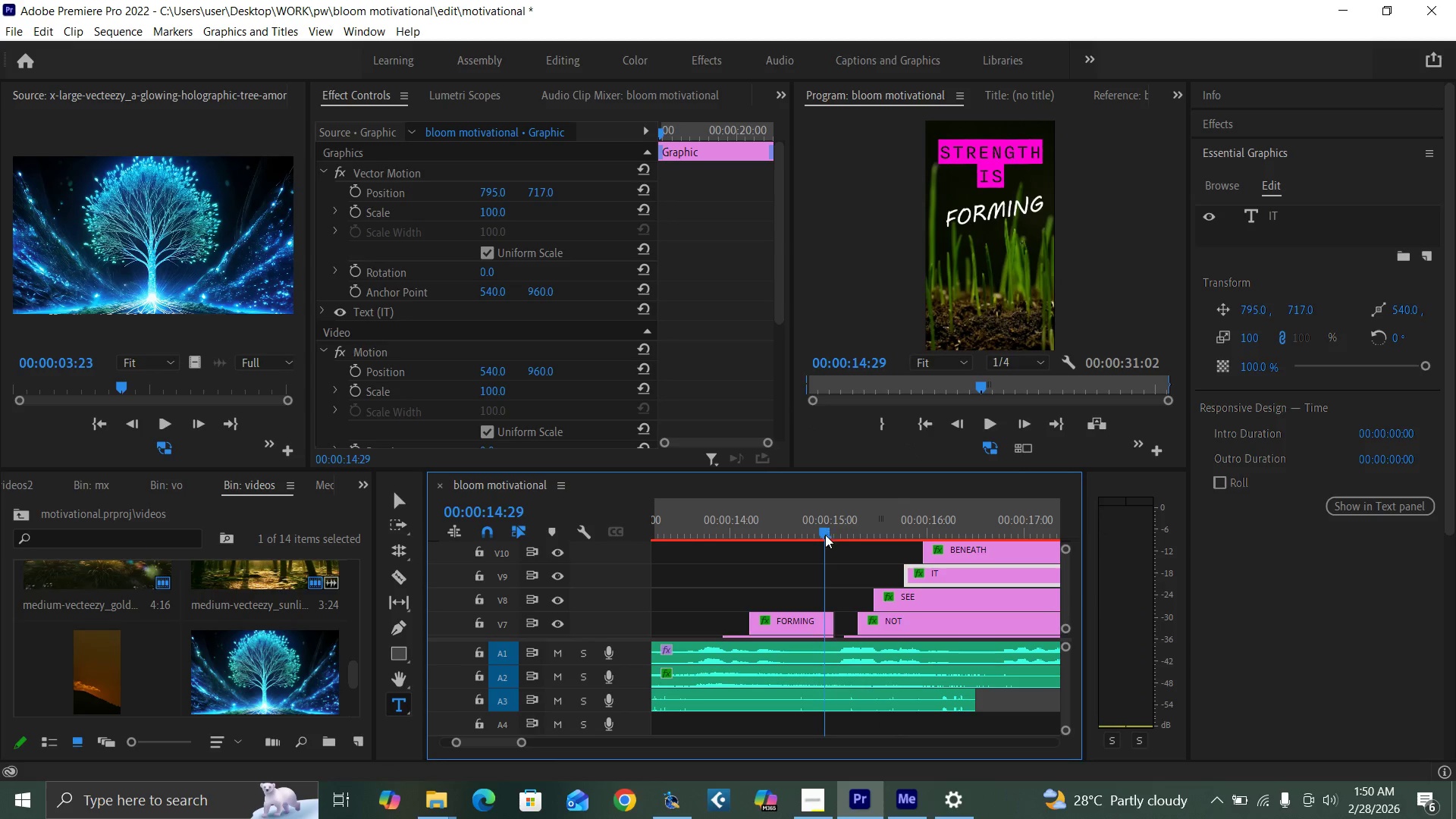 
key(Space)
 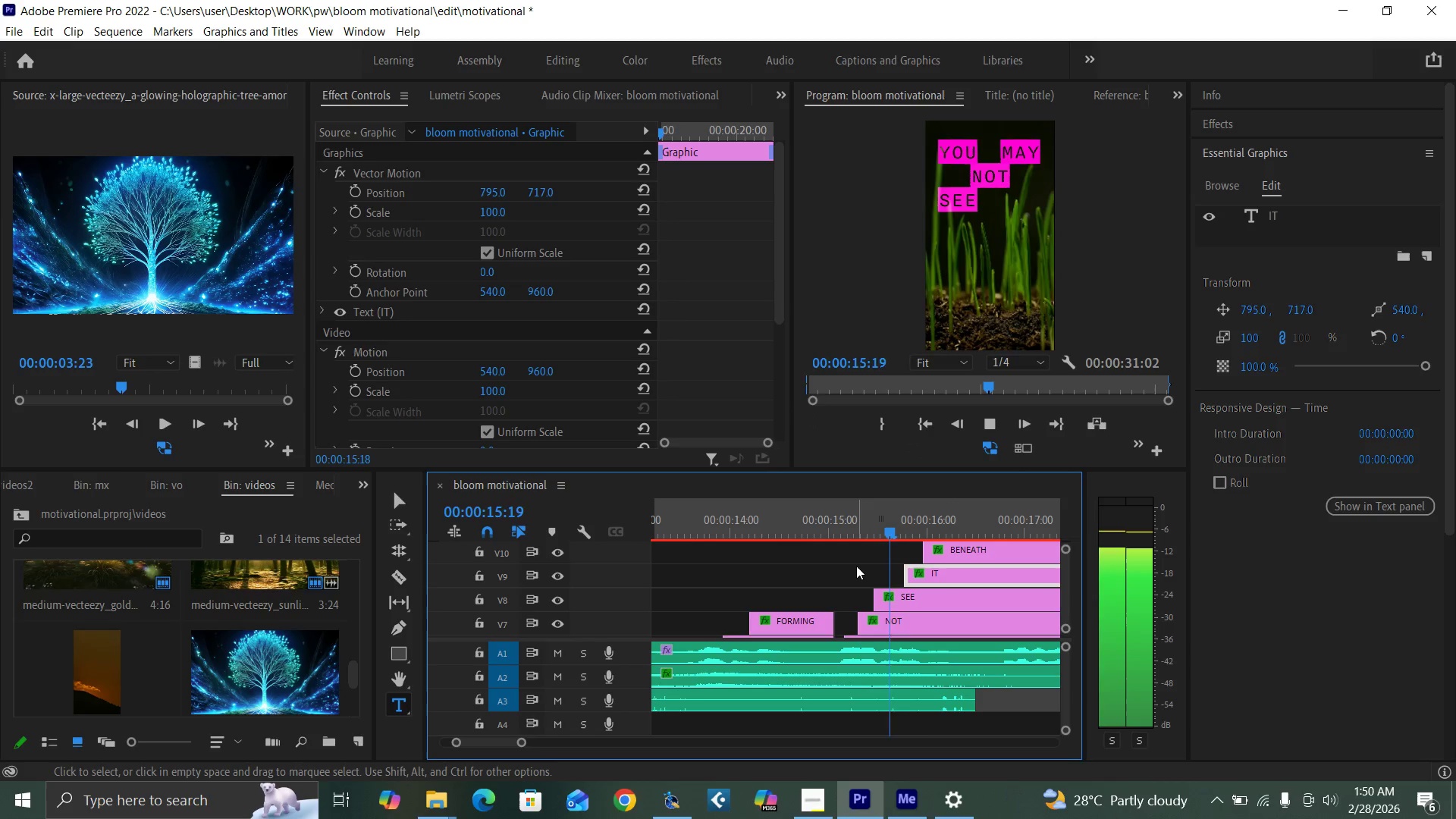 
key(Space)
 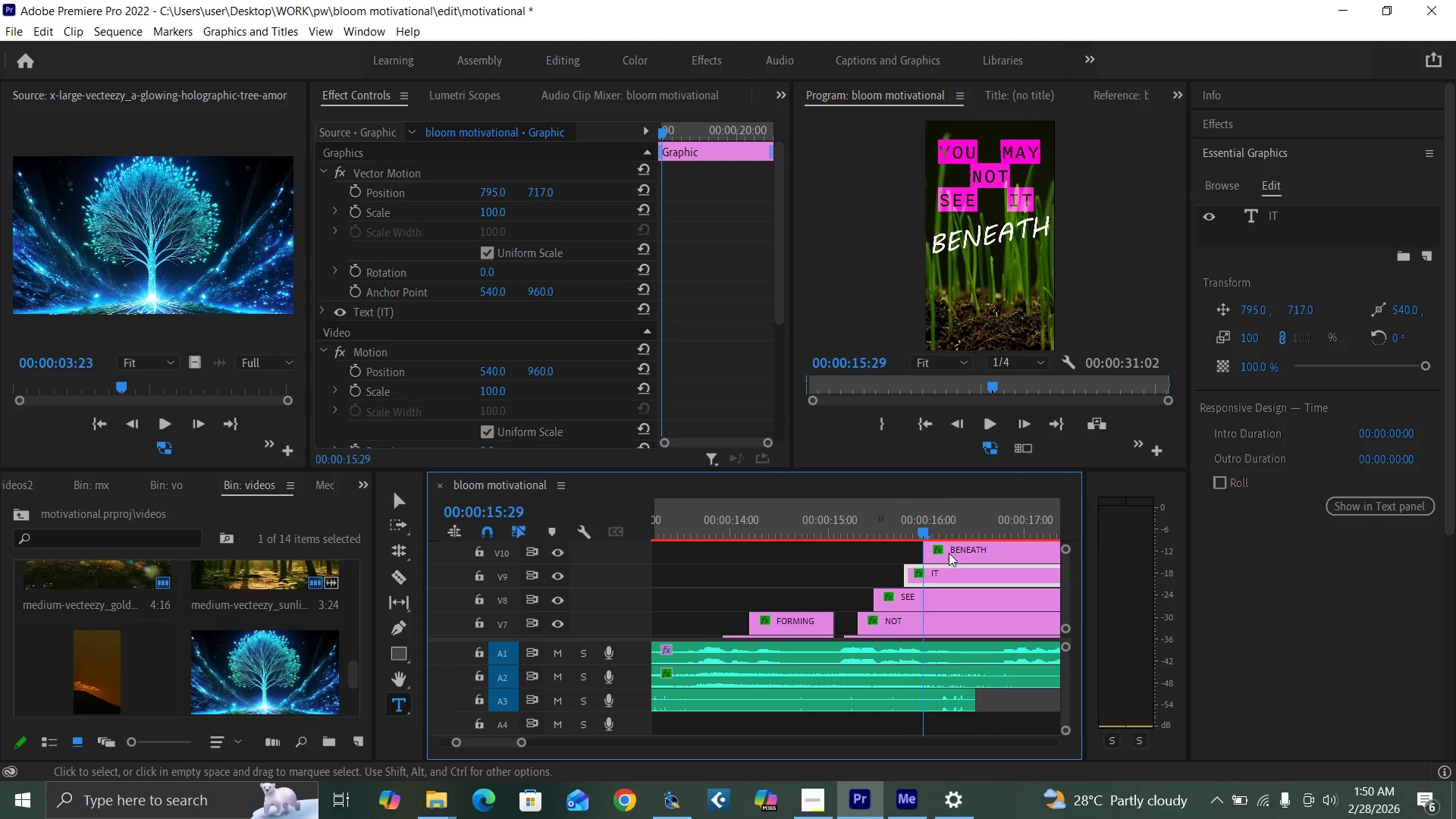 
key(Space)
 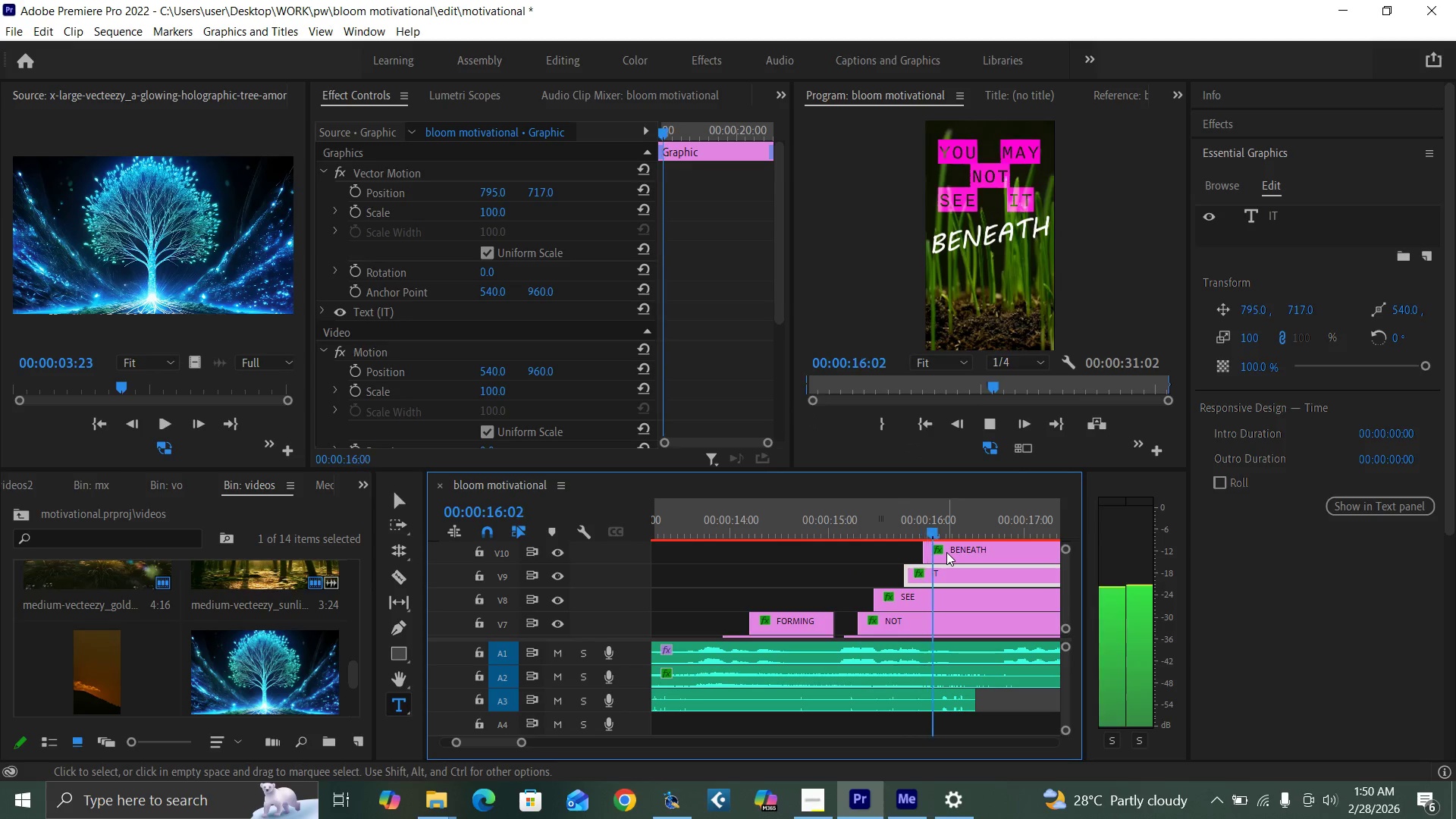 
key(Space)
 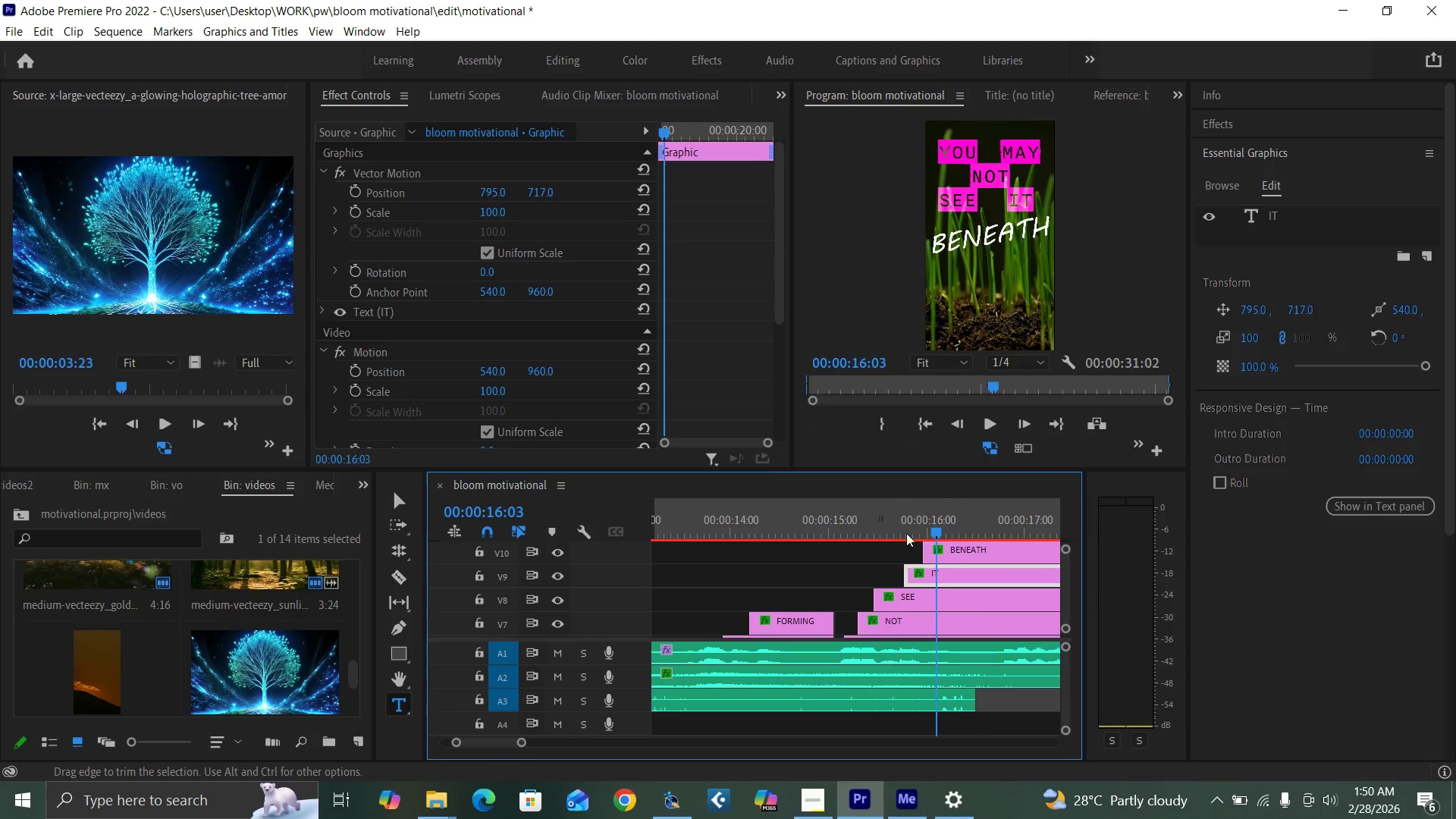 
left_click([886, 529])
 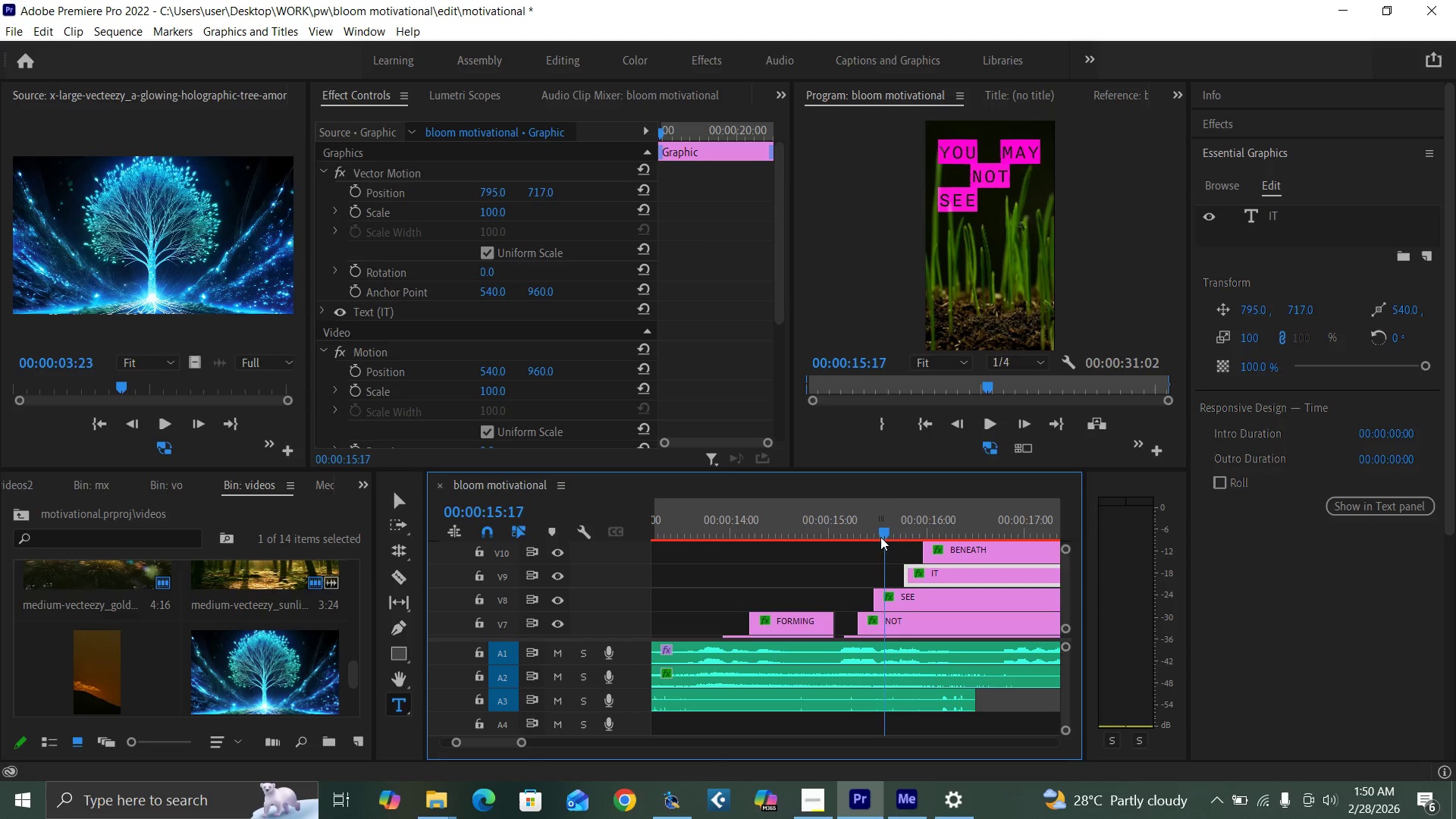 
key(Space)
 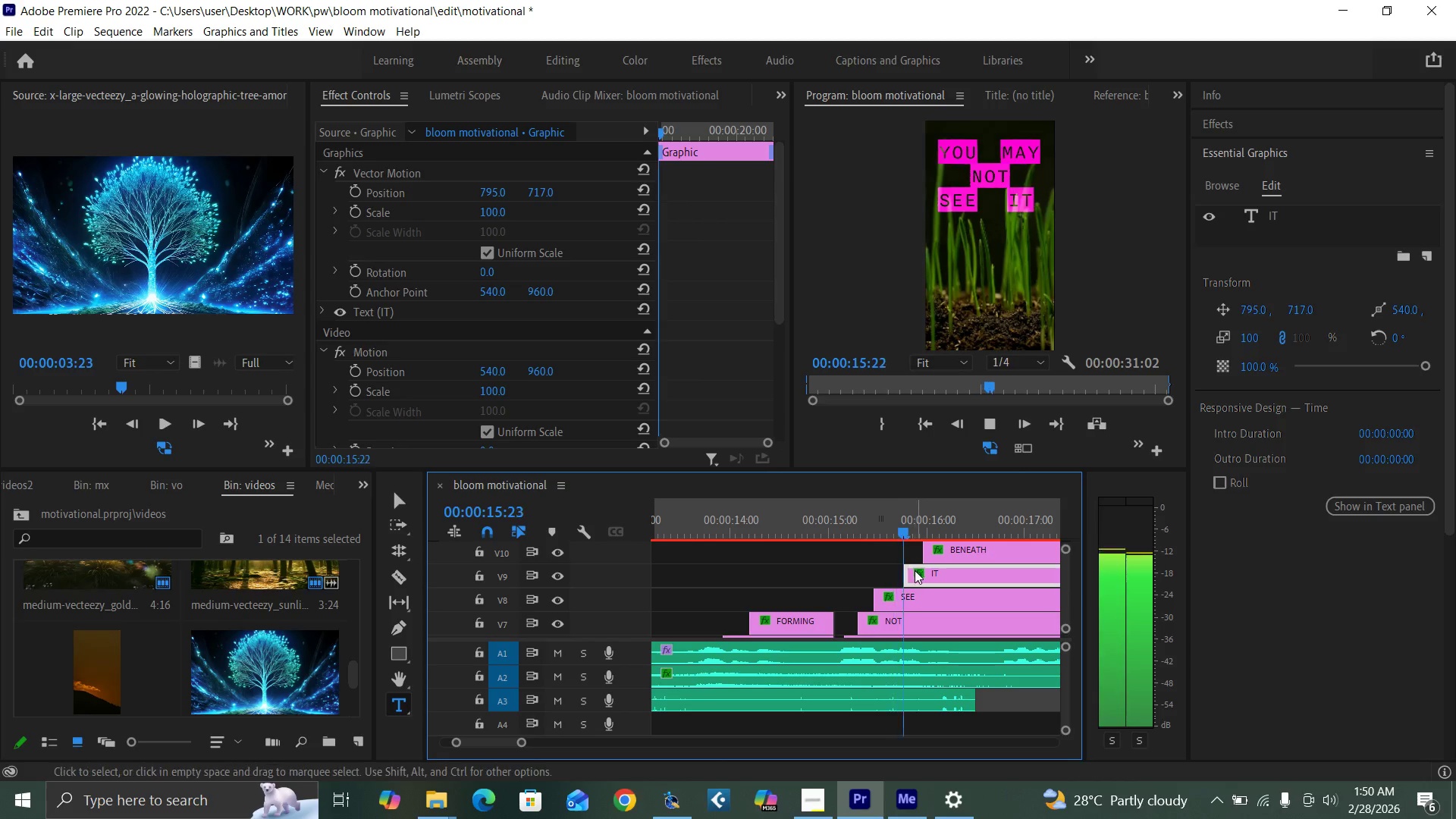 
key(Space)
 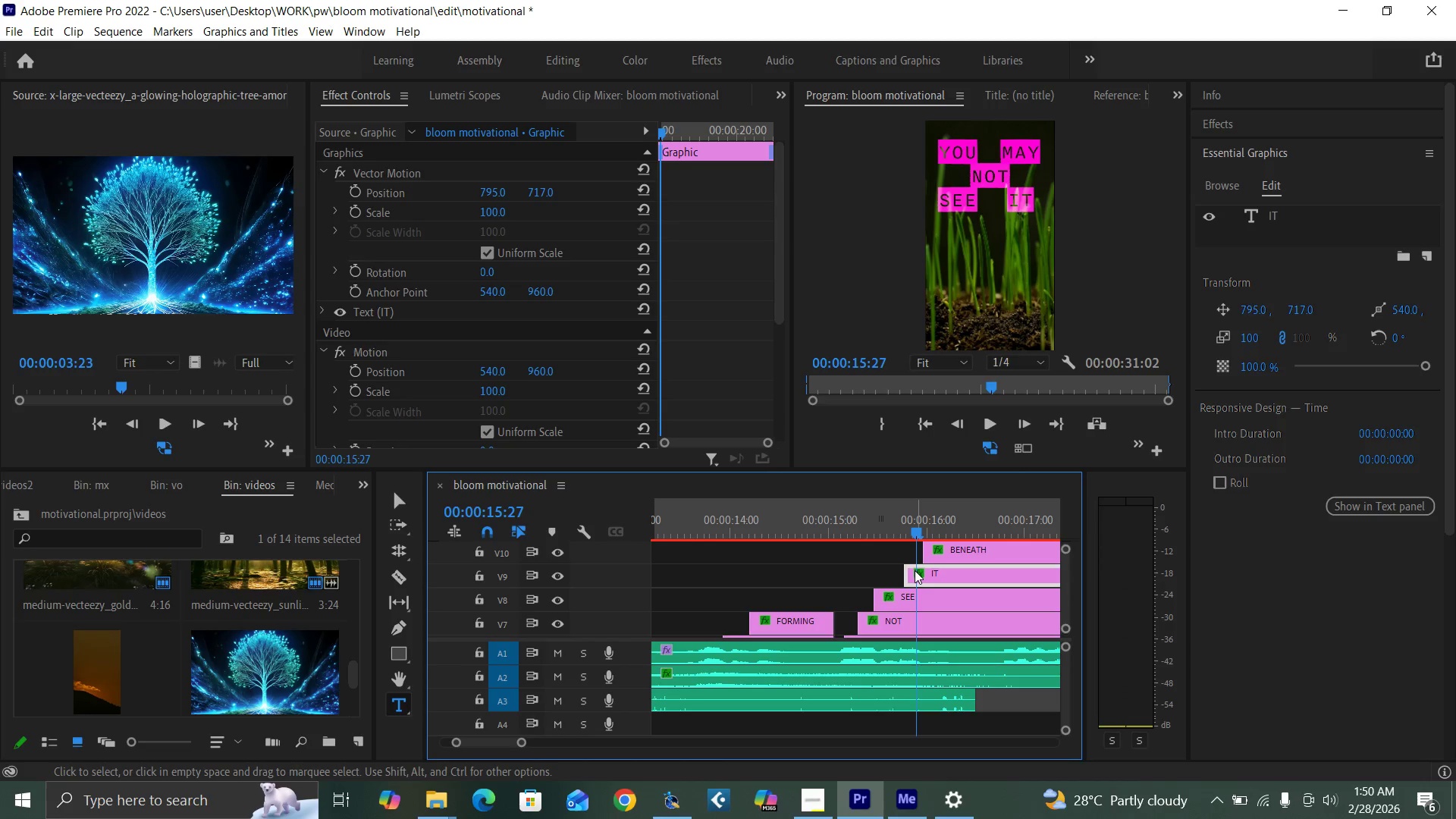 
key(Space)
 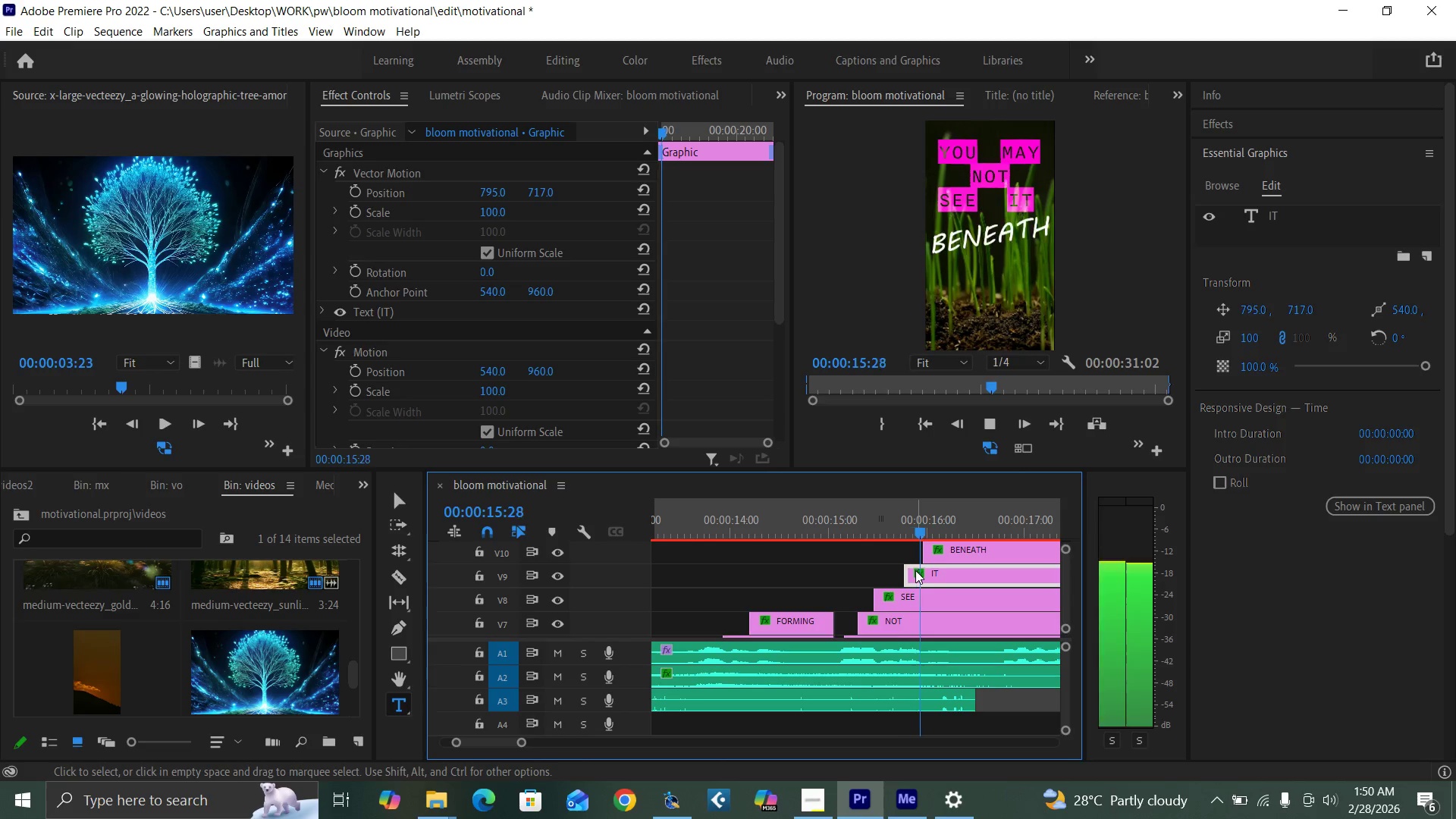 
key(Space)
 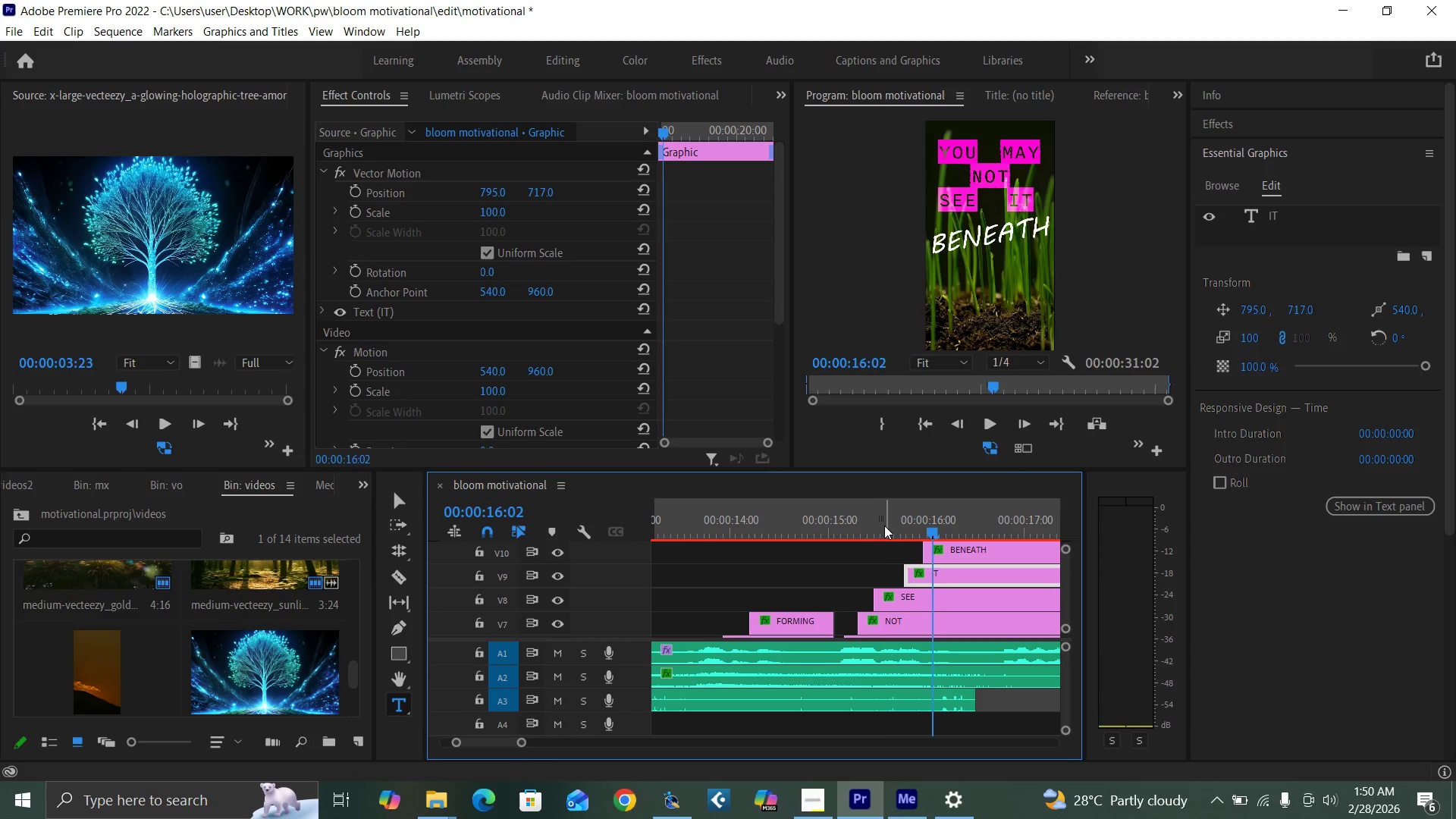 
key(Space)
 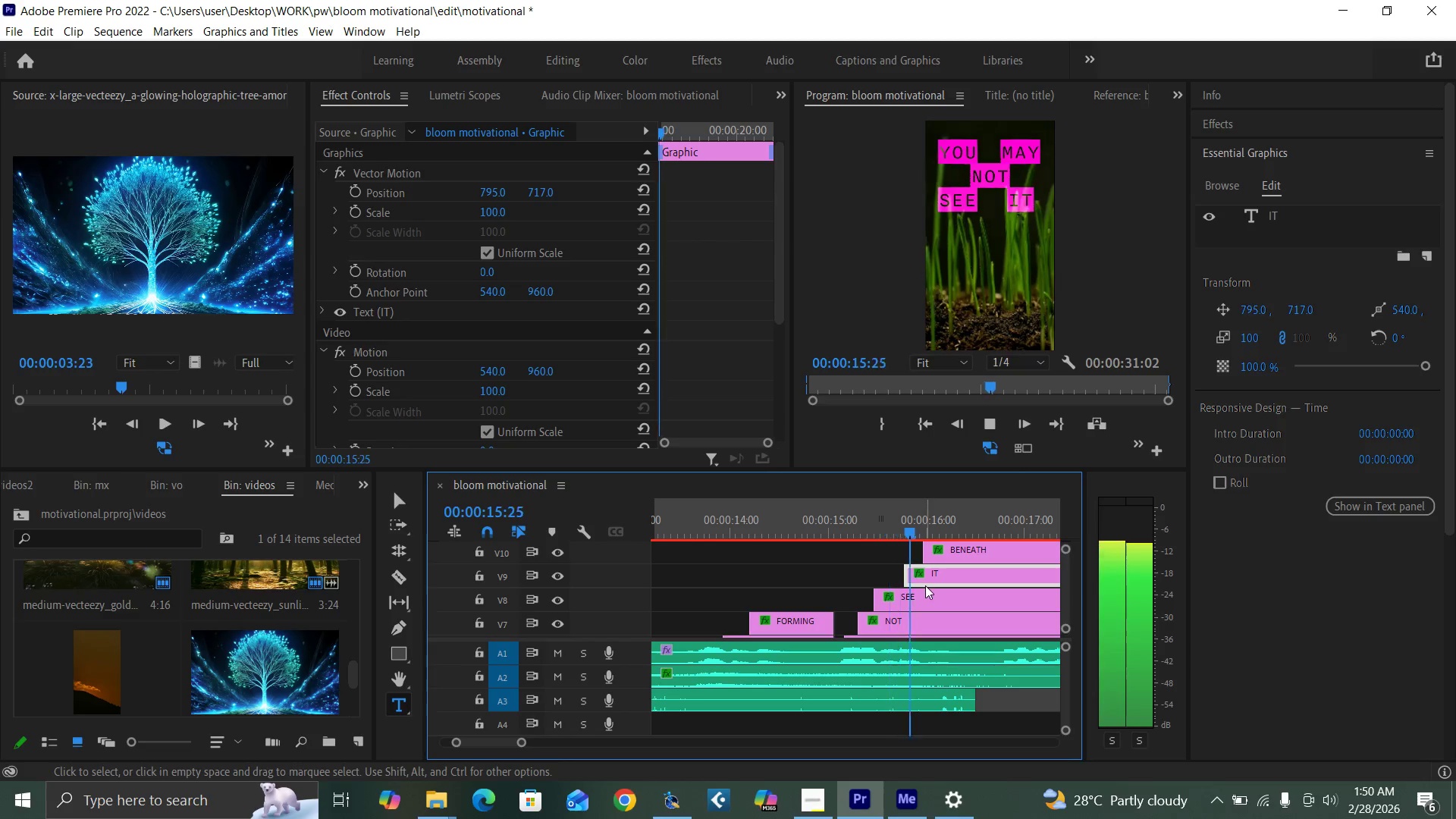 
key(Space)
 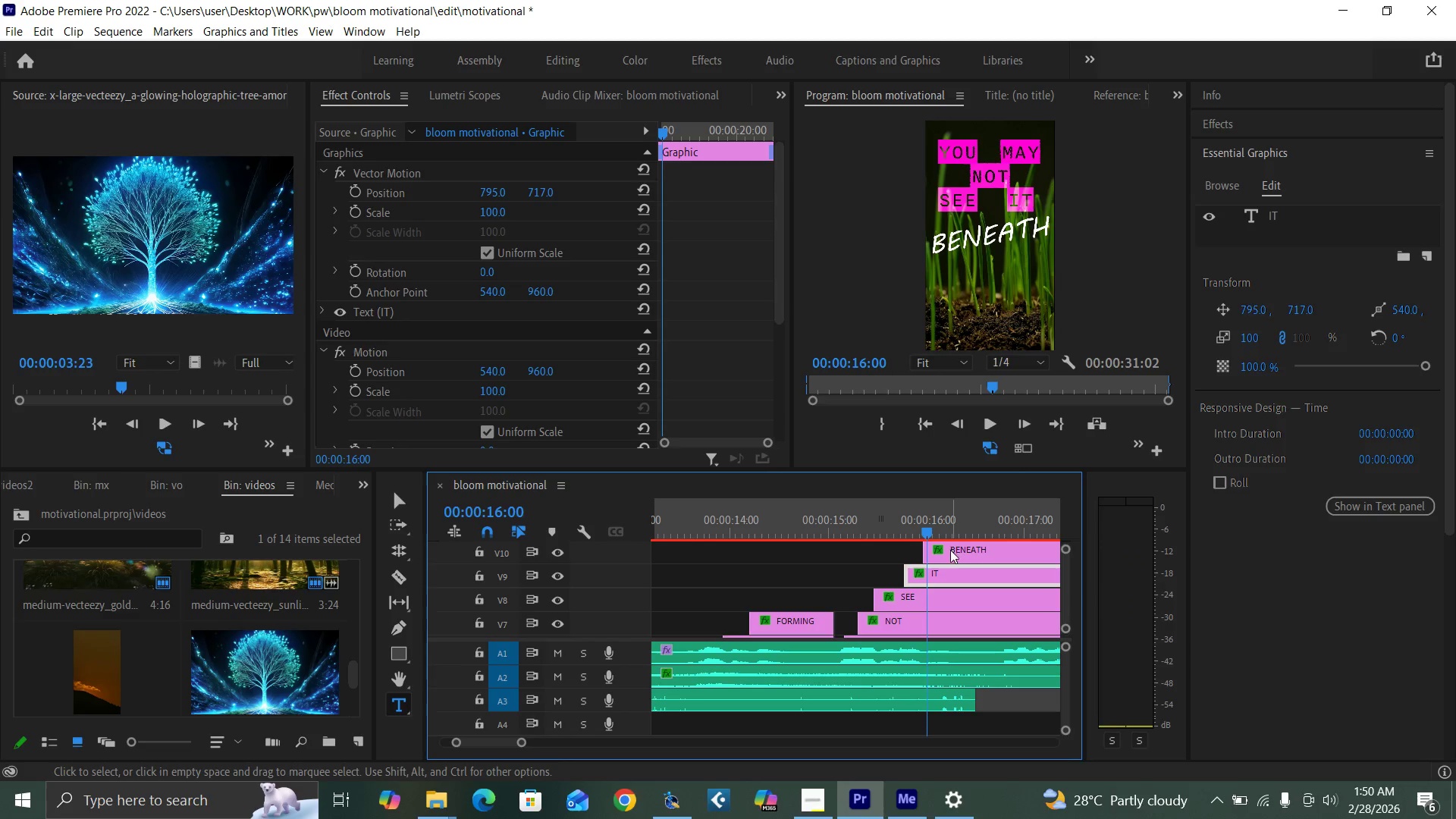 
left_click_drag(start_coordinate=[949, 552], to_coordinate=[955, 552])
 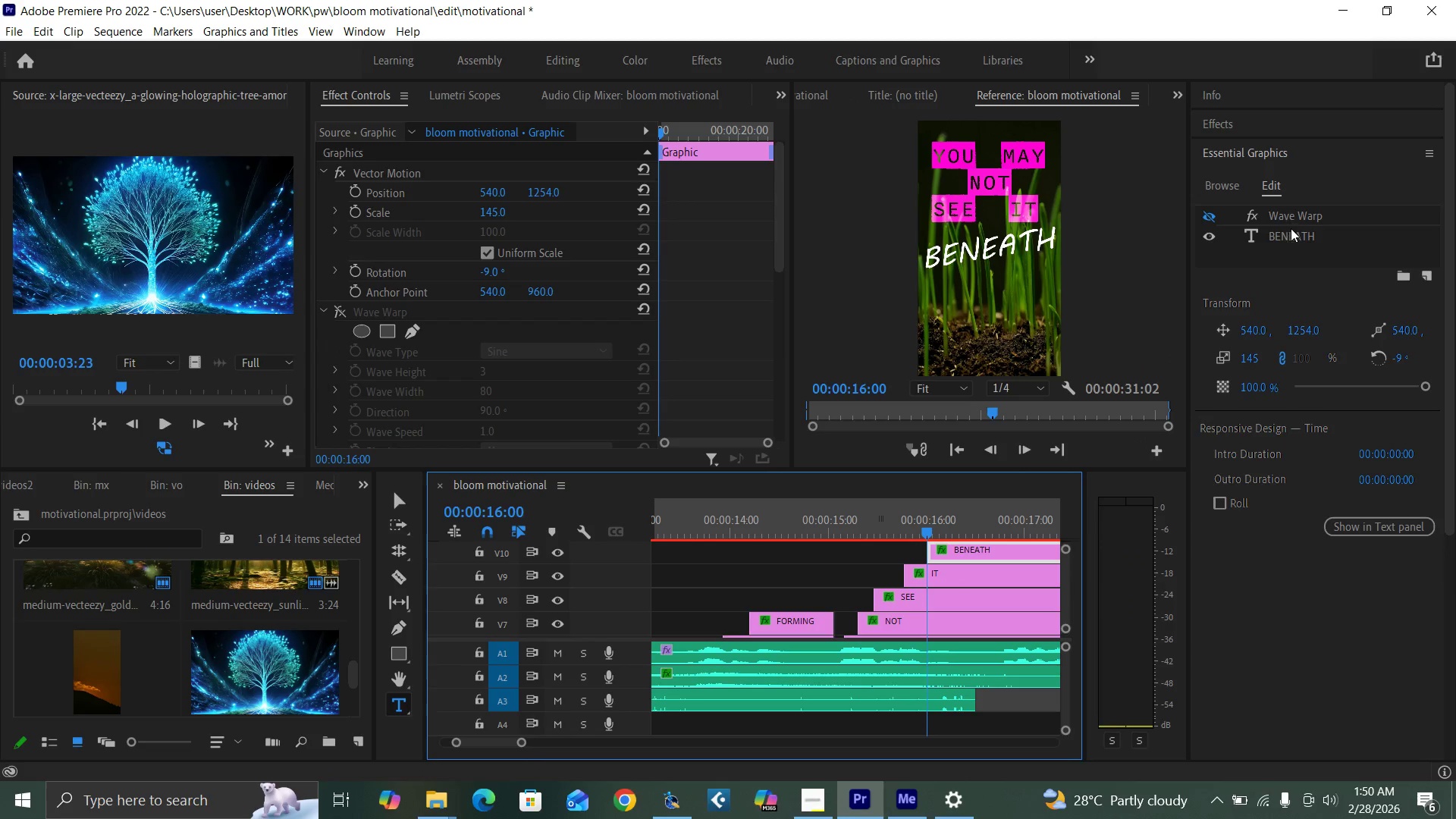 
double_click([1291, 232])
 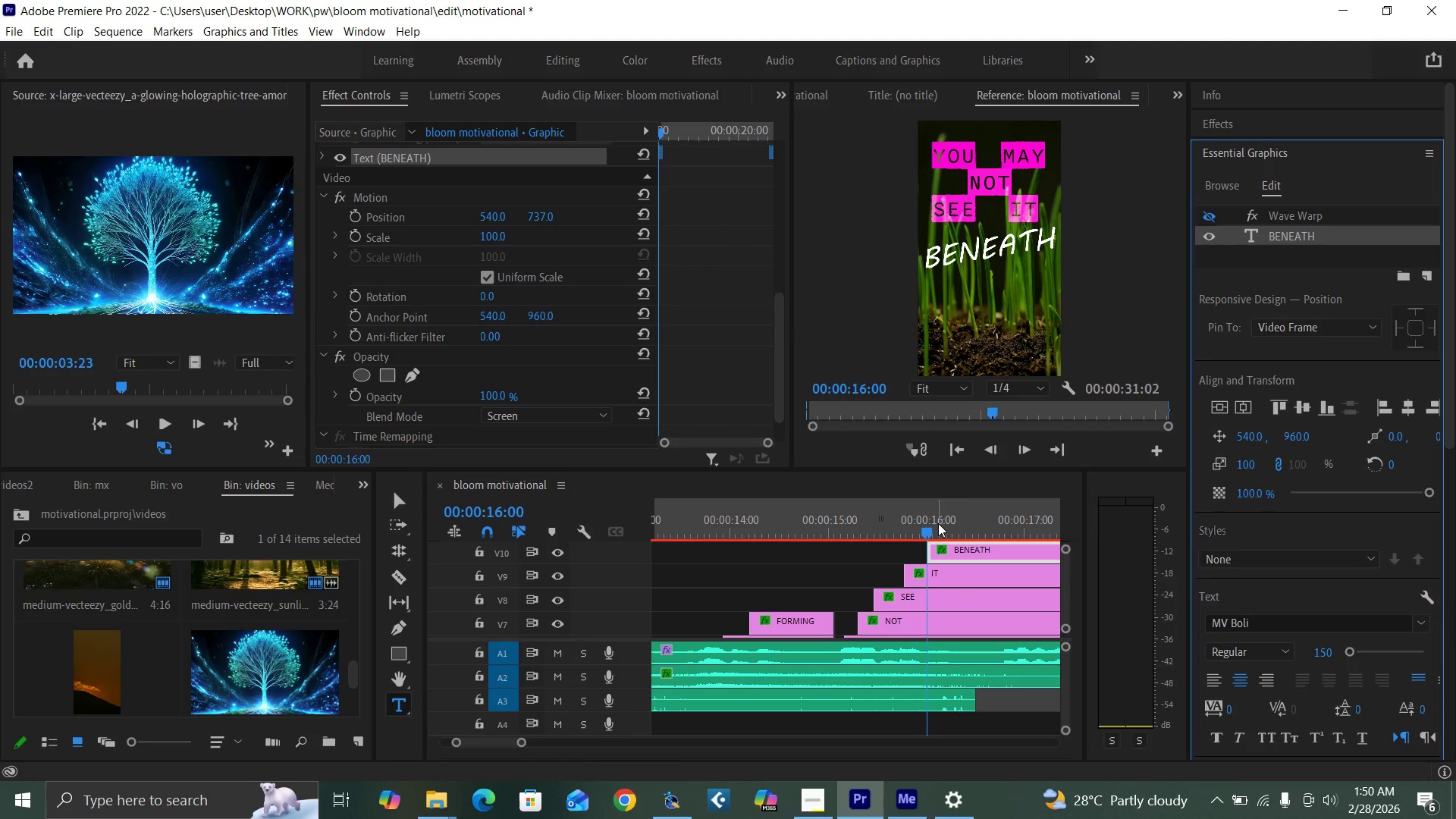 
left_click([938, 532])
 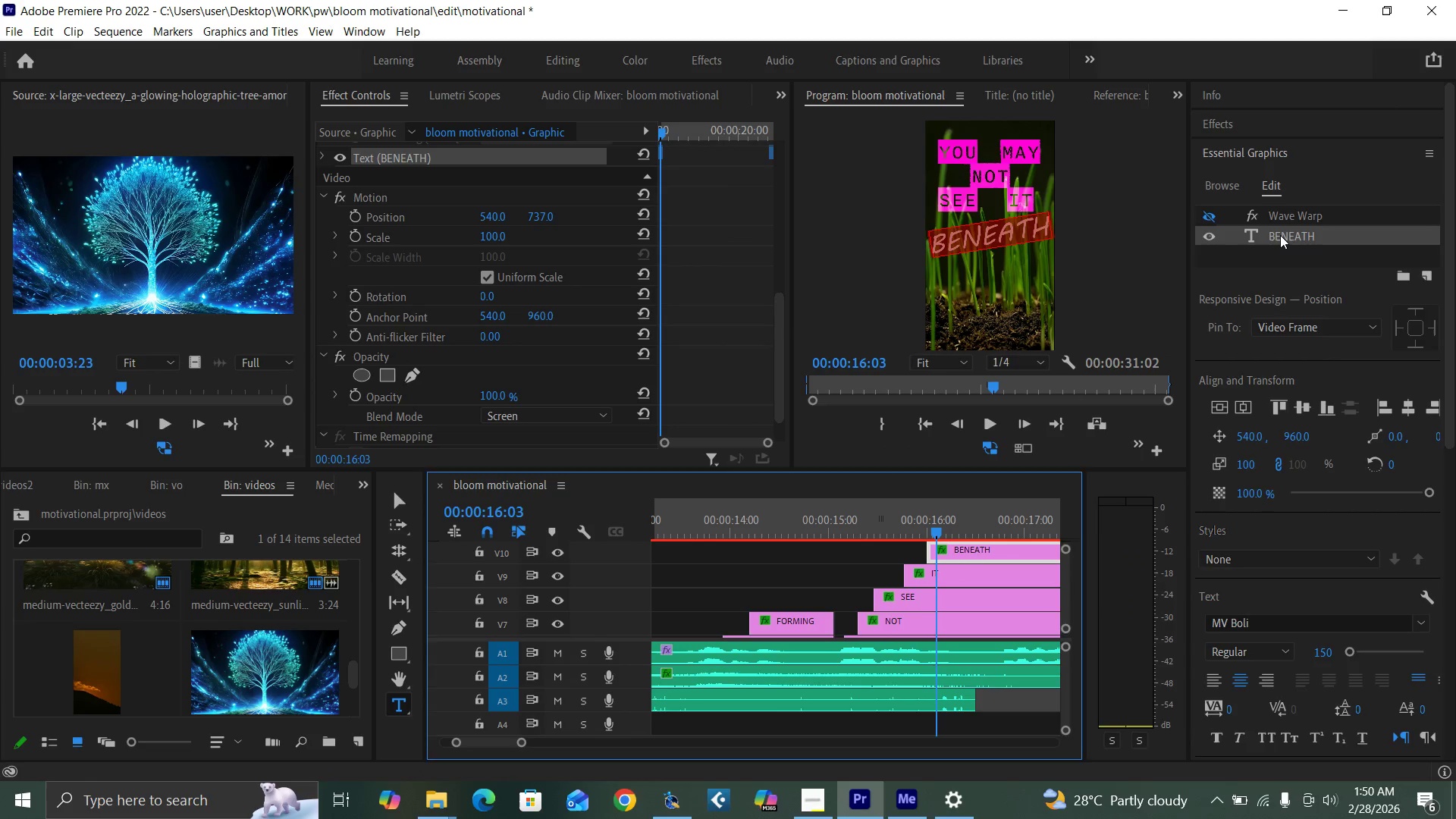 
double_click([1280, 235])
 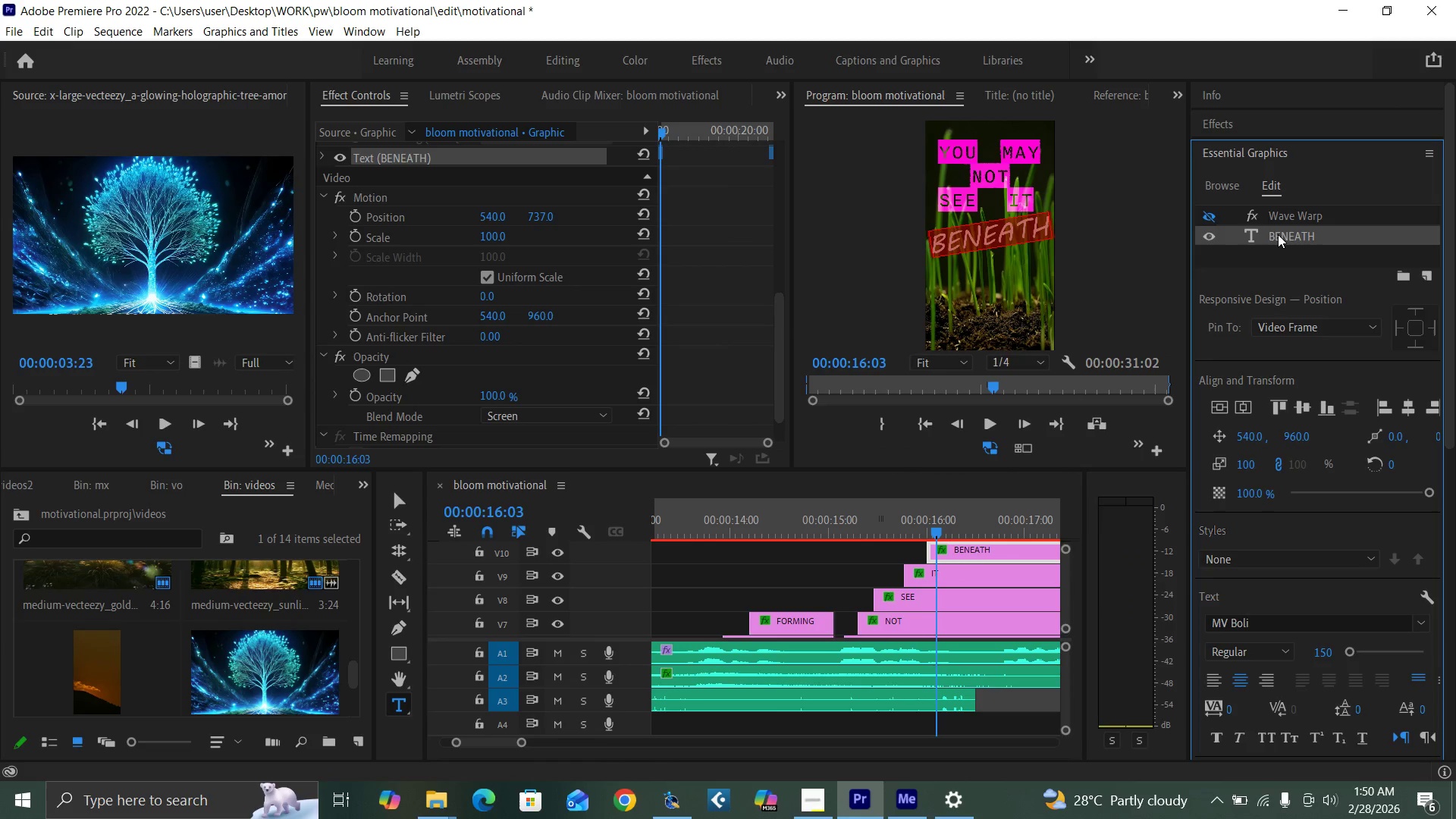 
type(YET)
 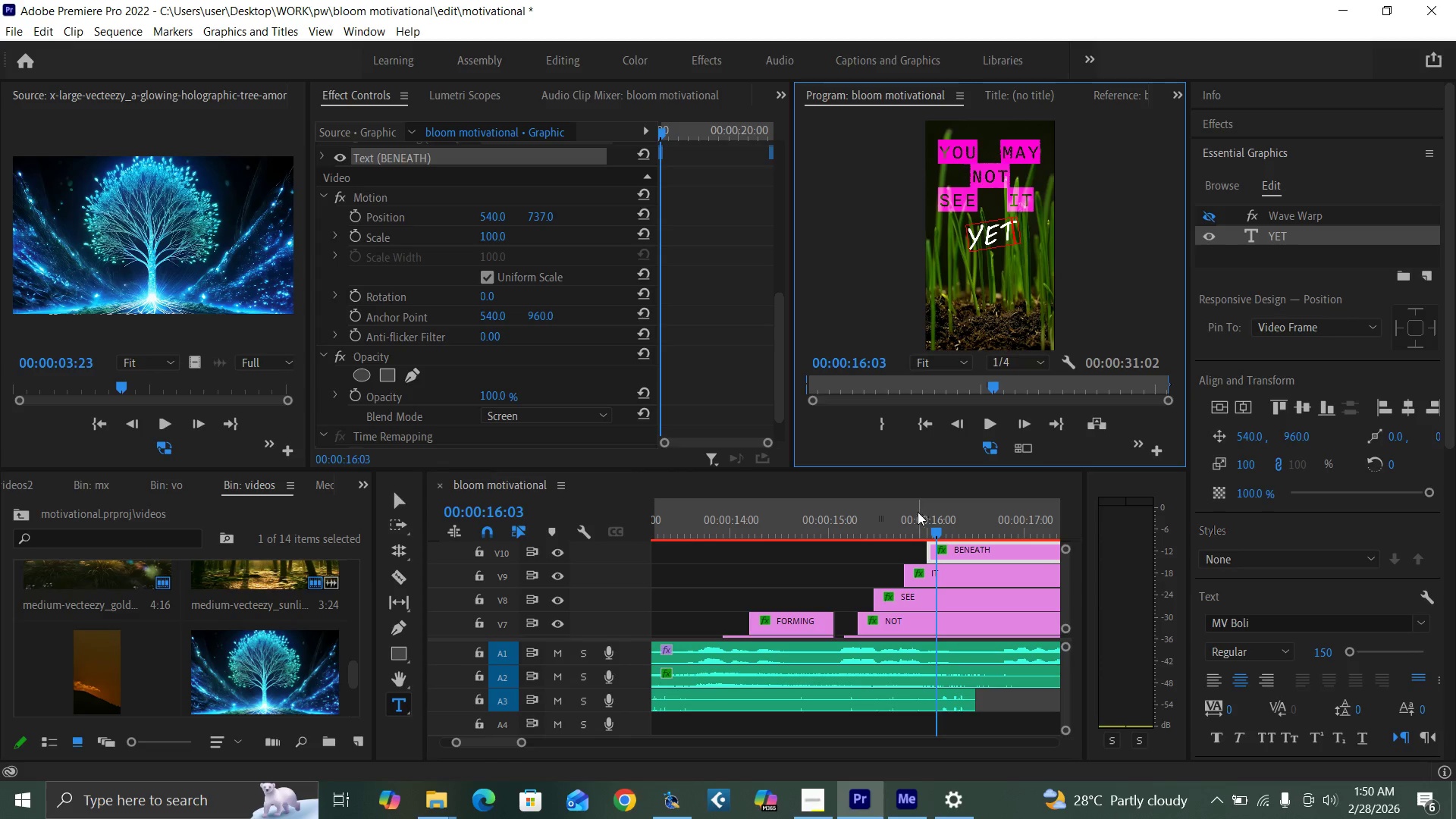 
key(Space)
 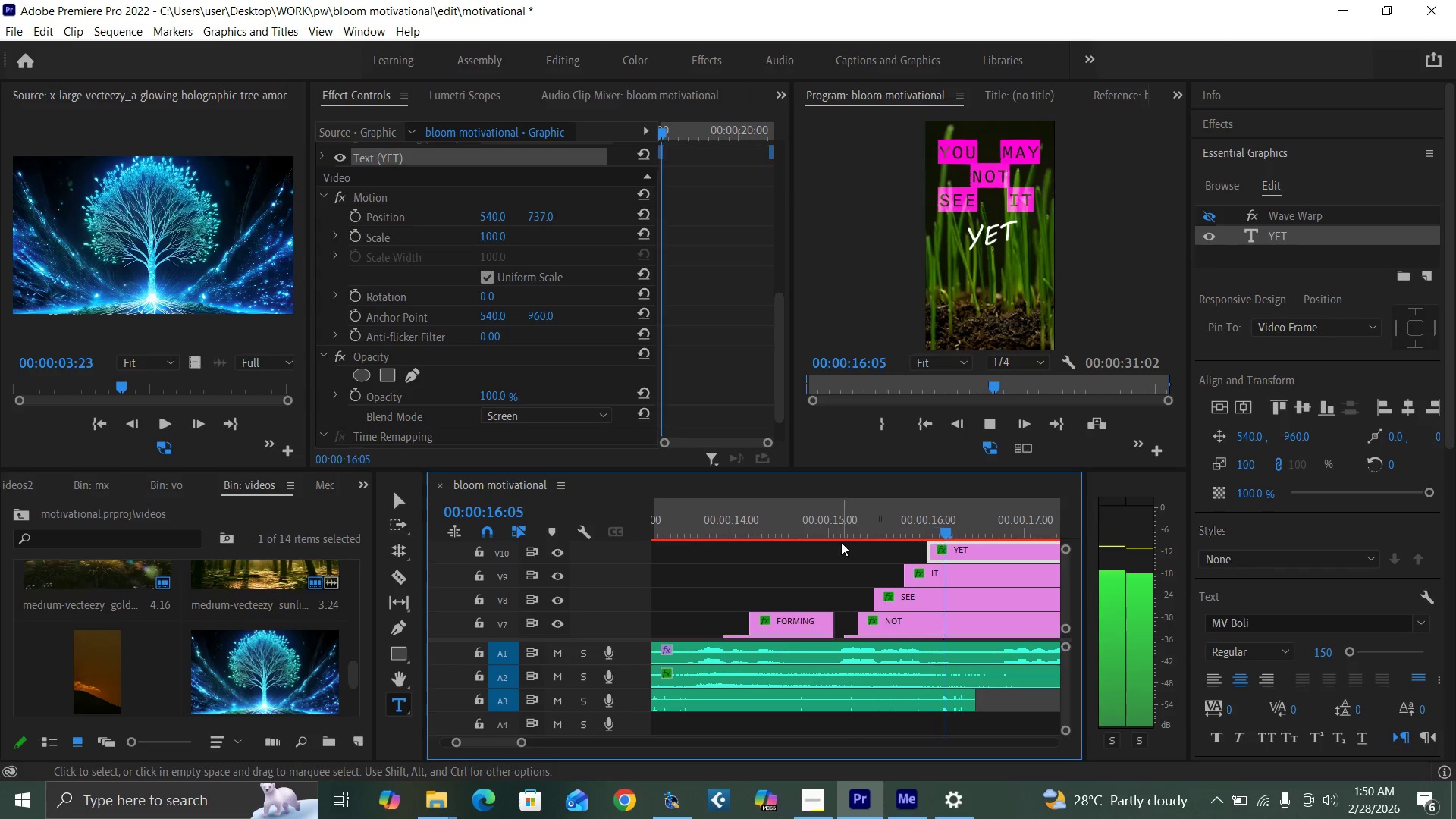 
key(Space)
 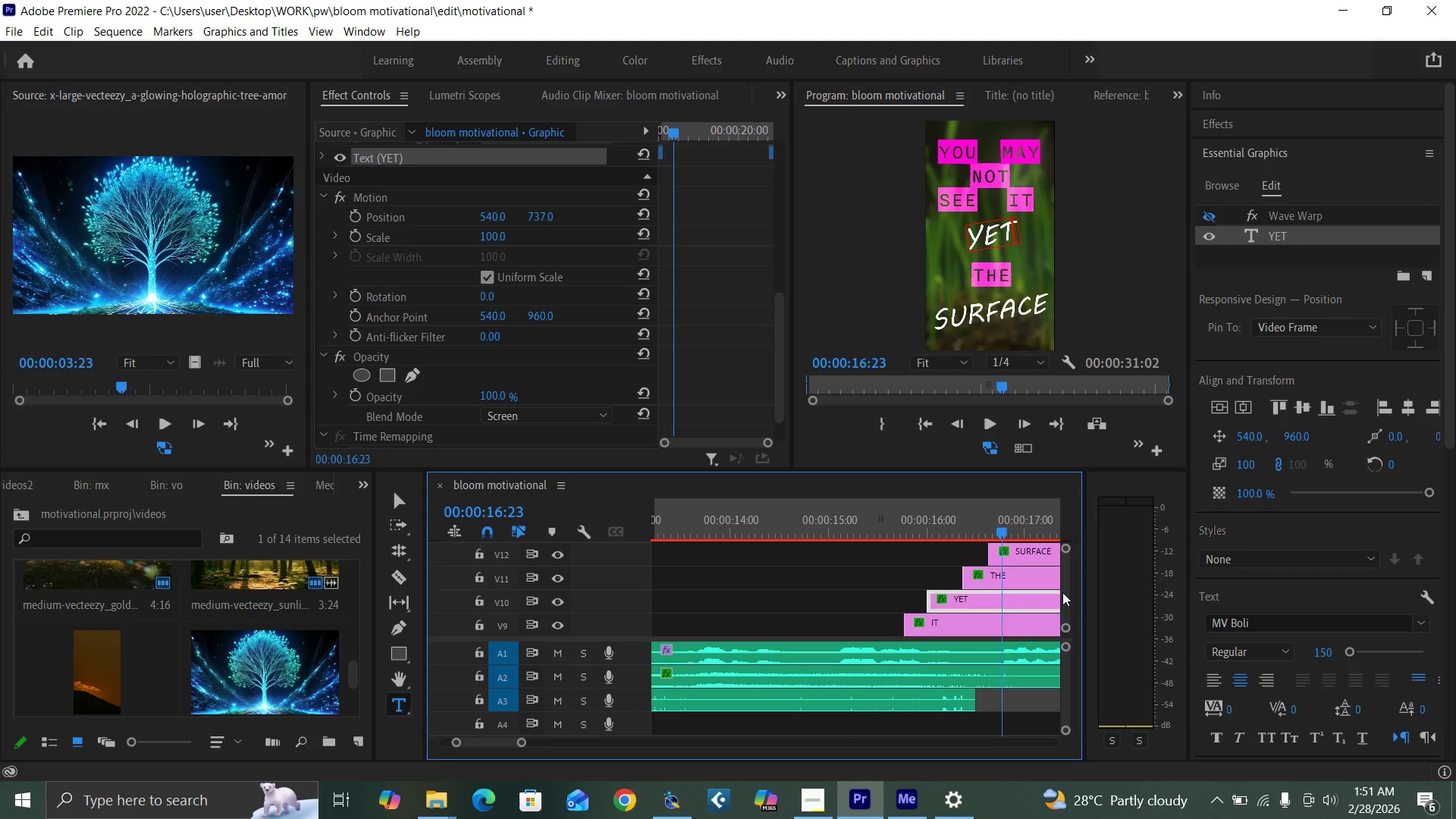 
key(Space)
 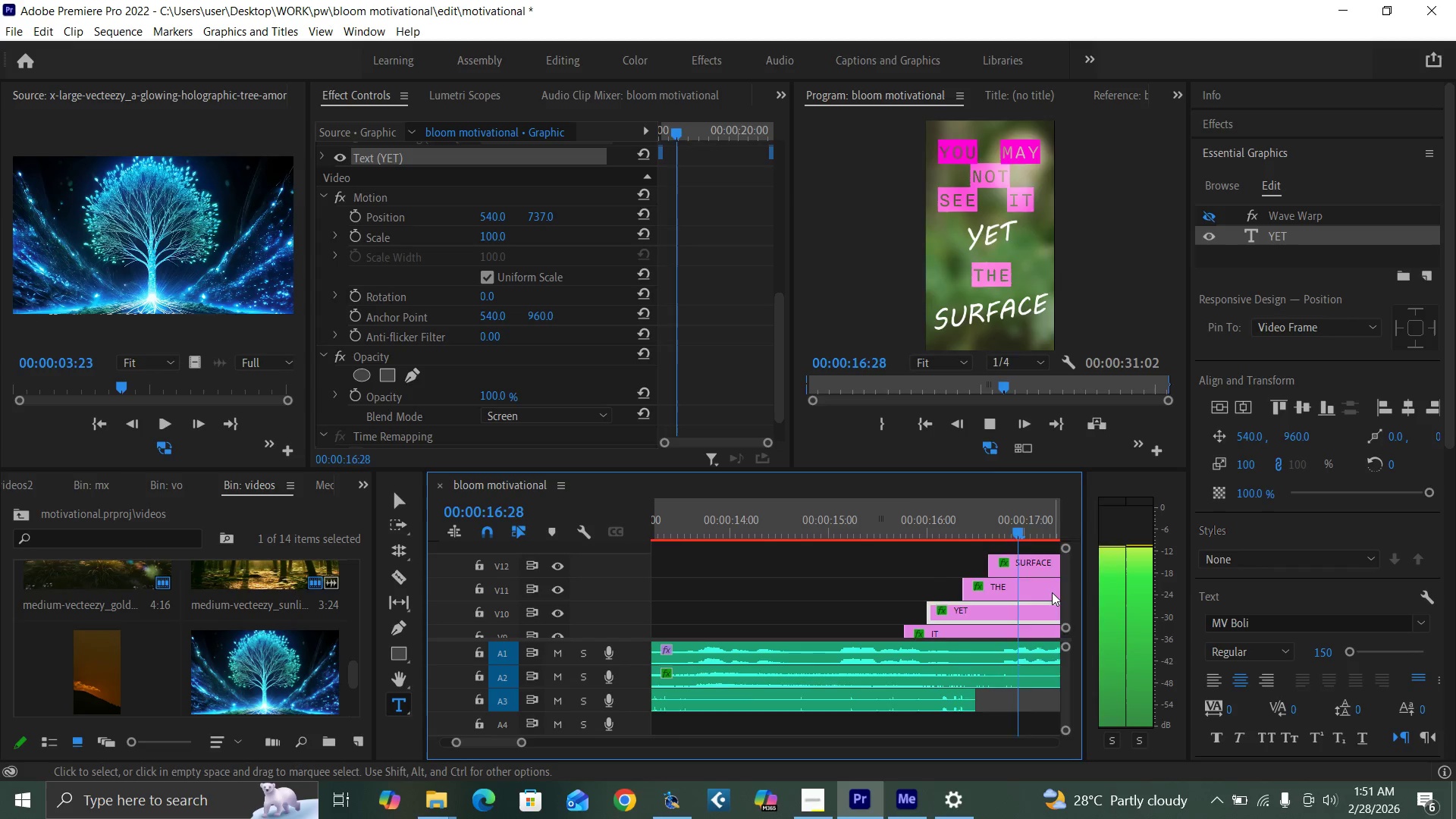 
key(Space)
 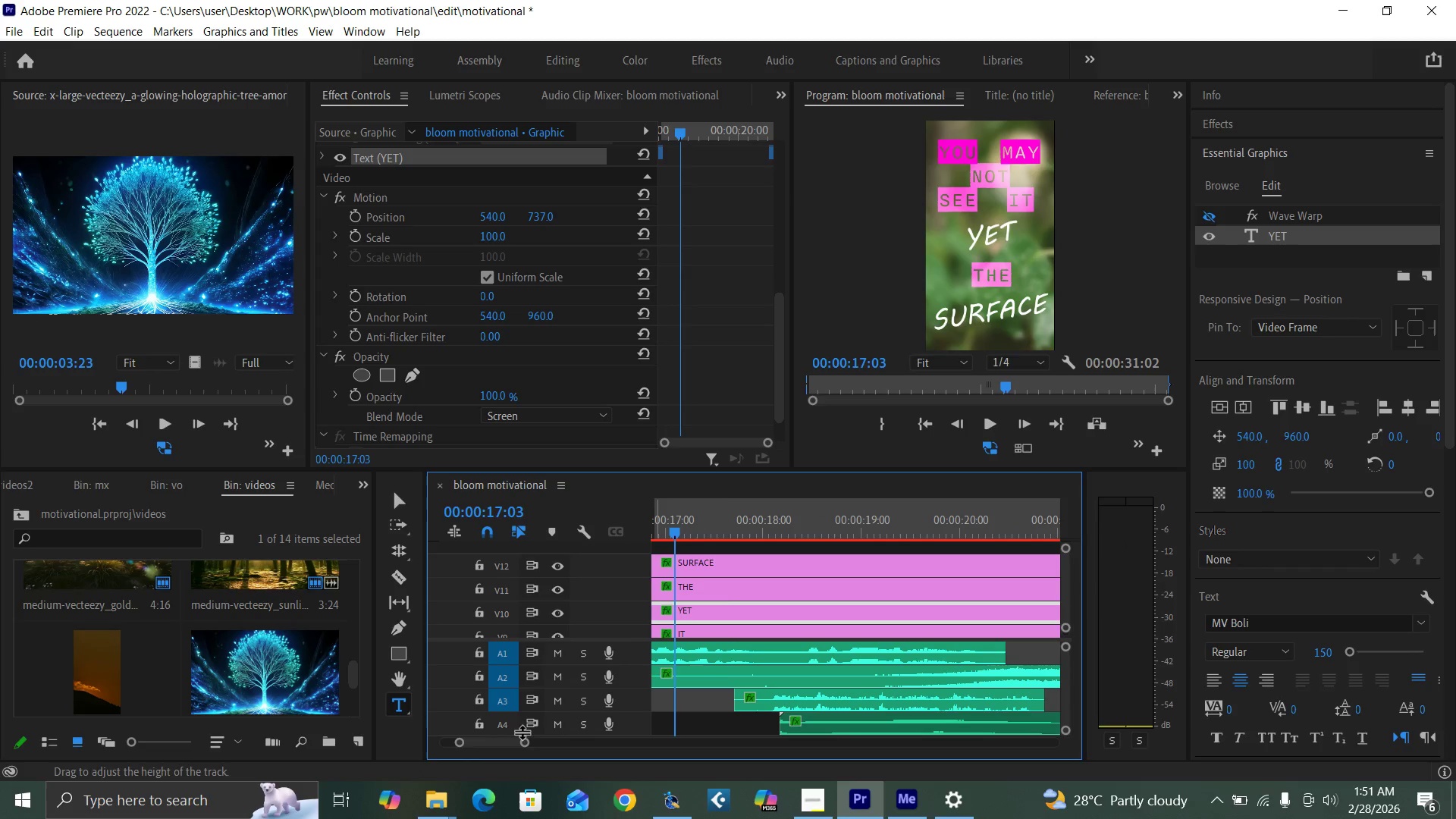 
left_click_drag(start_coordinate=[524, 742], to_coordinate=[535, 744])
 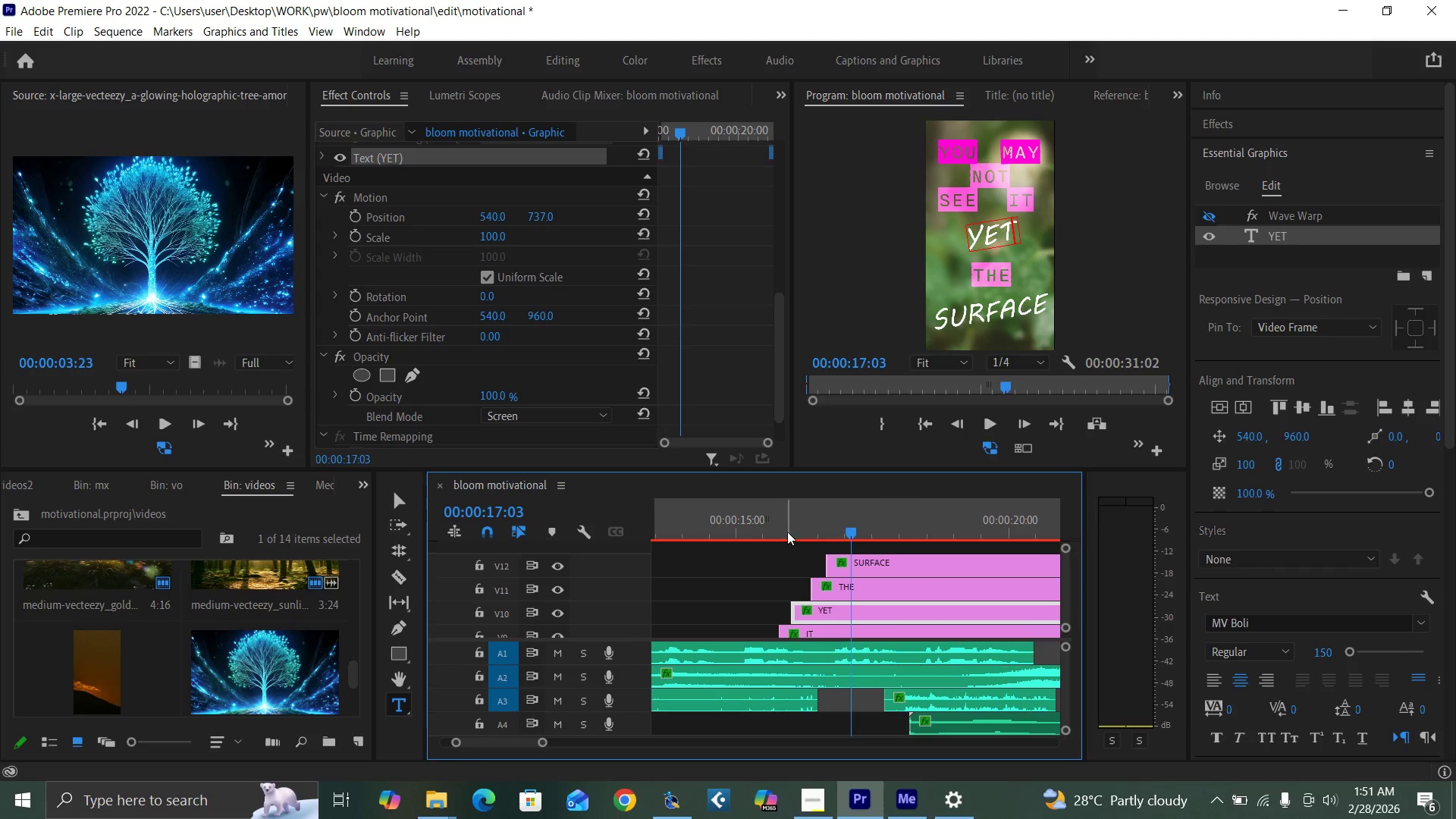 
left_click([778, 527])
 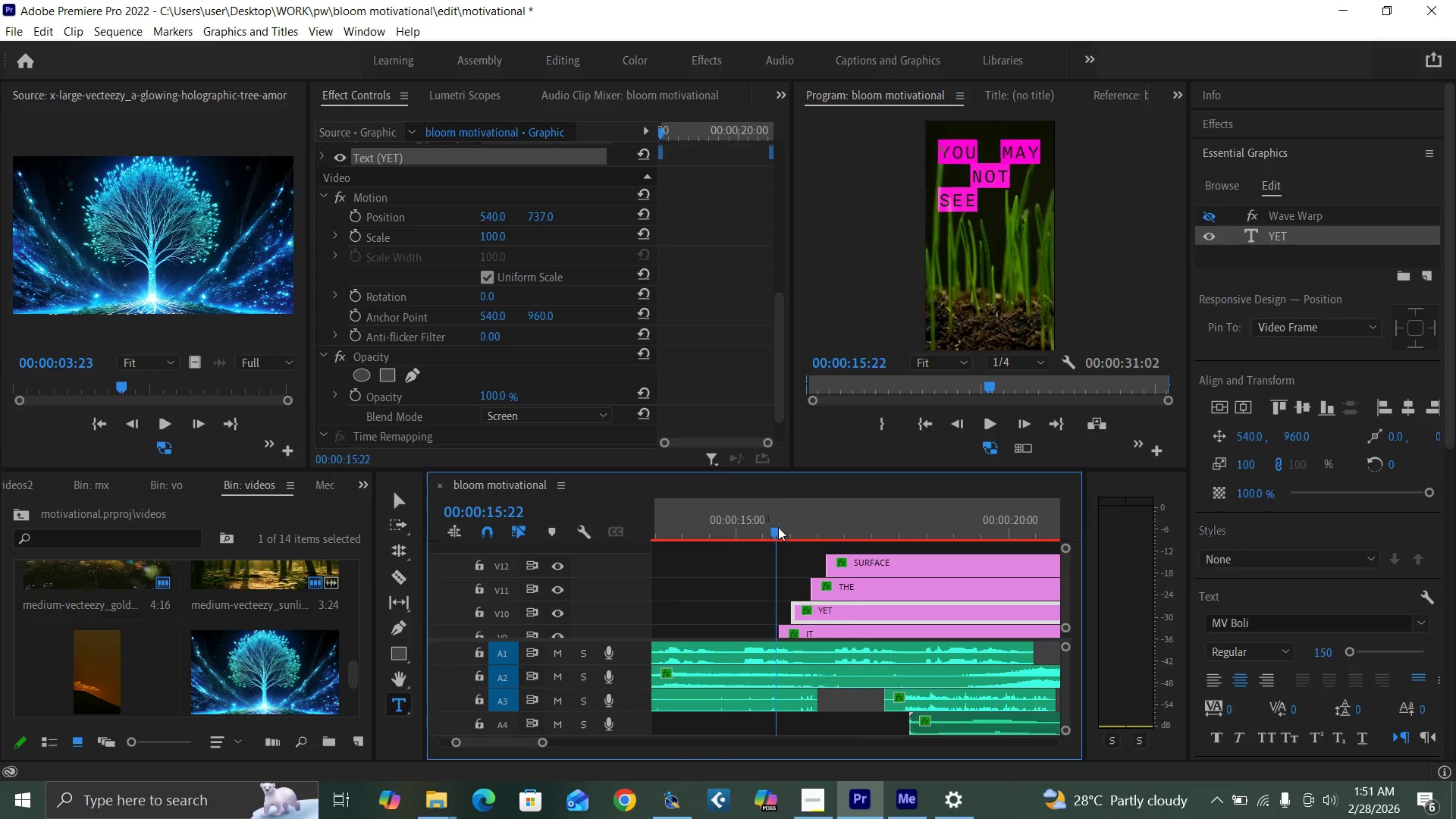 
key(Space)
 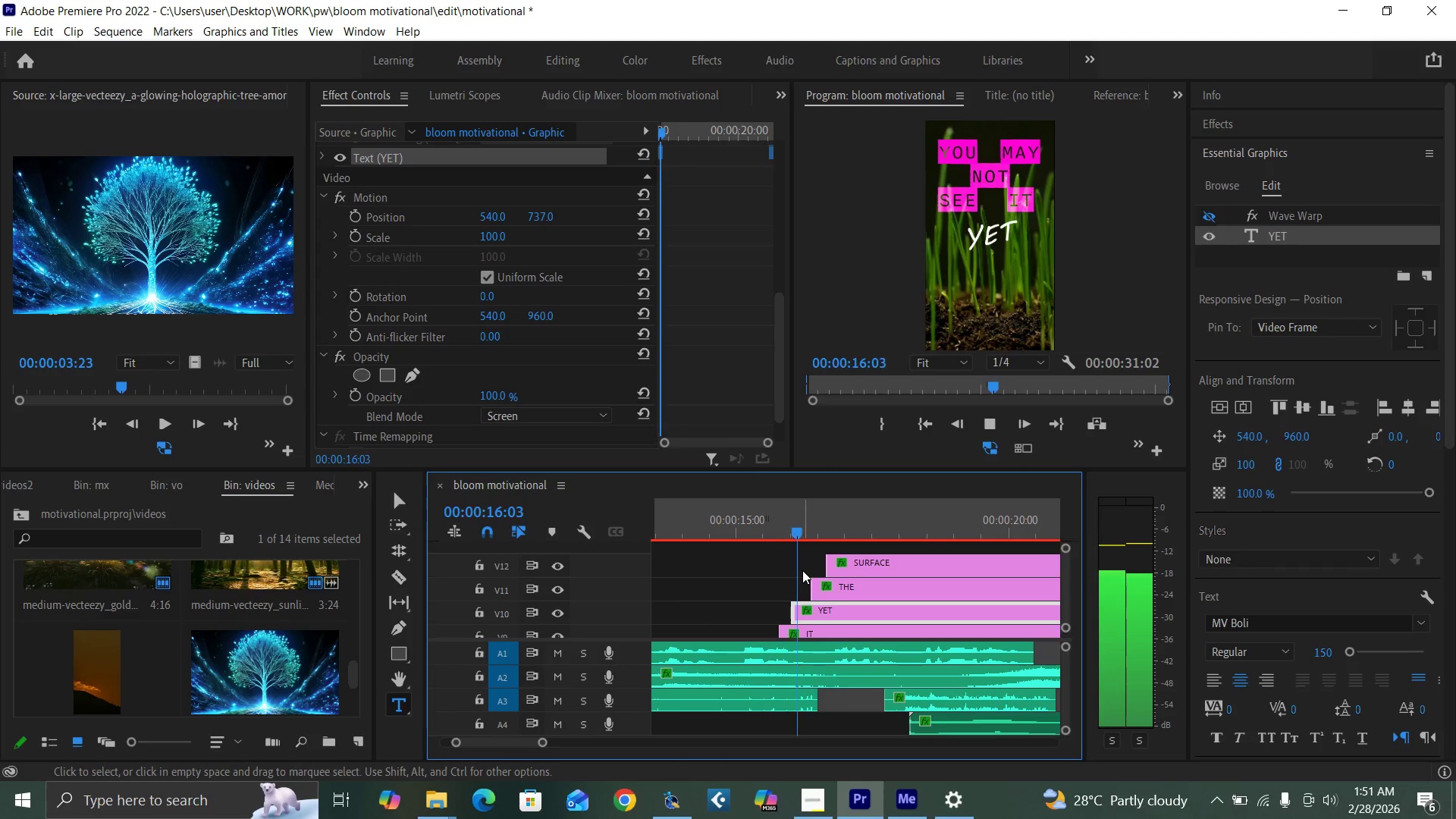 
key(Space)
 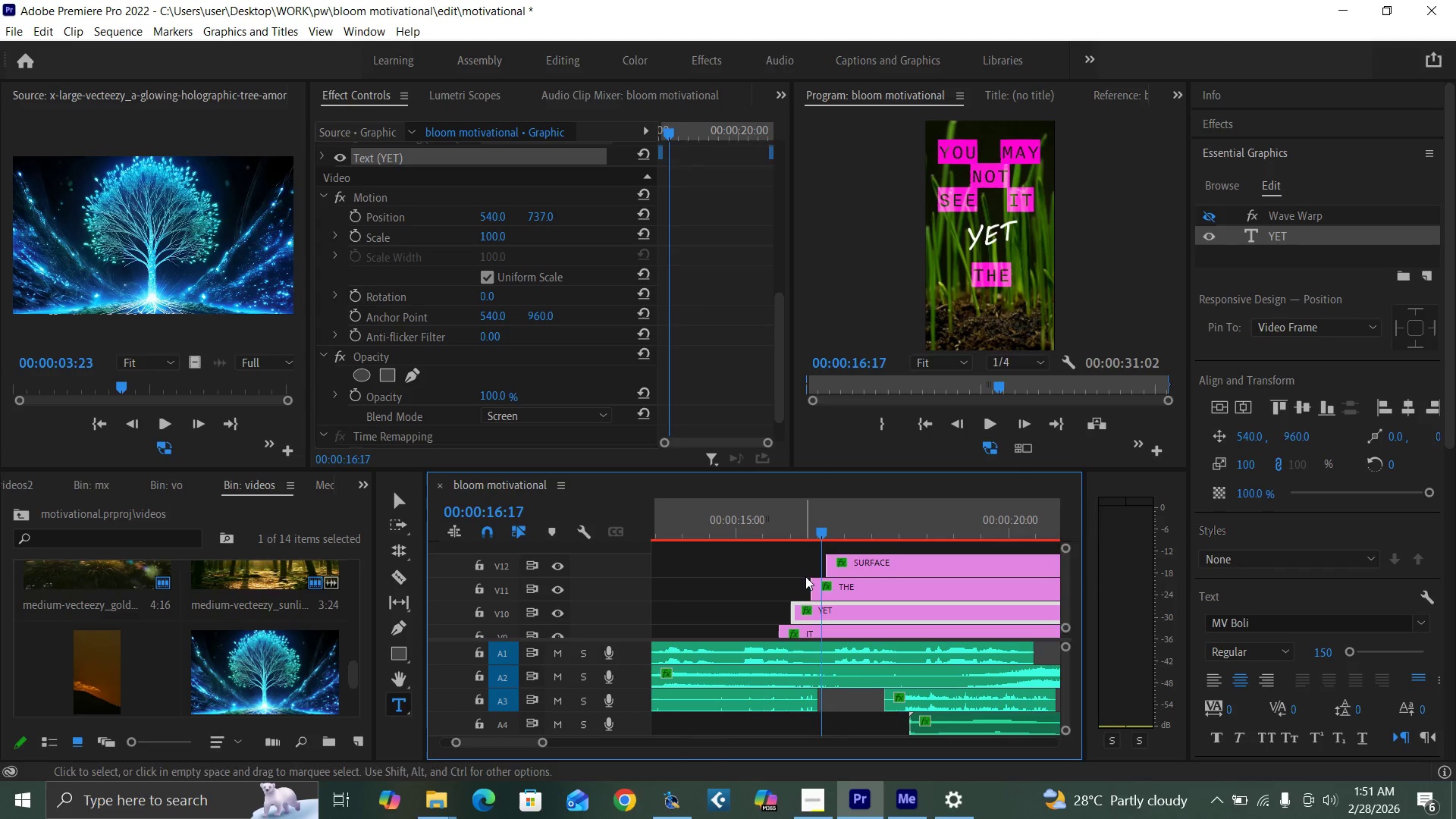 
key(Space)
 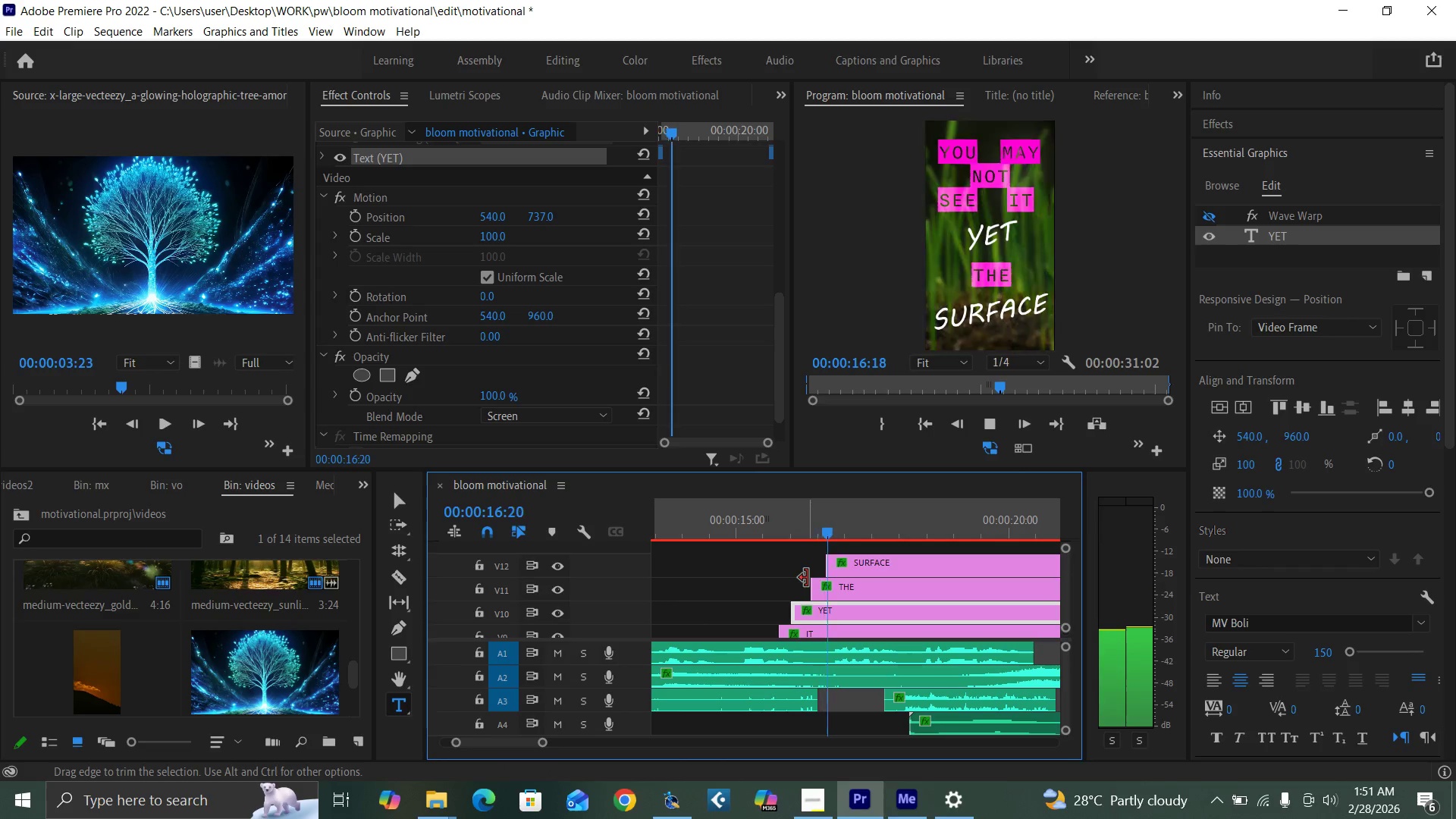 
key(Space)
 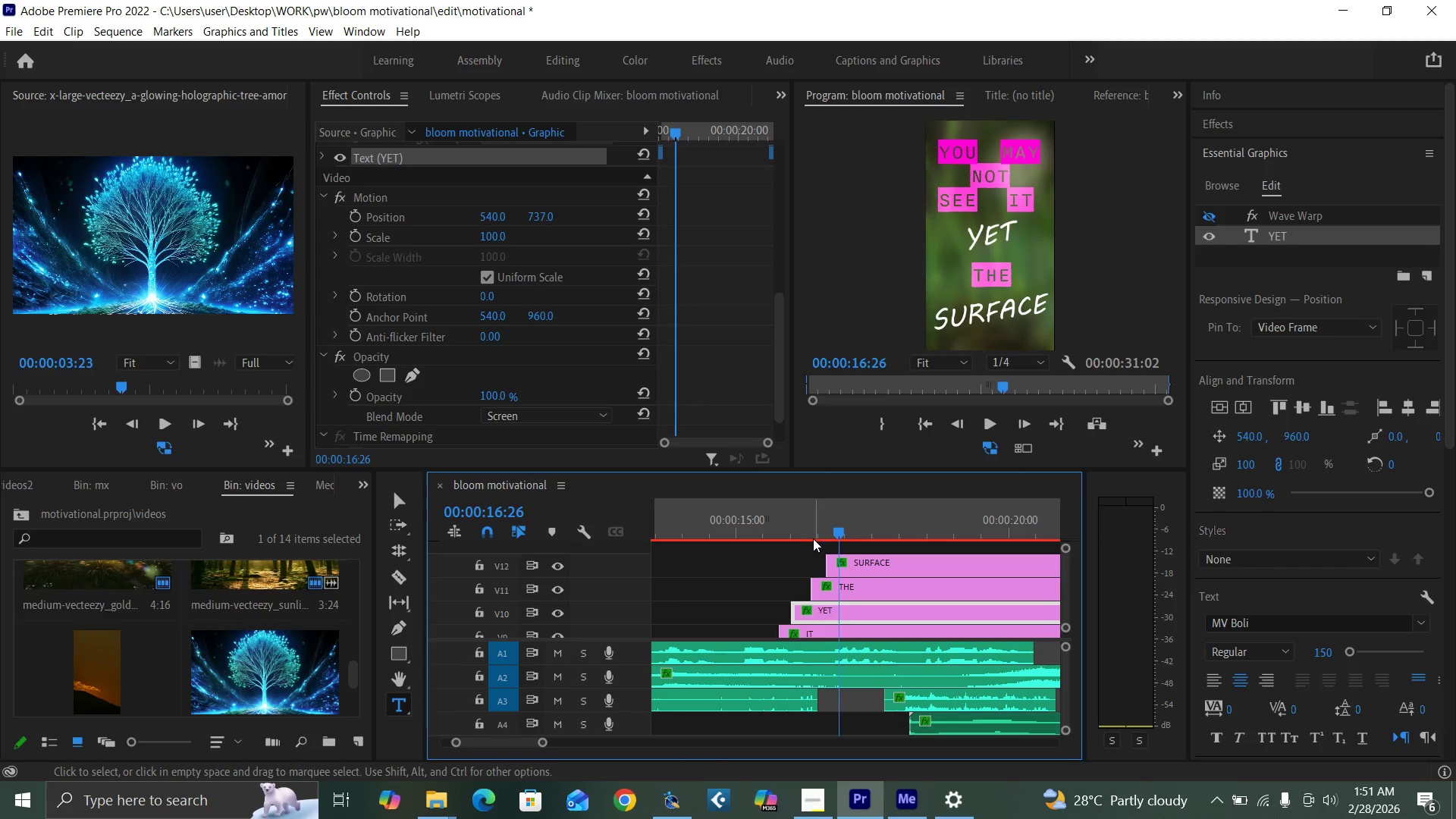 
key(Space)
 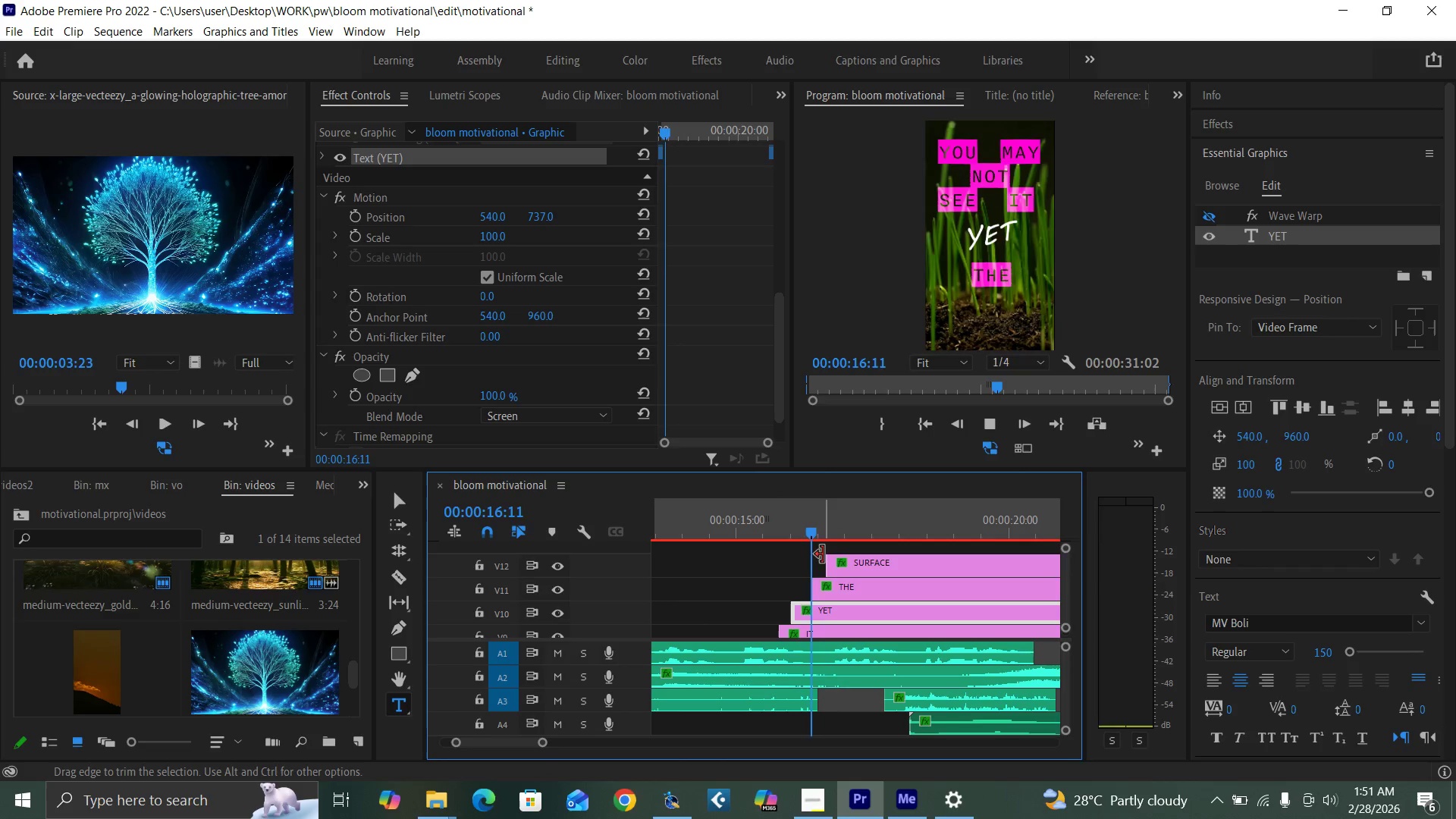 
key(Space)
 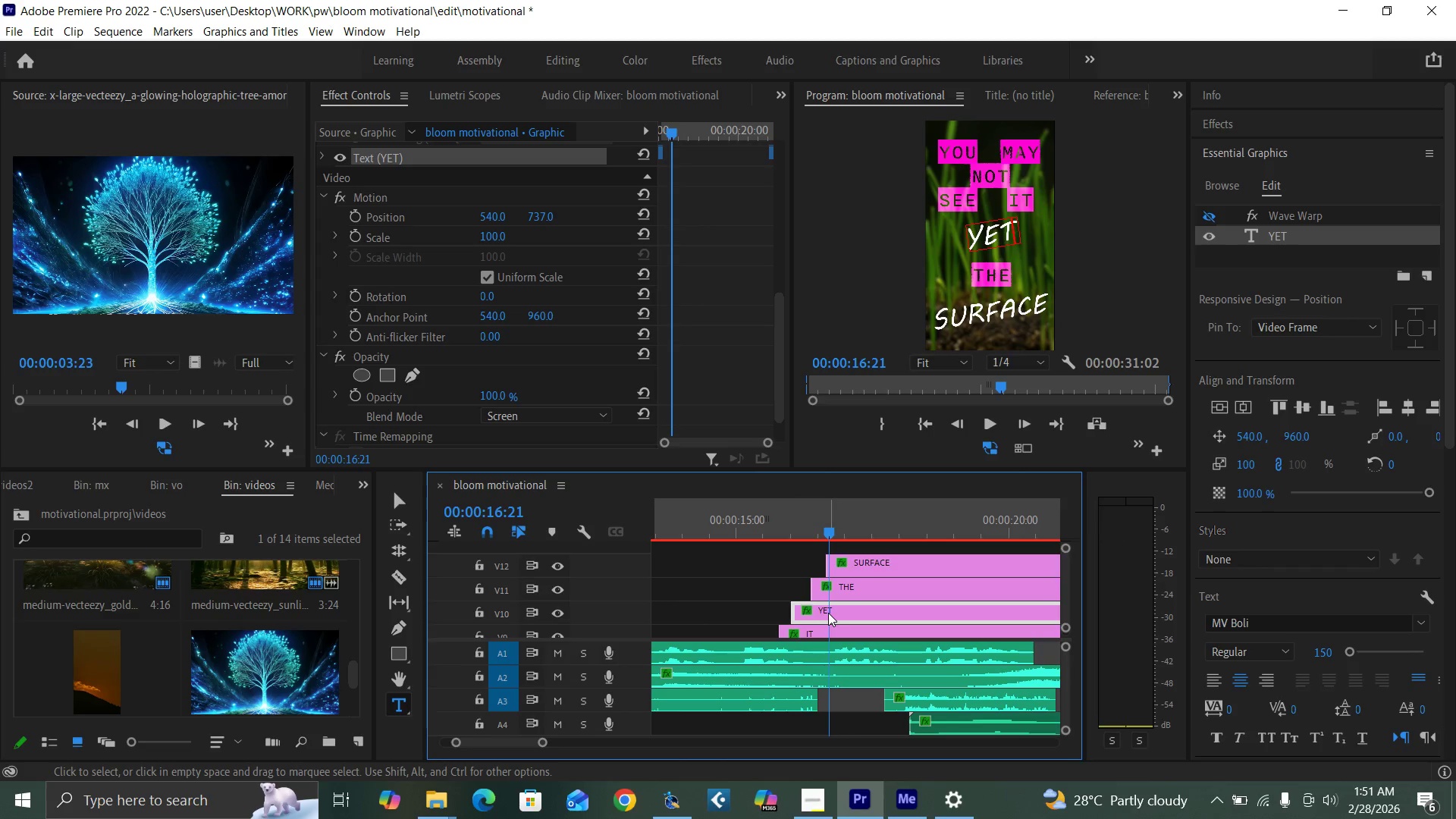 
key(C)
 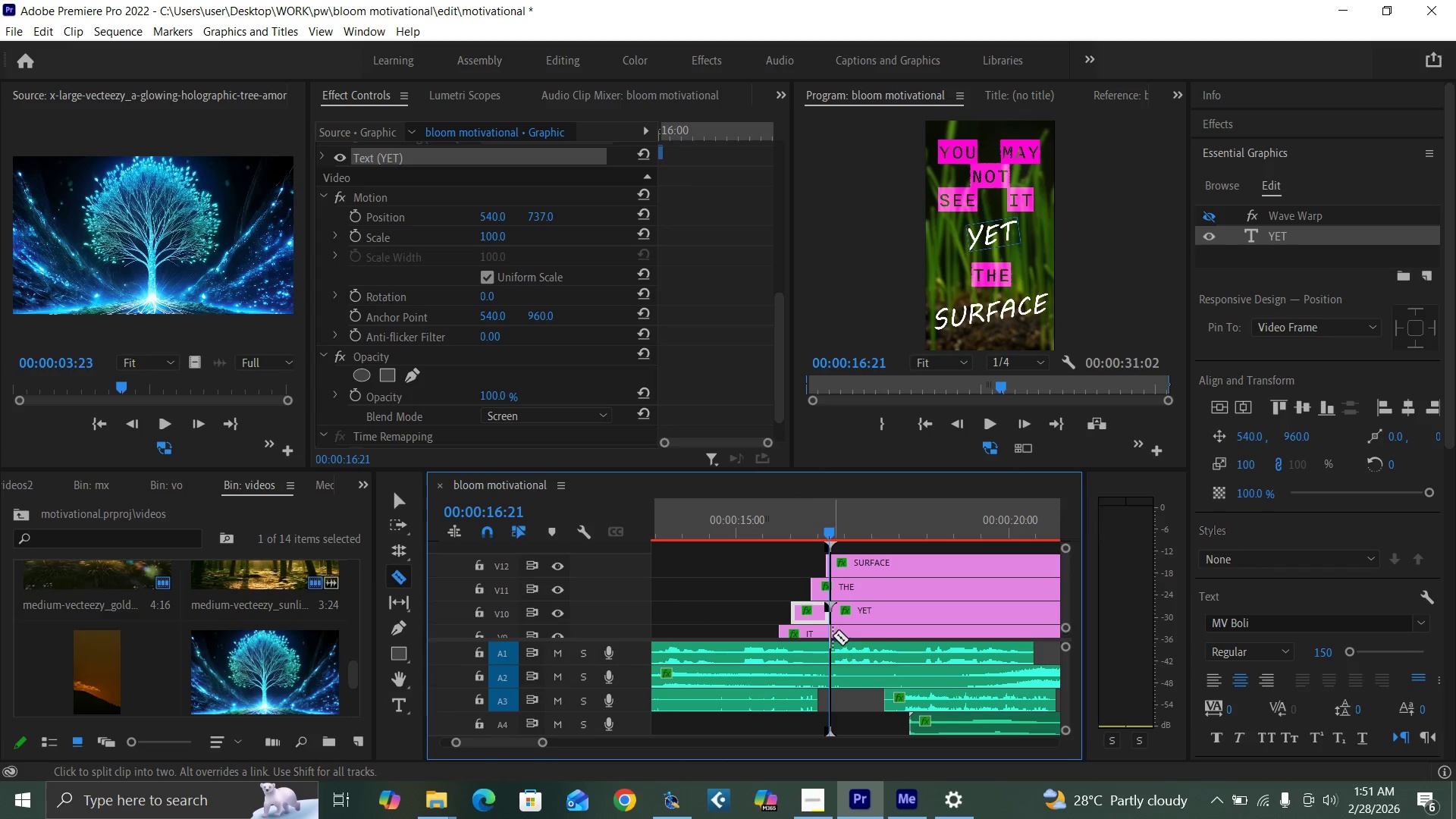 
left_click([827, 631])
 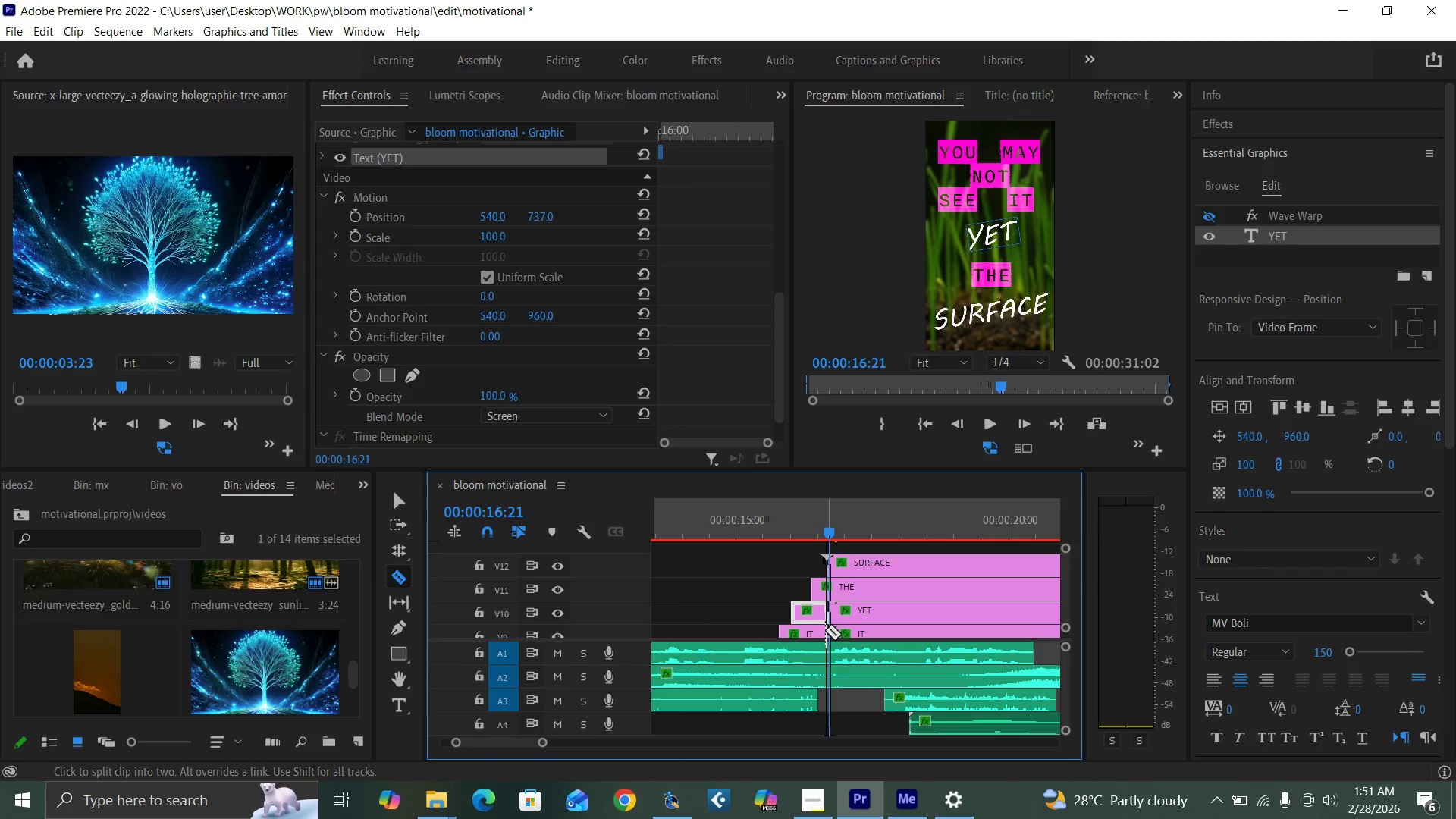 
key(Backquote)
 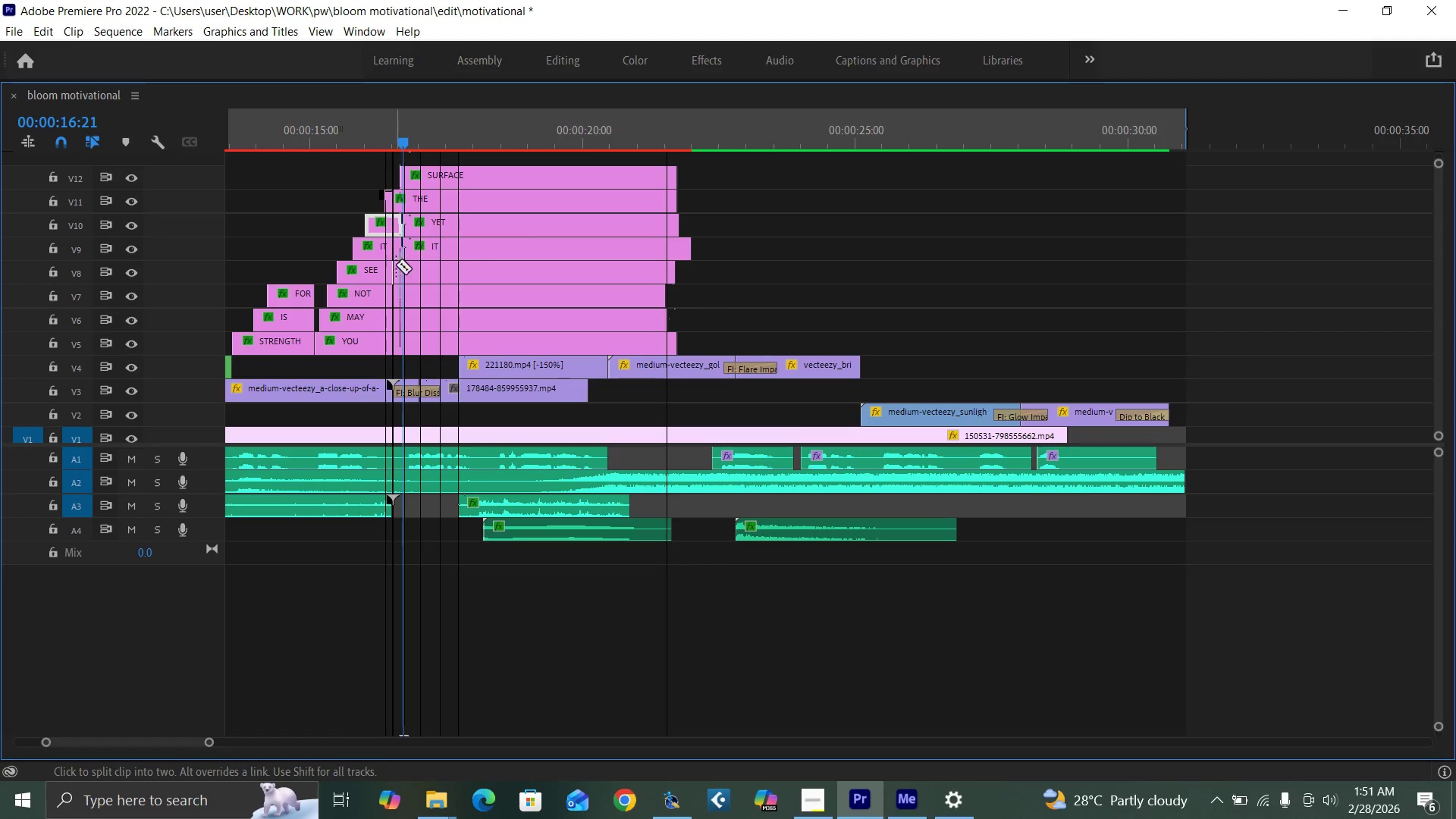 
left_click([402, 275])
 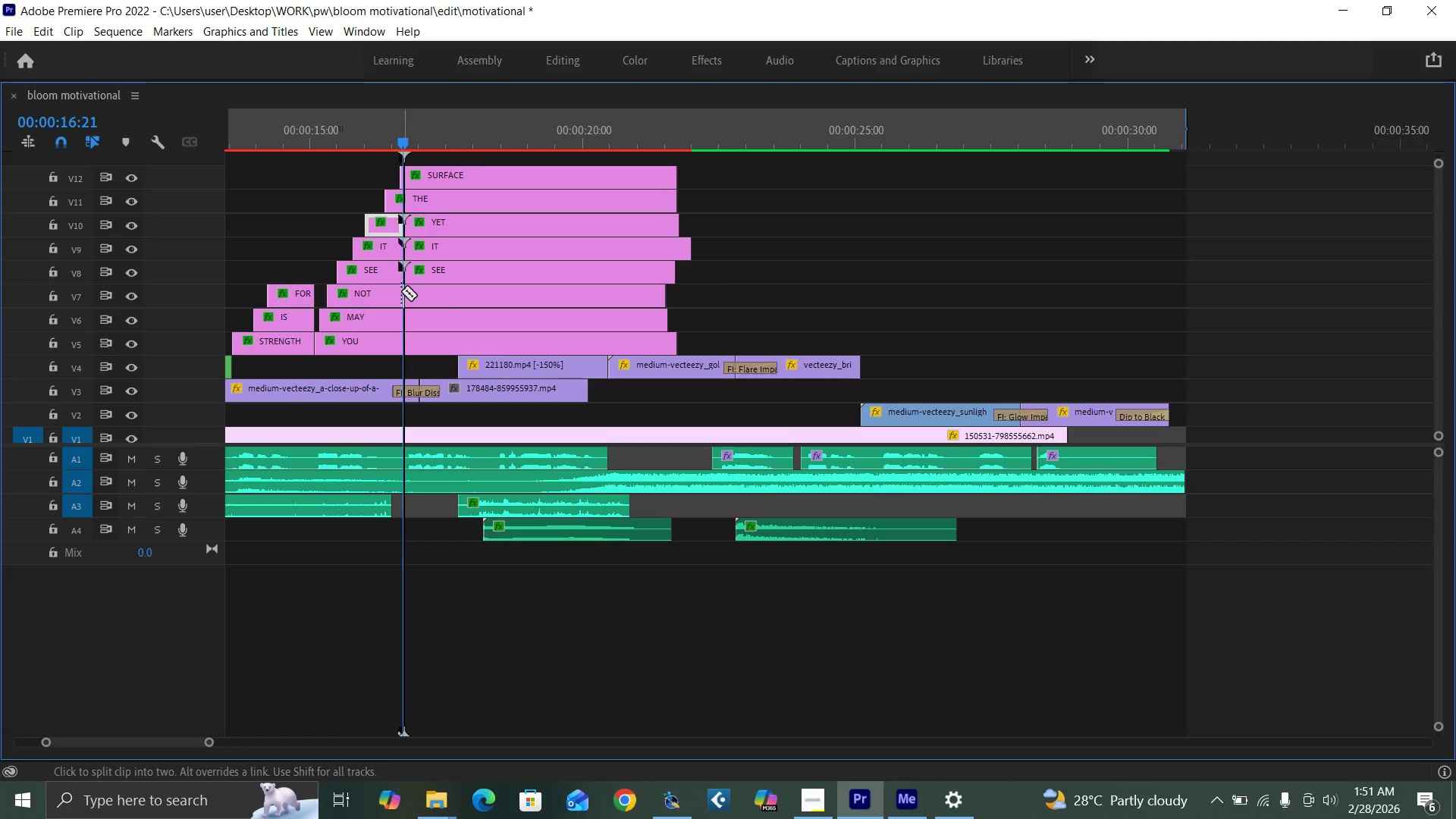 
left_click([401, 293])
 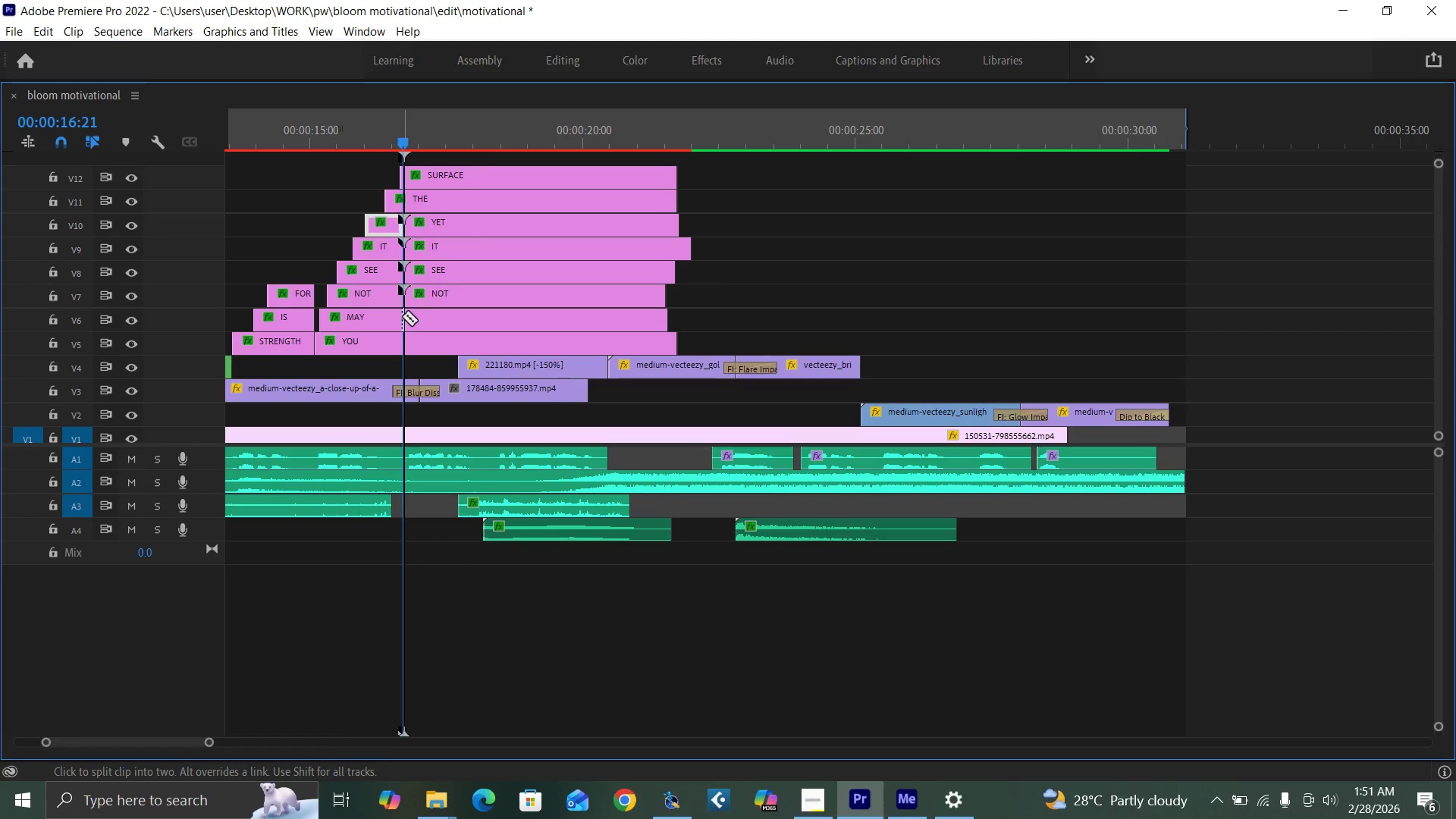 
left_click([402, 318])
 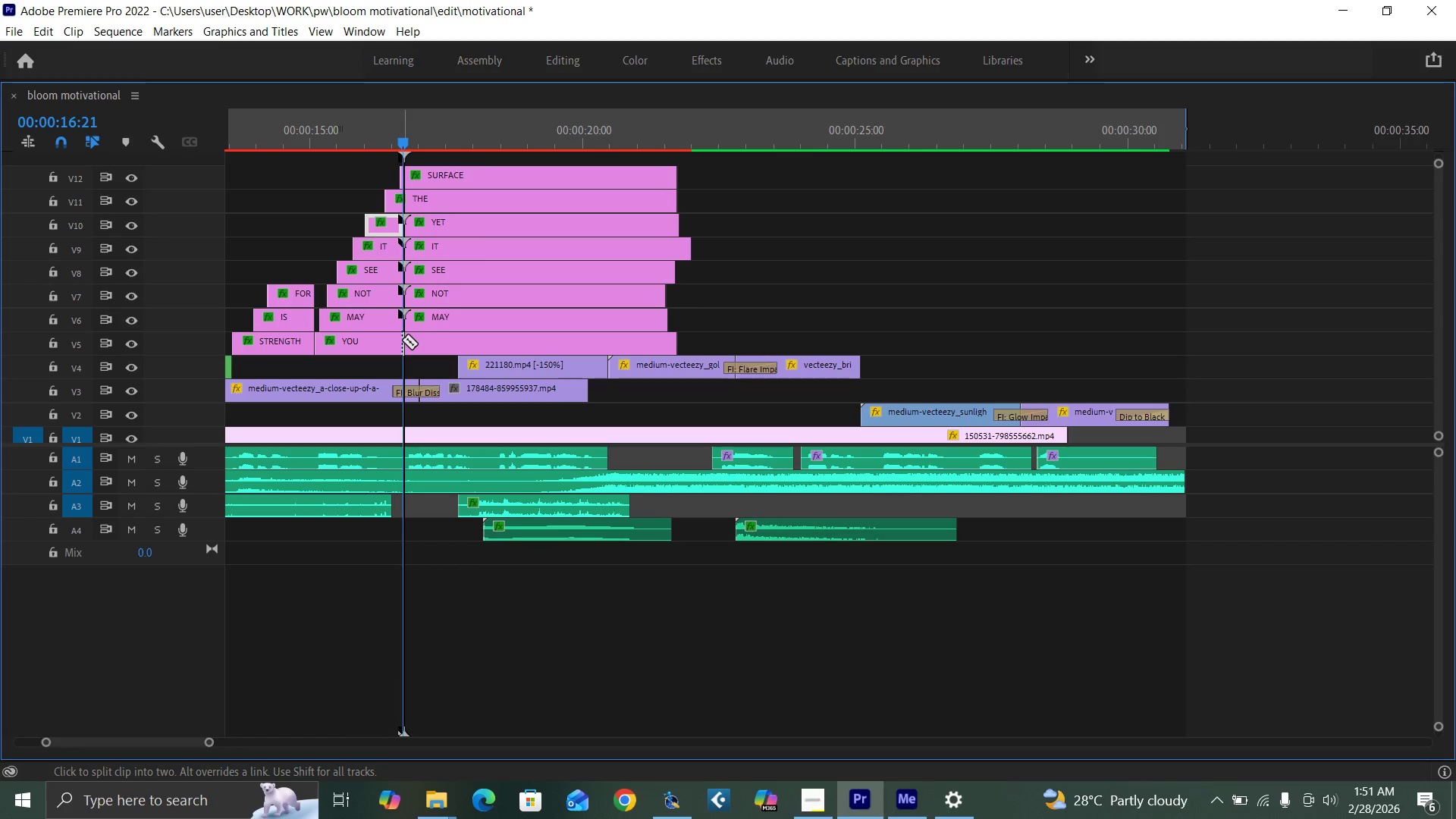 
left_click([402, 340])
 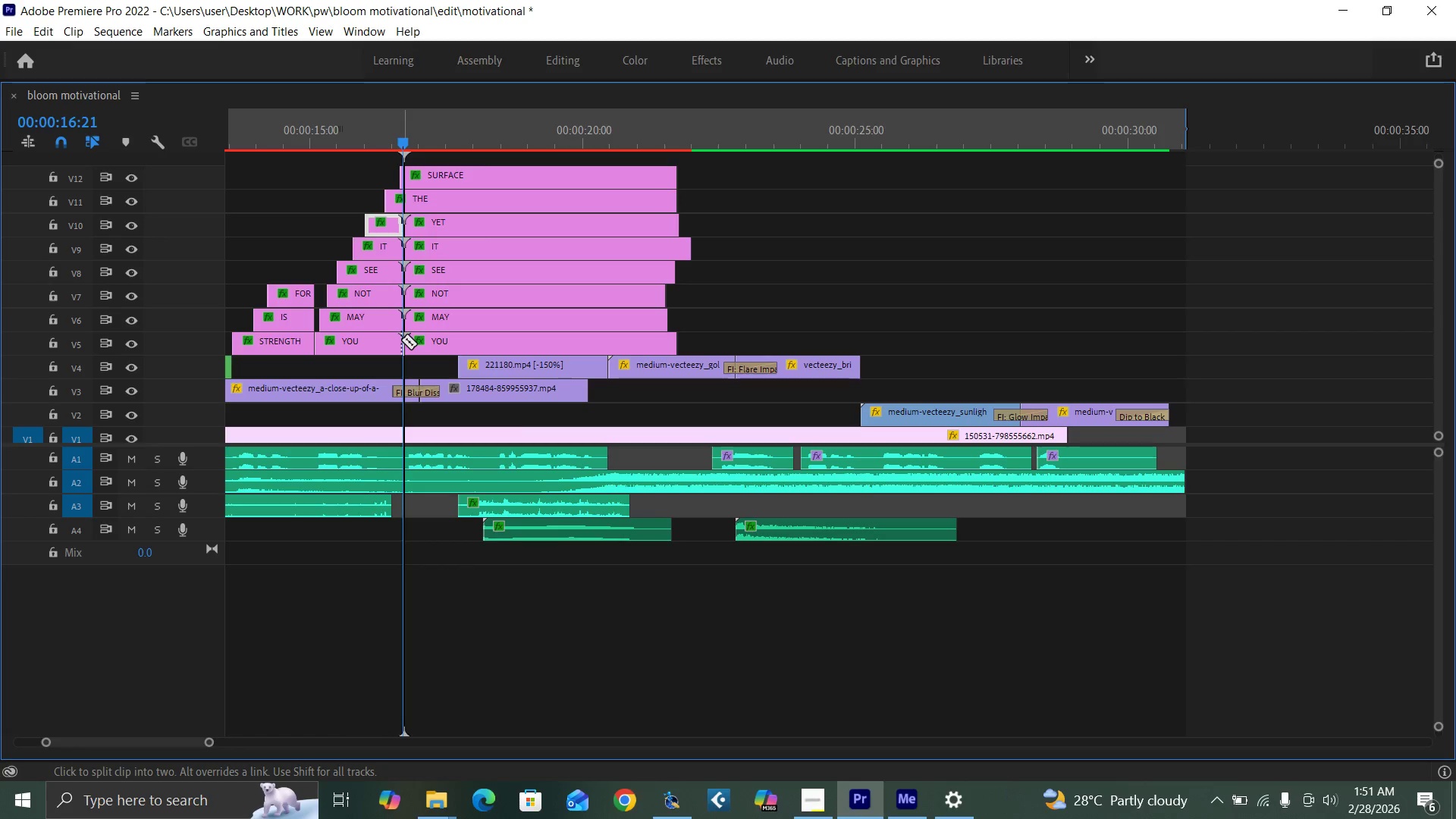 
key(V)
 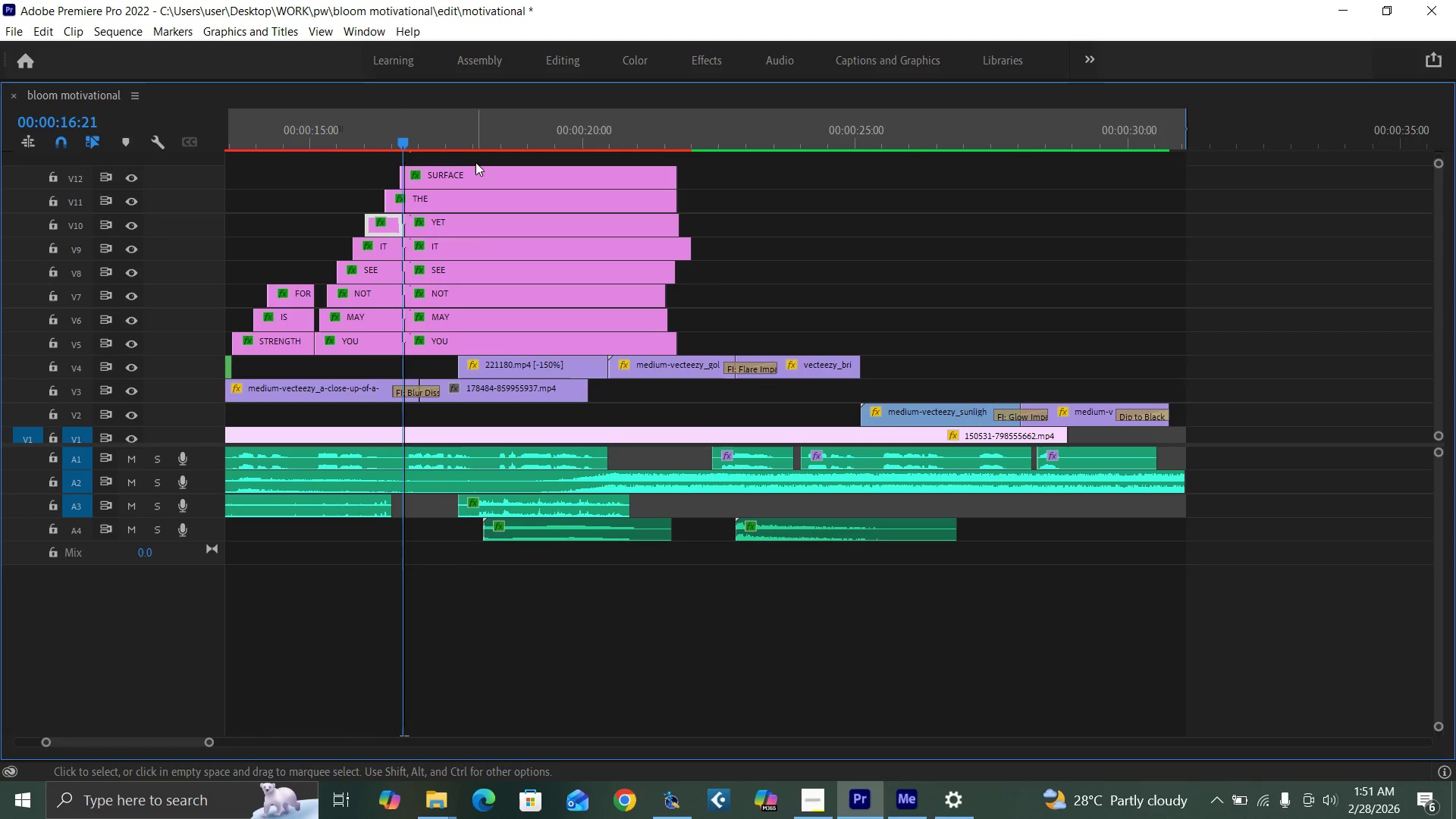 
left_click_drag(start_coordinate=[476, 161], to_coordinate=[522, 341])
 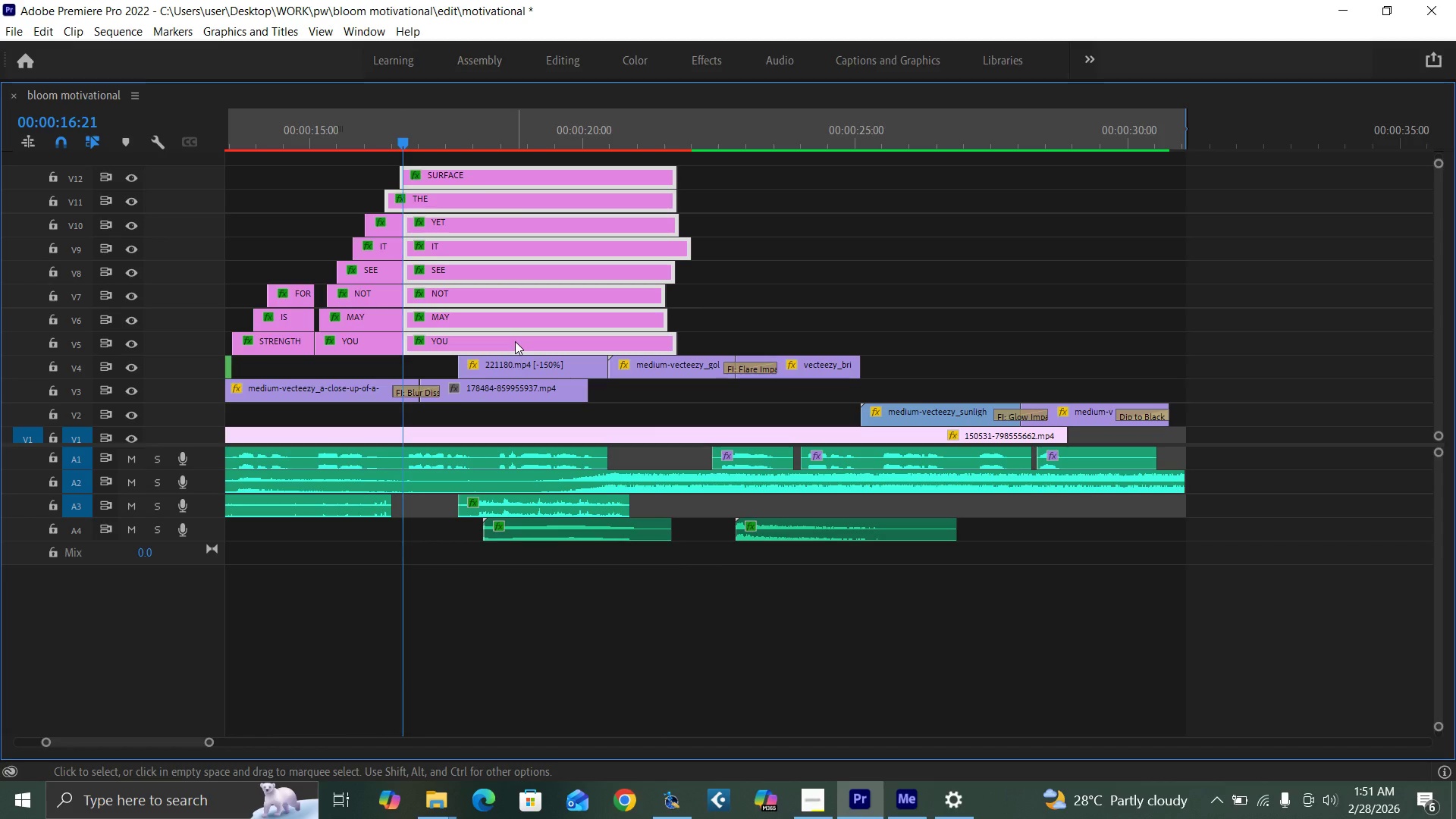 
key(Delete)
 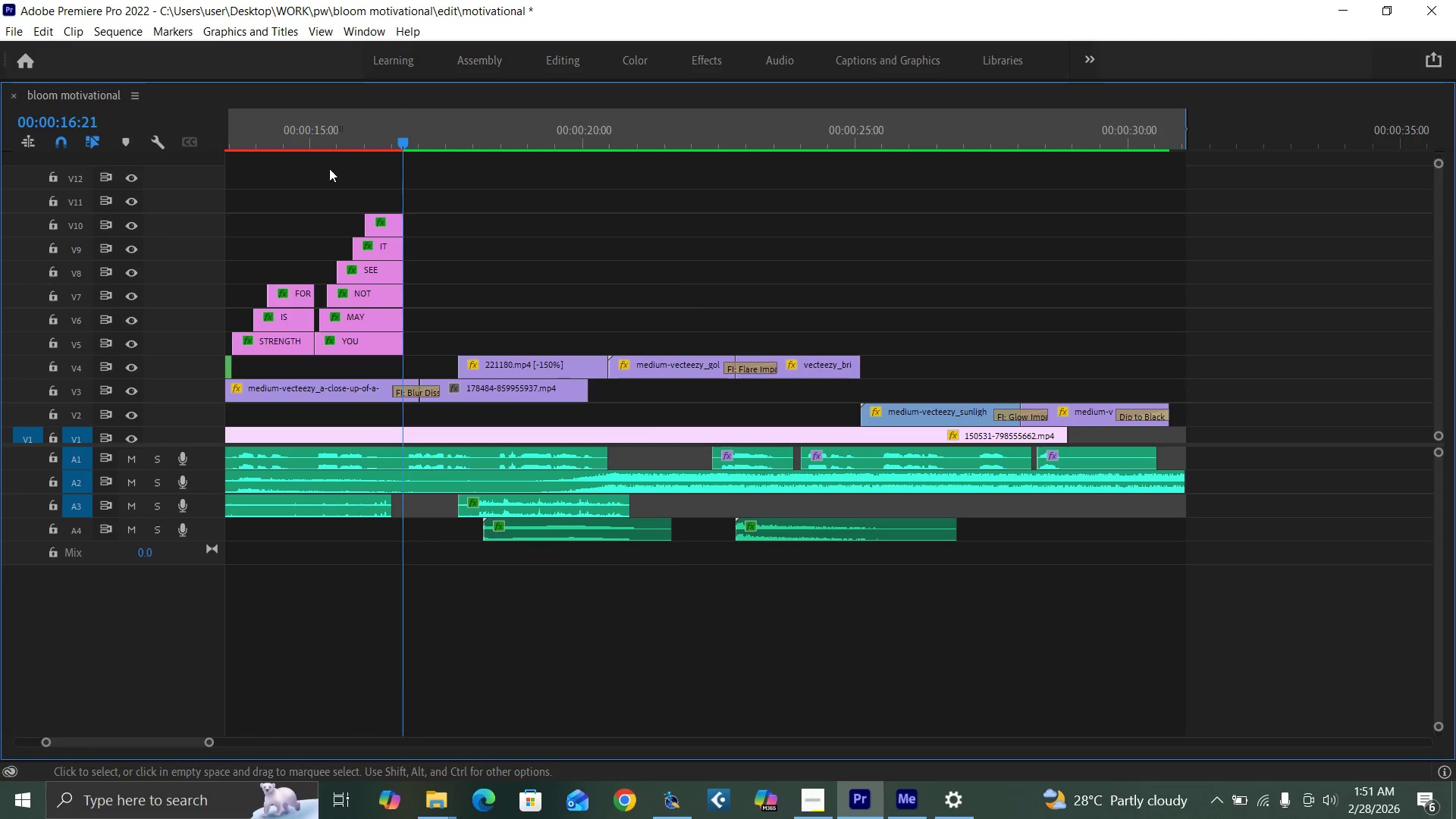 
left_click([315, 138])
 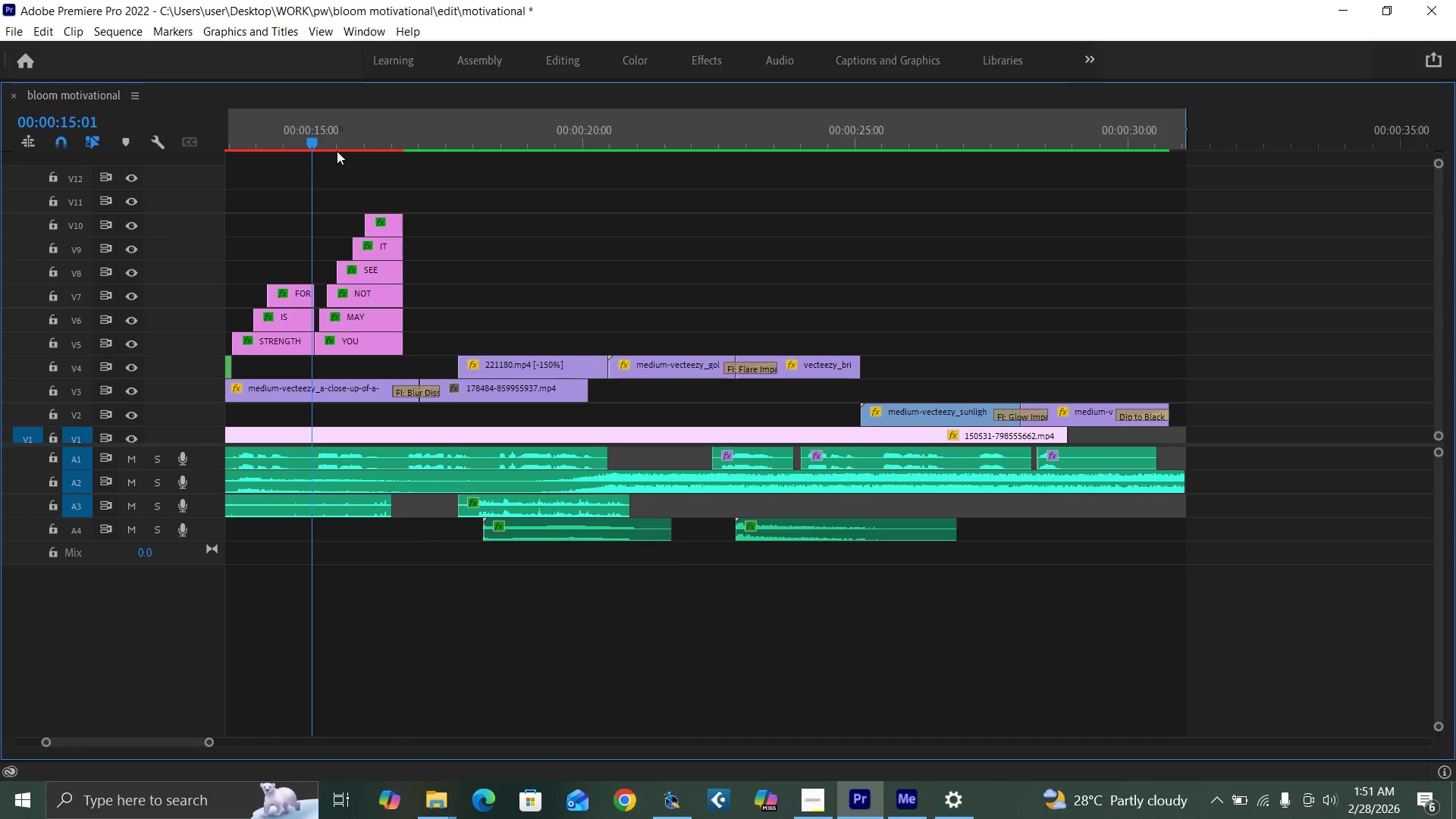 
key(Backquote)
 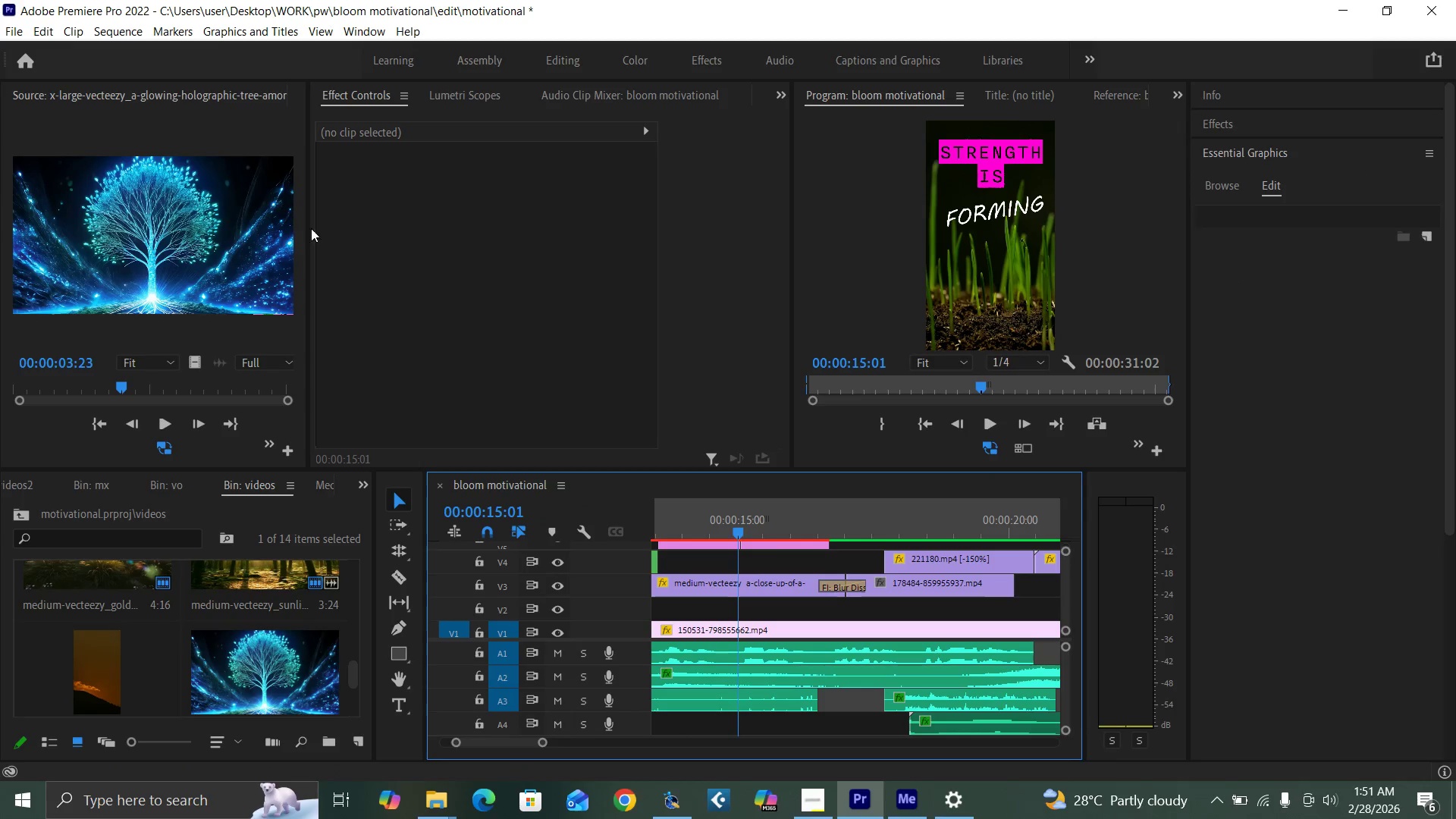 
key(Control+S)
 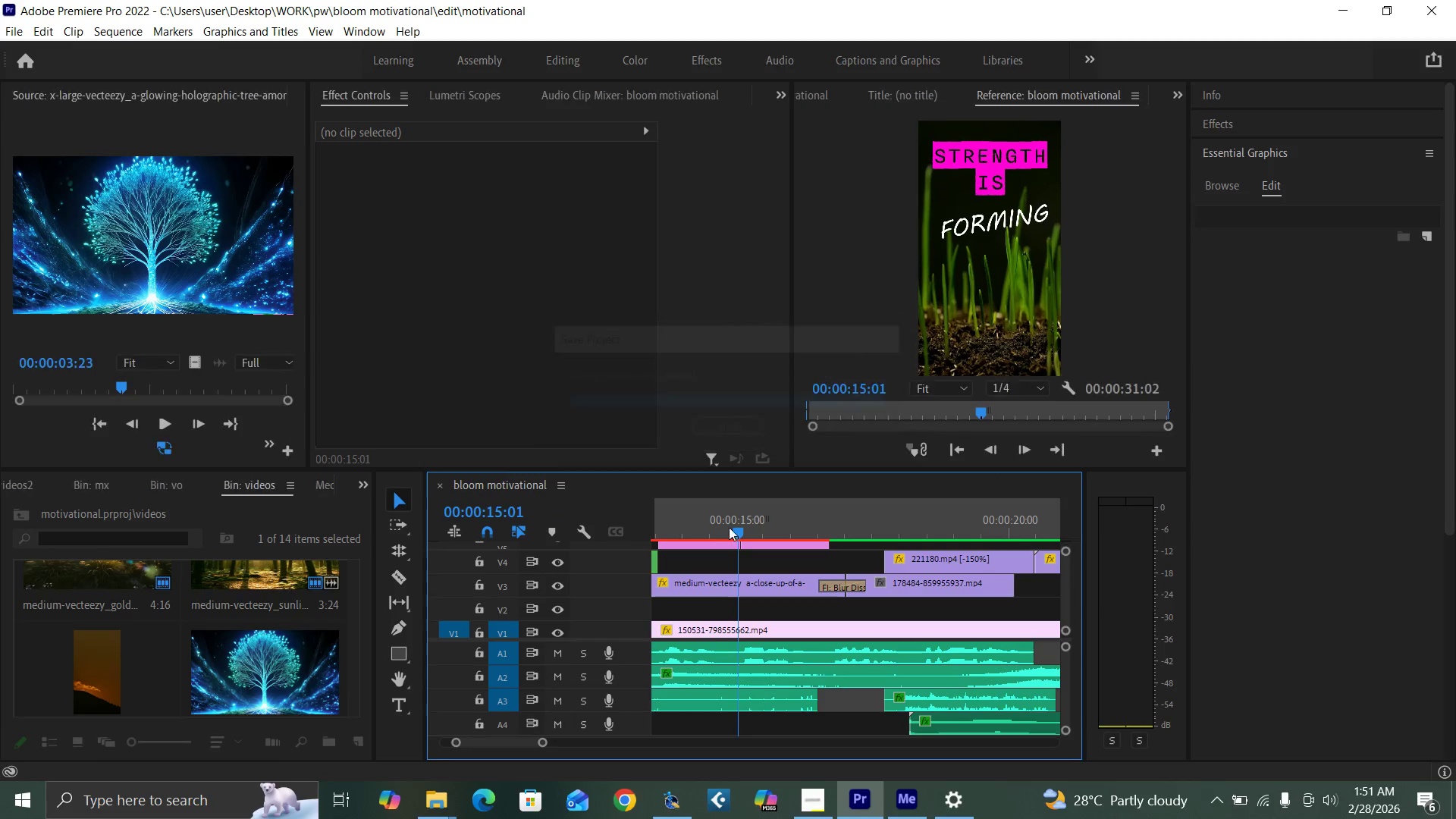 
key(Space)
 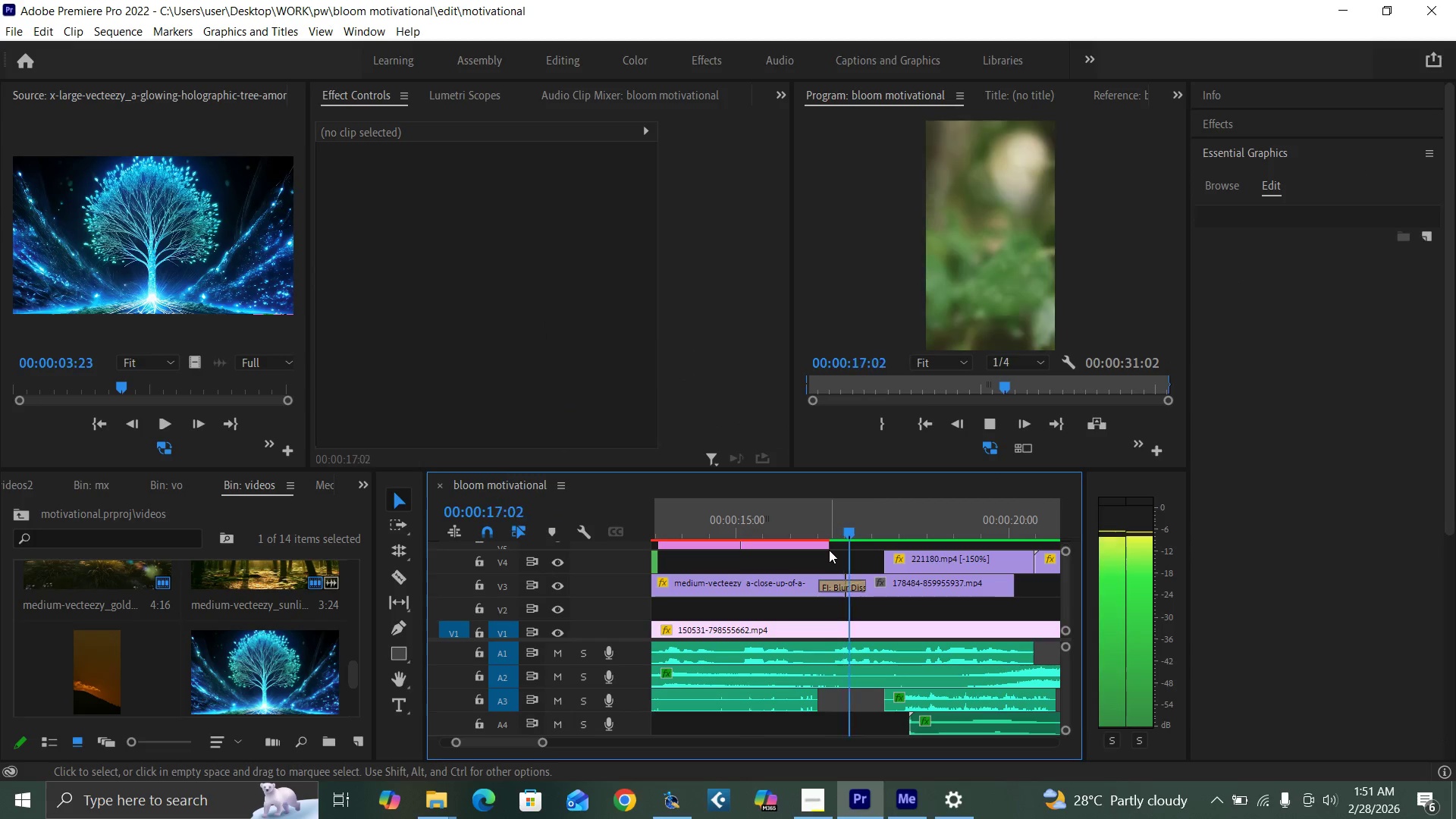 
key(Space)
 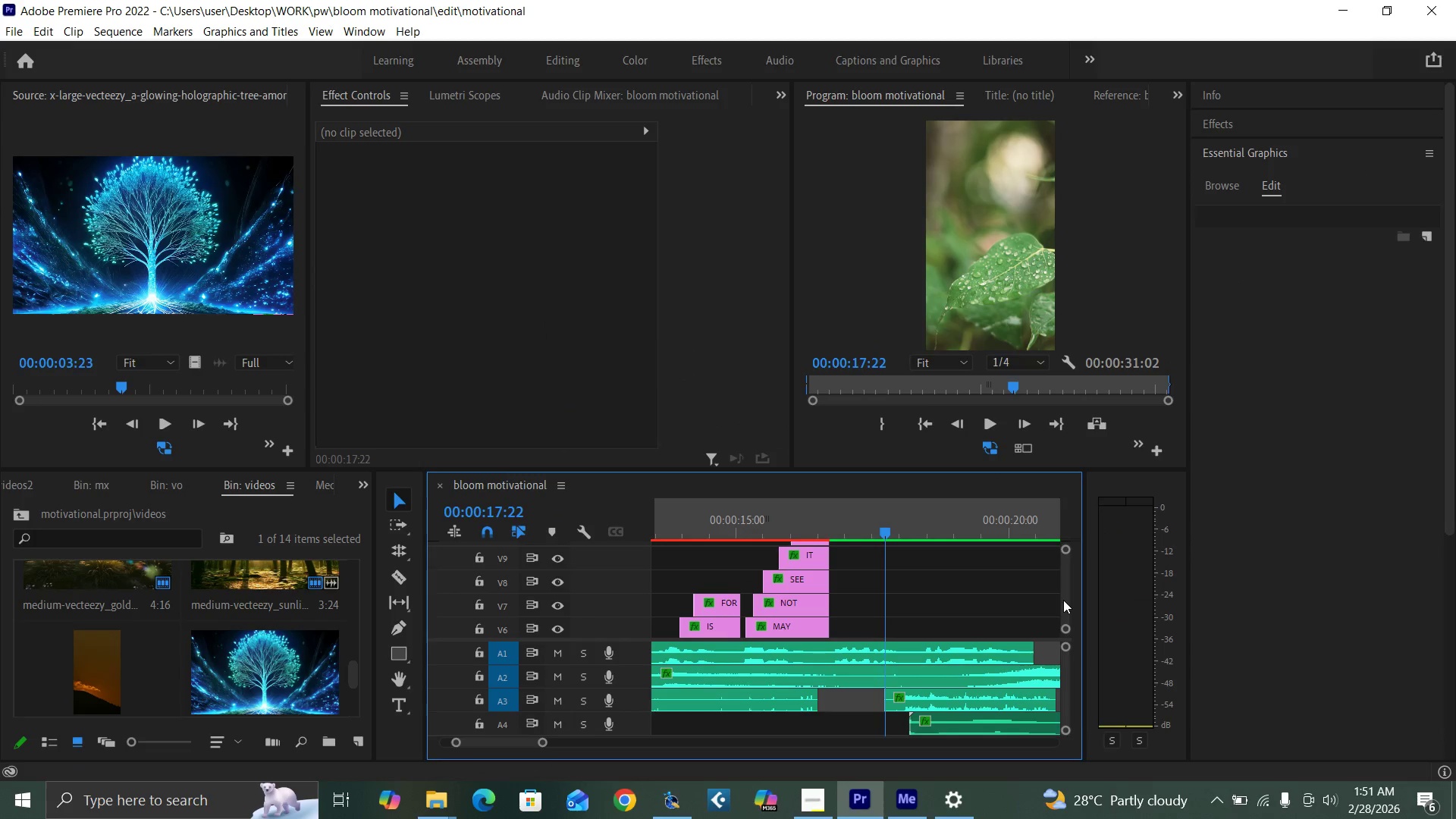 
key(Backquote)
 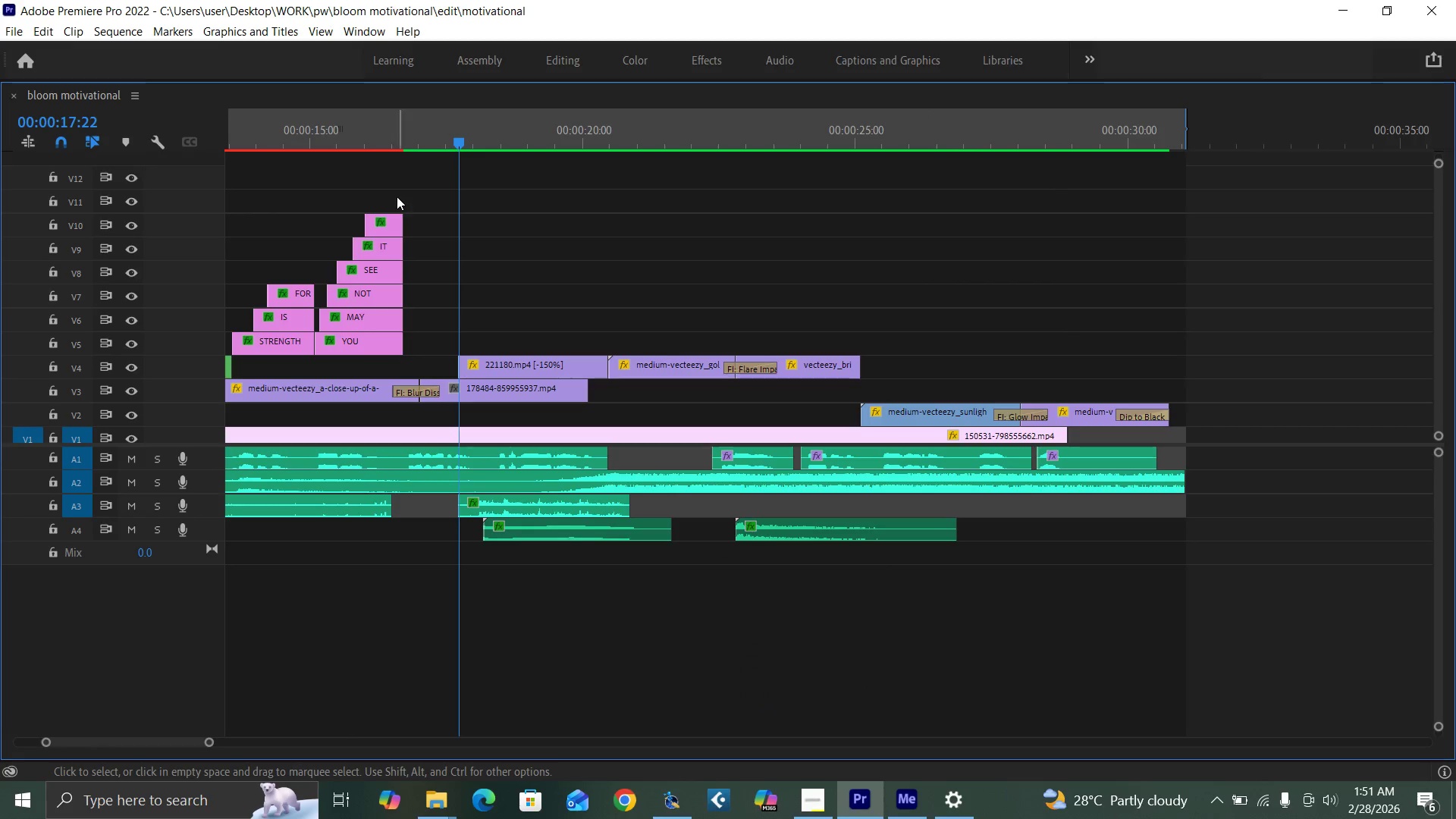 
left_click_drag(start_coordinate=[410, 193], to_coordinate=[373, 337])
 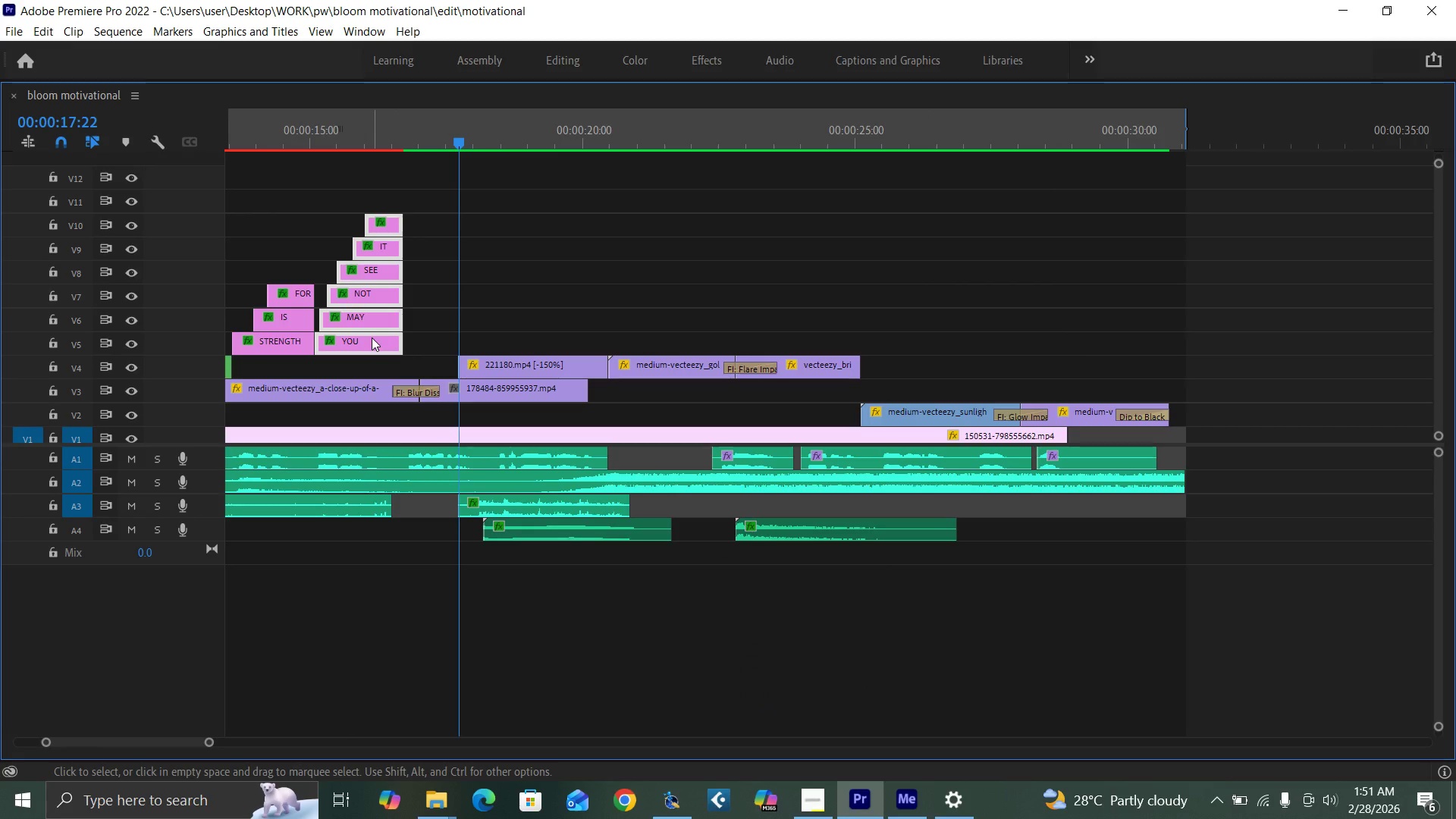 
hold_key(key=AltLeft, duration=1.5)
left_click_drag(start_coordinate=[372, 337], to_coordinate=[460, 340])
 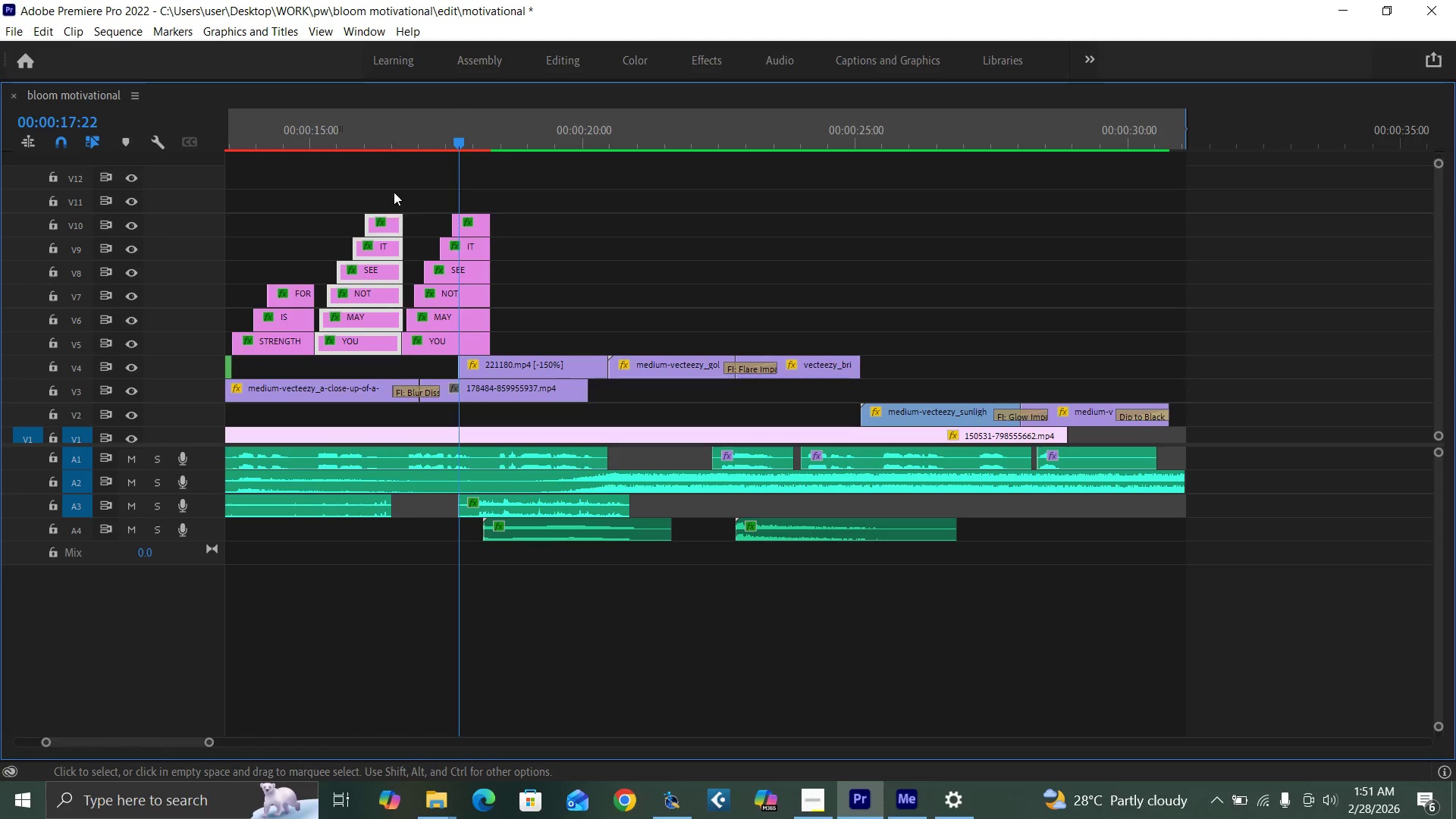 
hold_key(key=AltLeft, duration=0.84)
 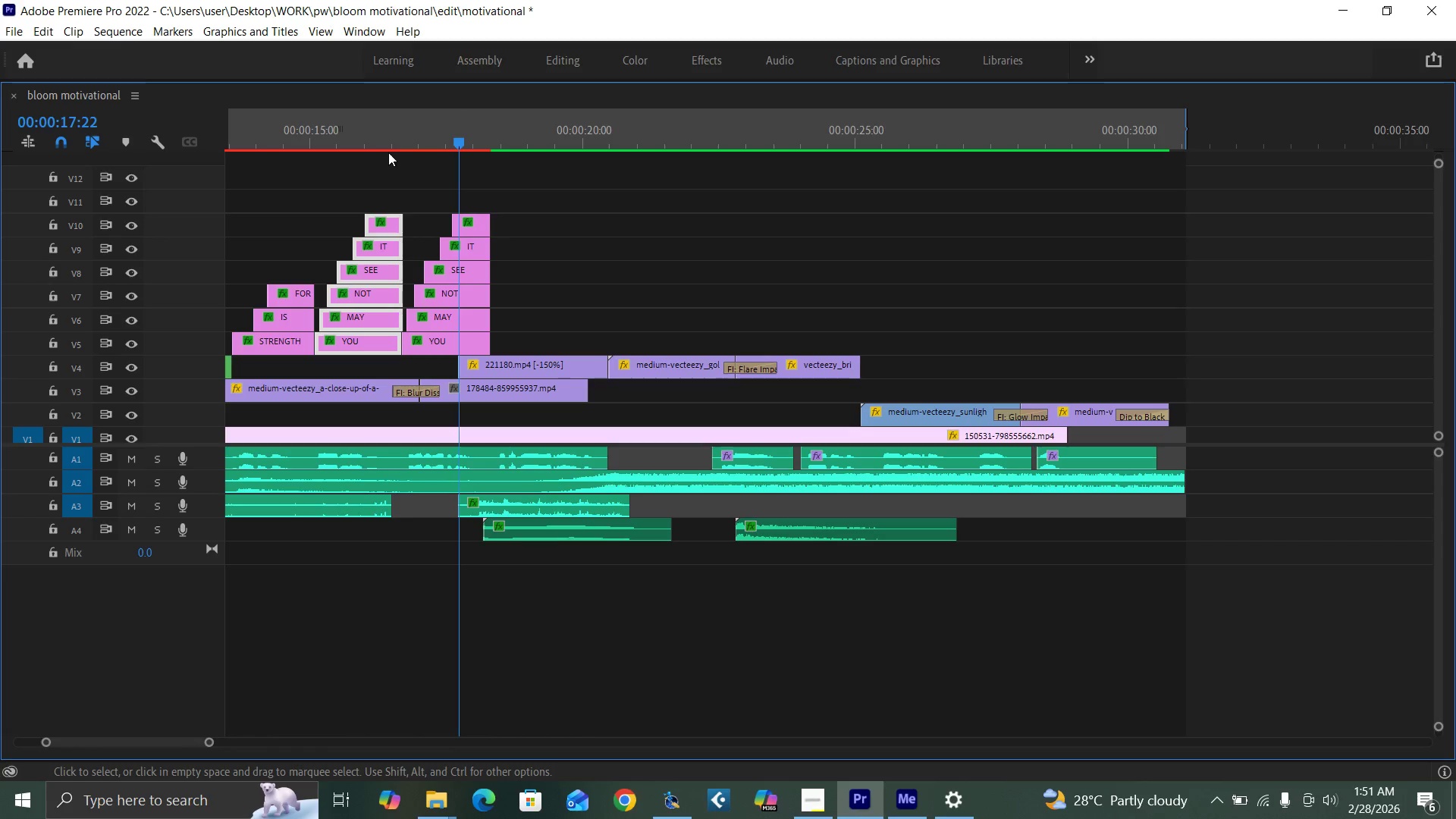 
left_click([382, 136])
 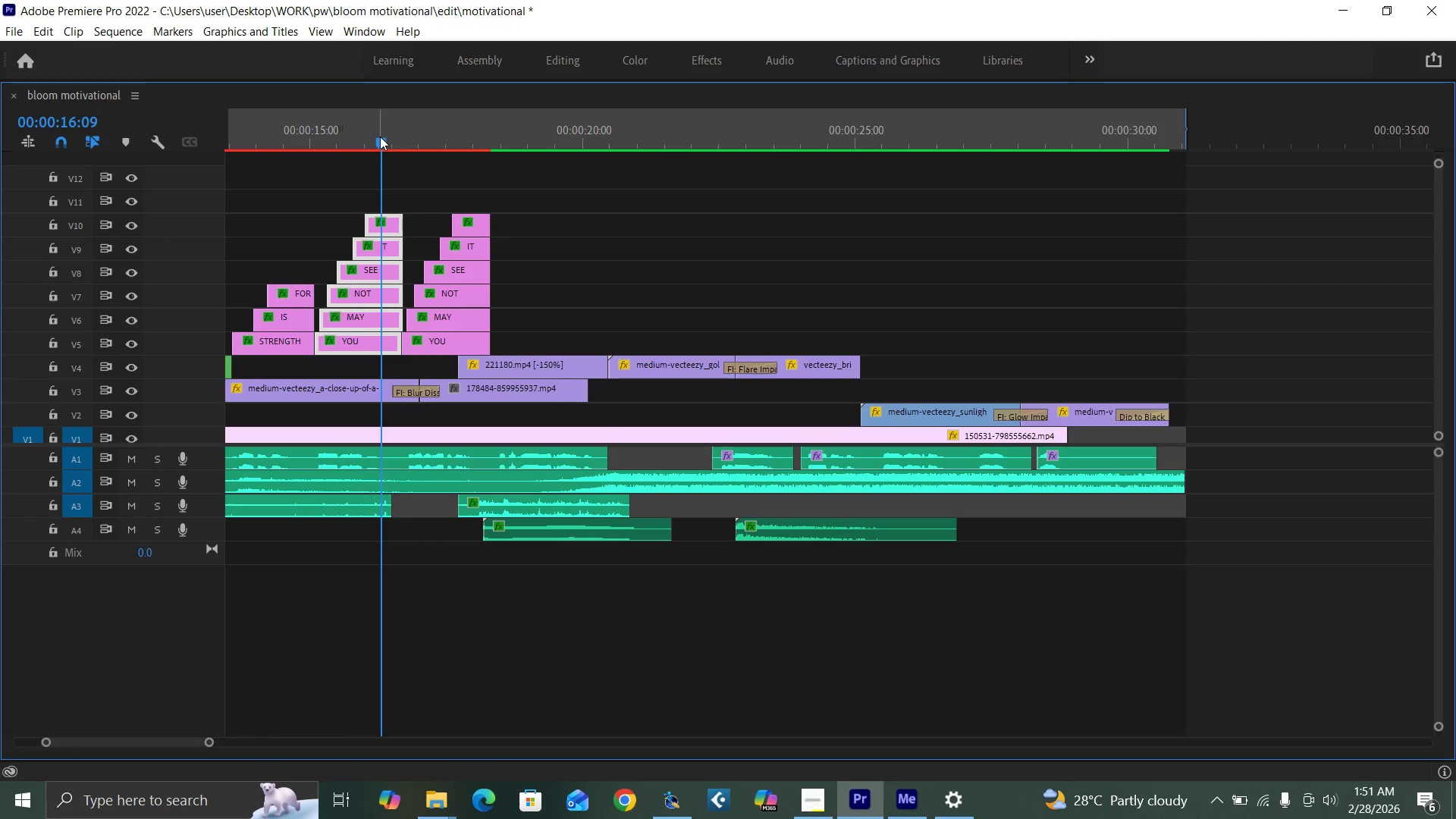 
key(Backquote)
 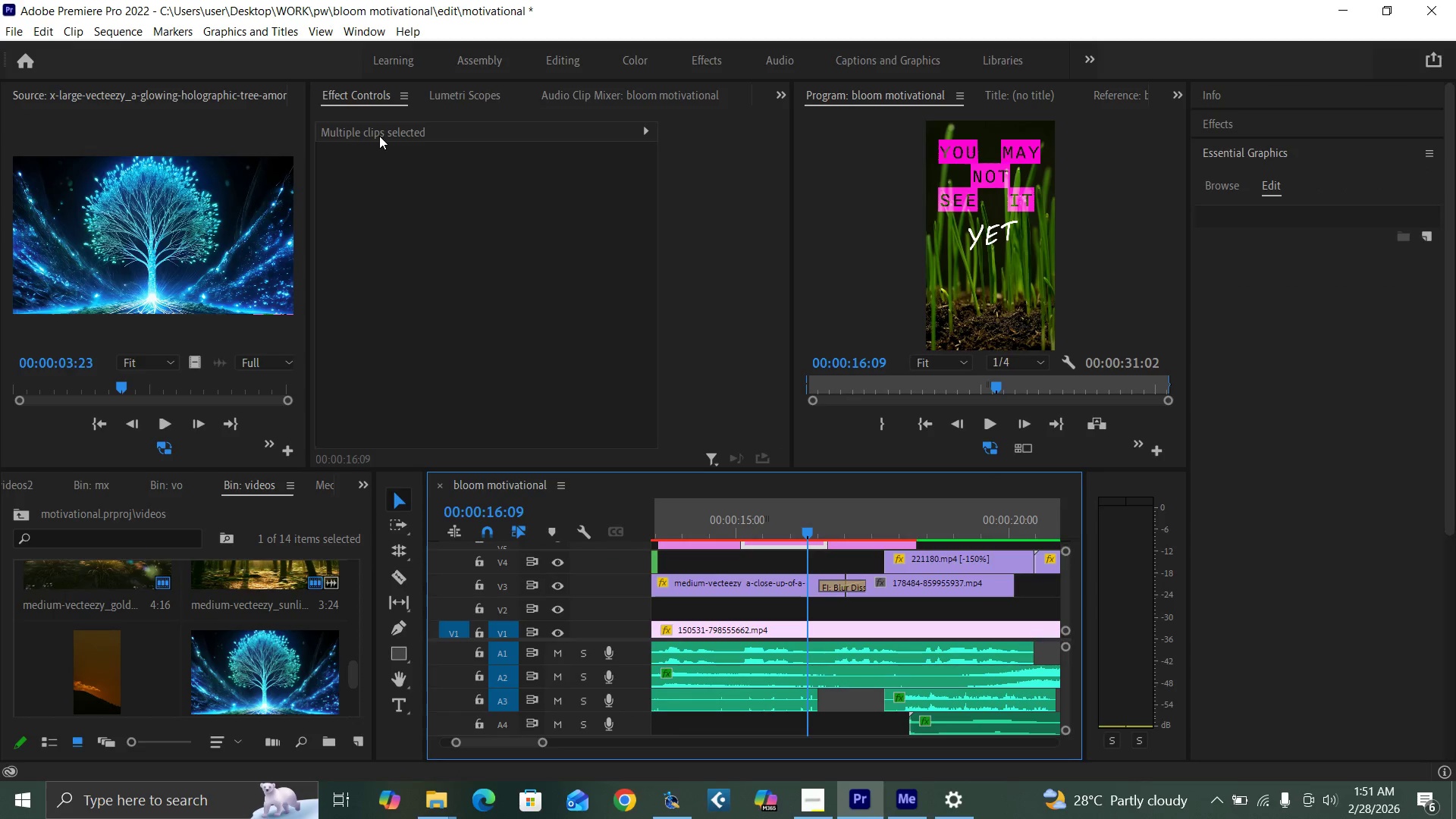 
key(Control+S)
 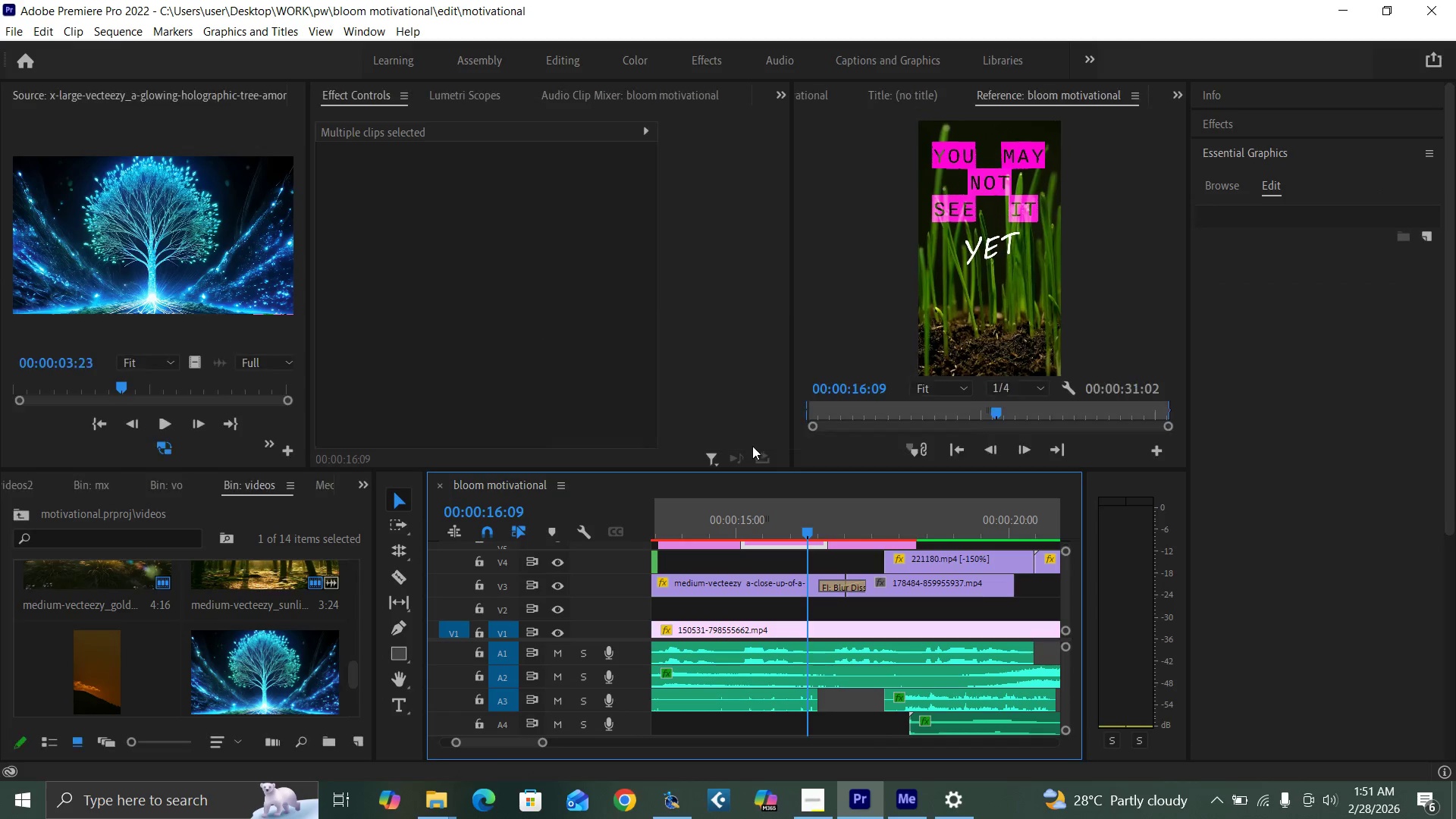 
key(Space)
 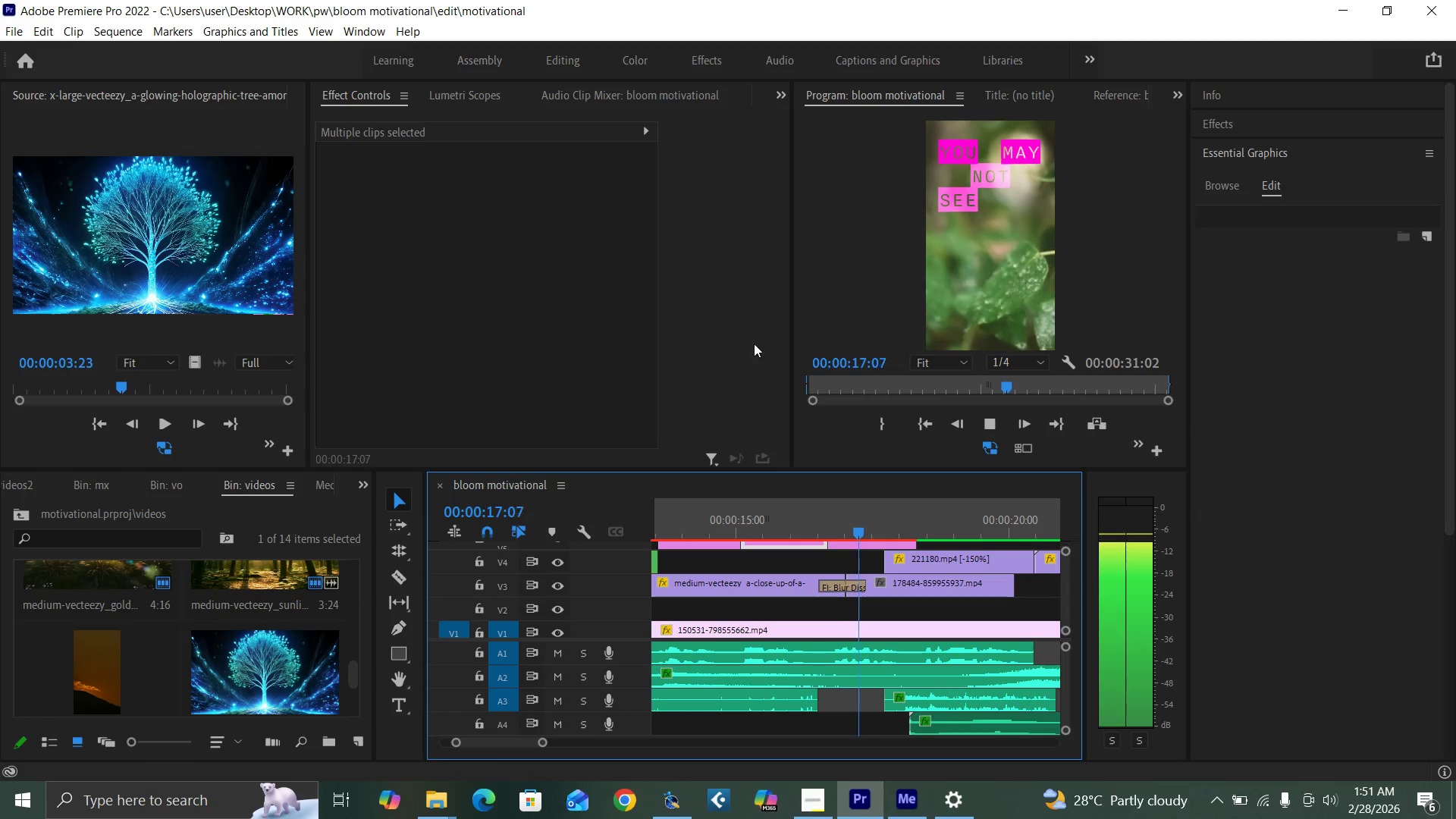 
key(Space)
 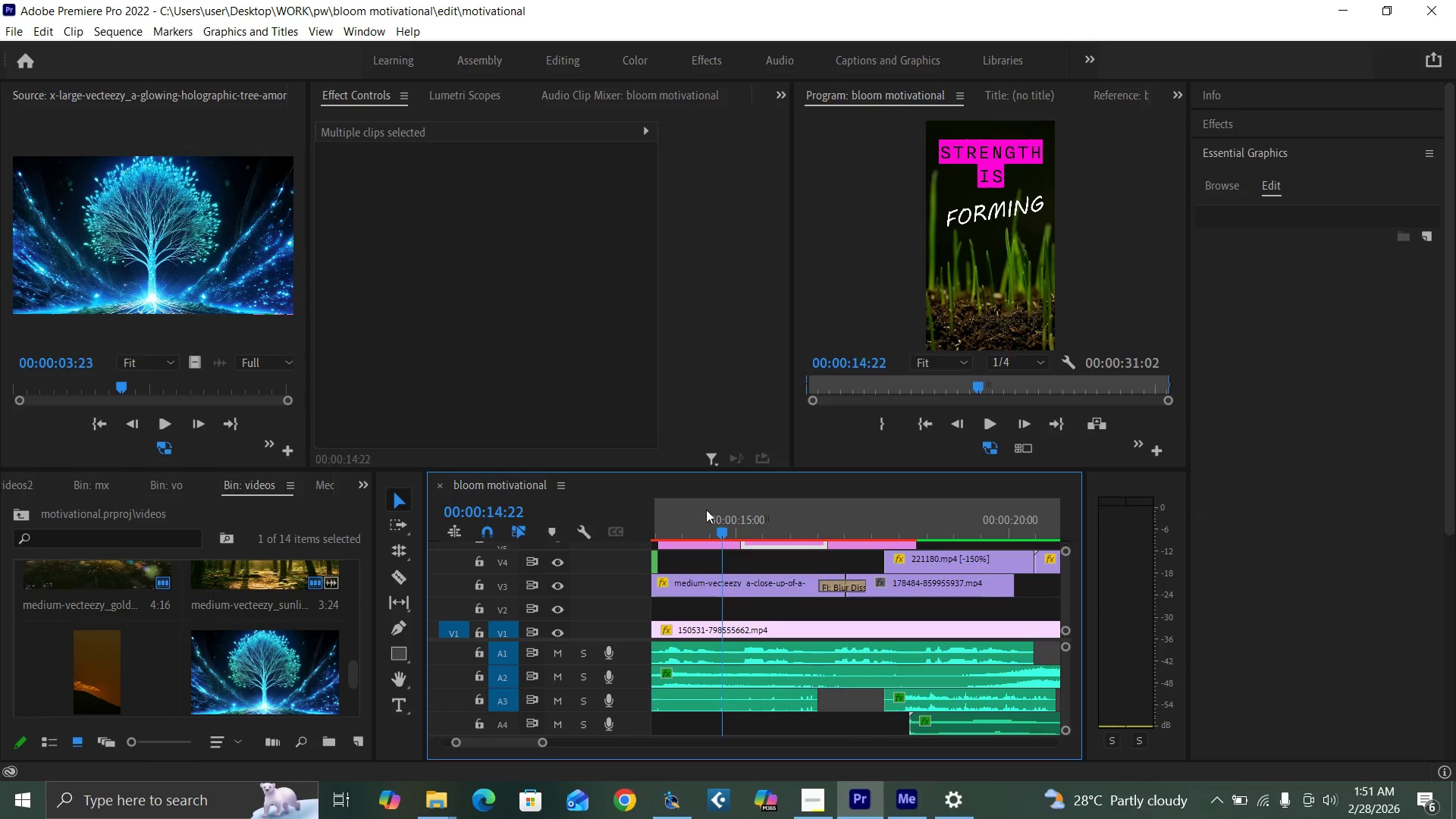 
key(Space)
 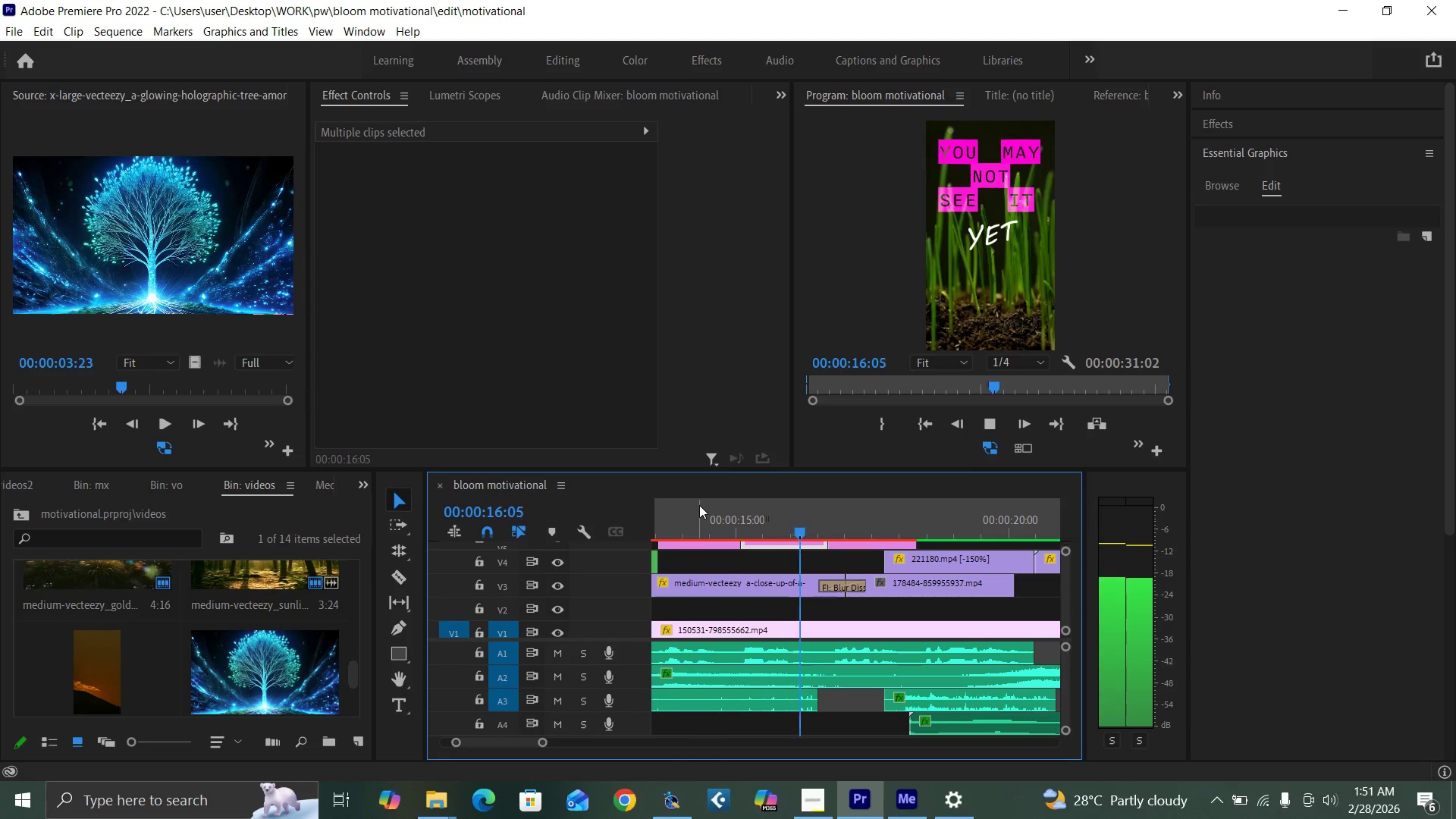 
key(Space)
 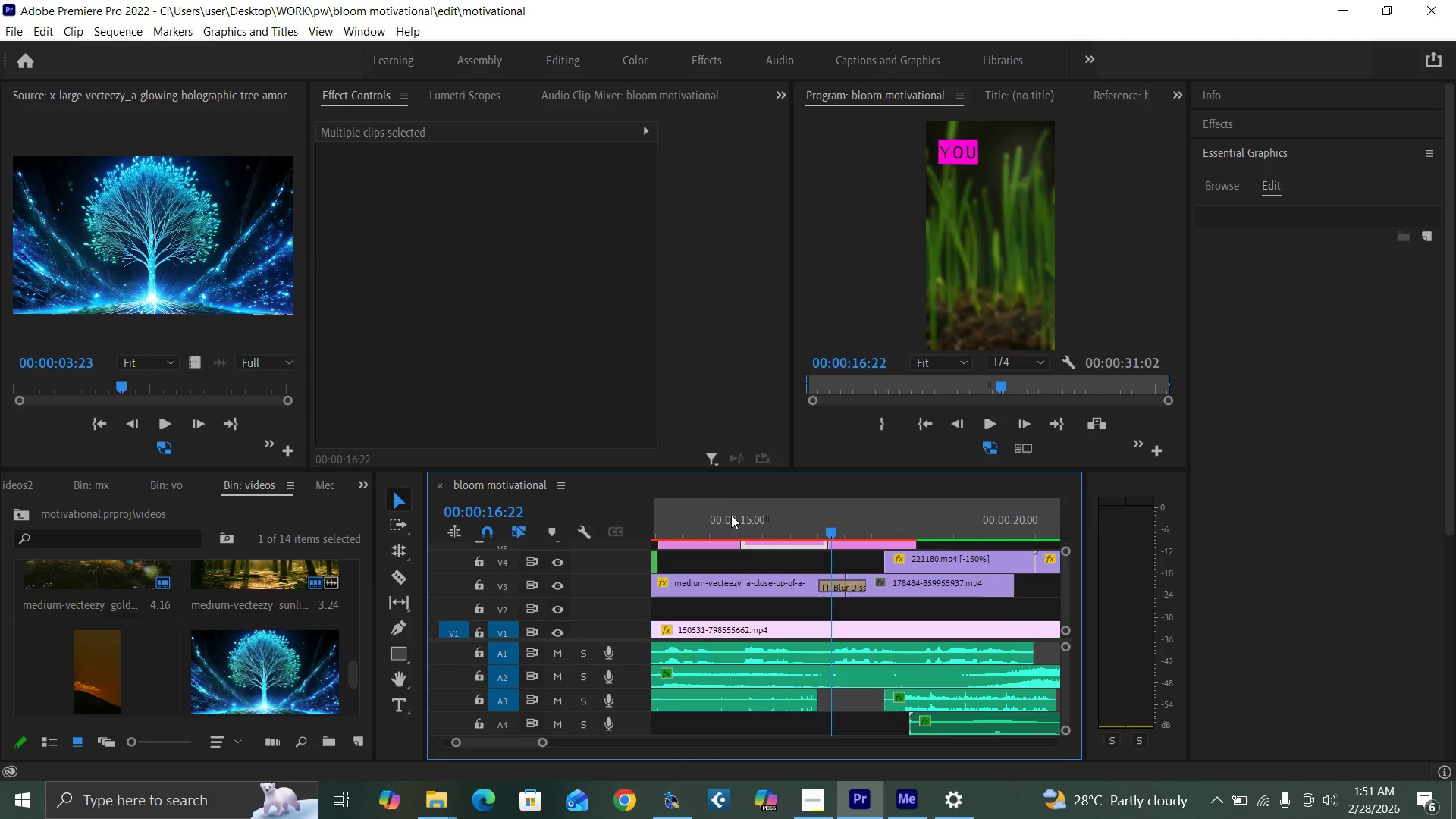 
left_click([714, 522])
 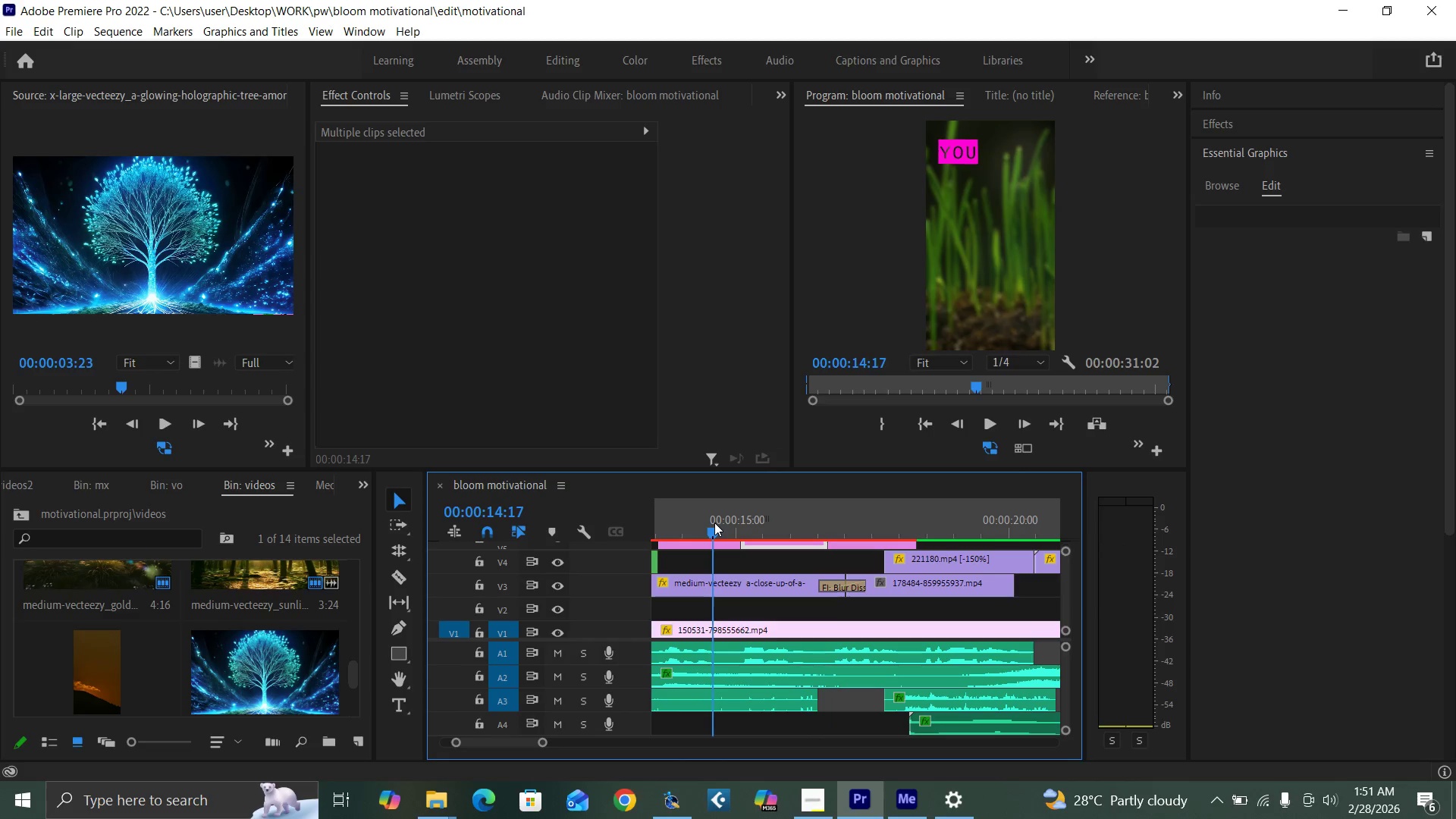 
key(Space)
 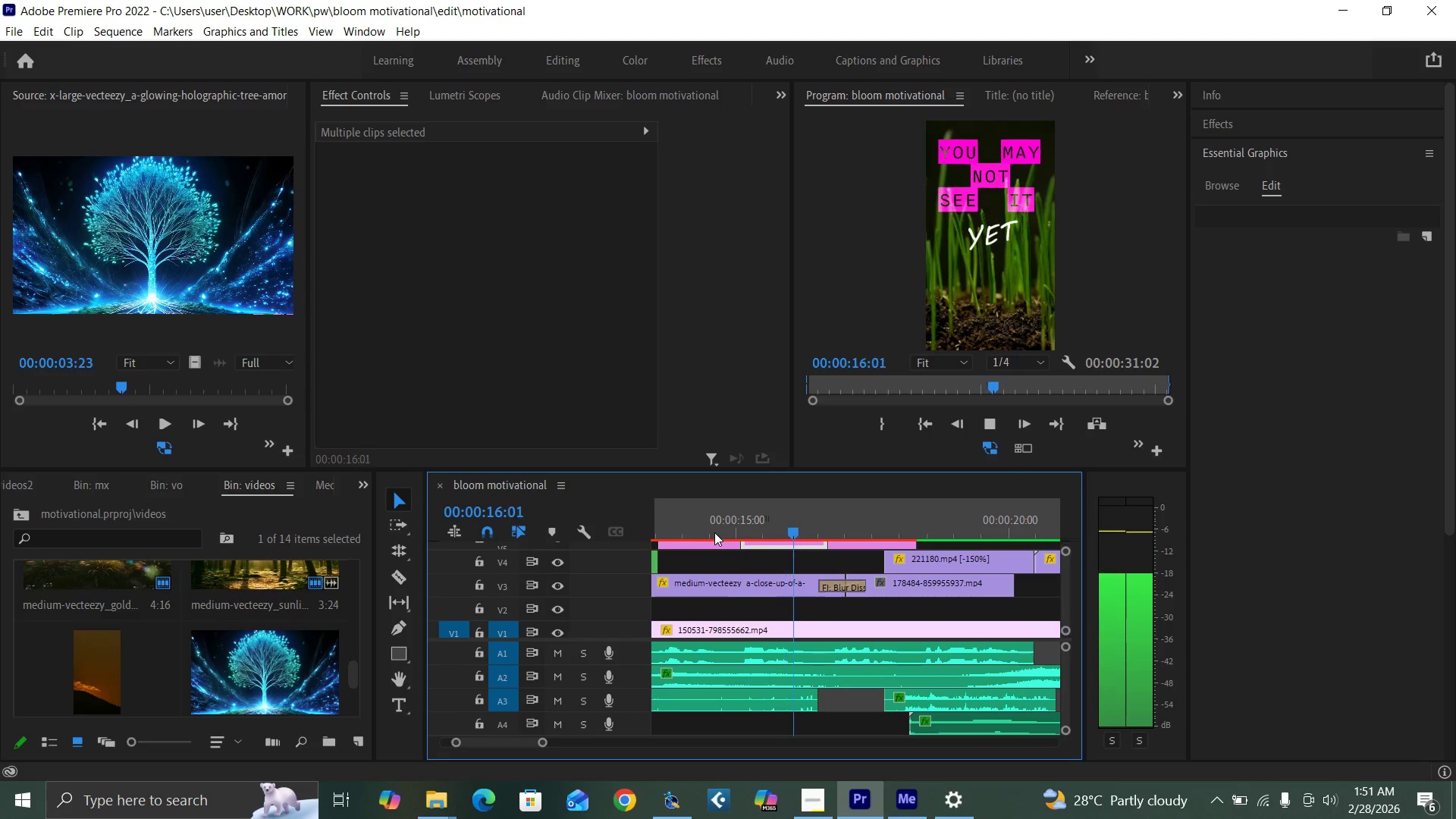 
key(Space)
 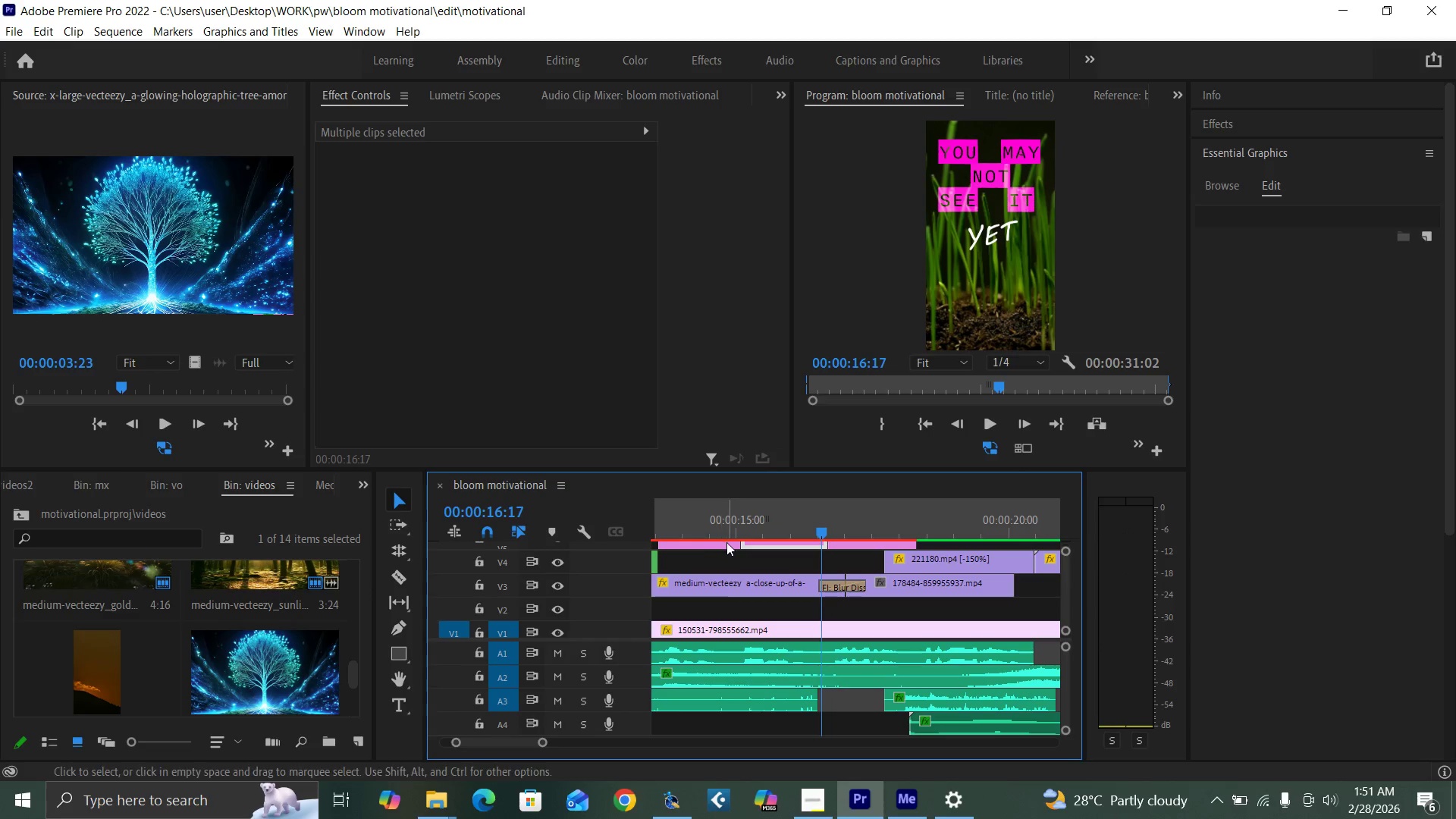 
key(Space)
 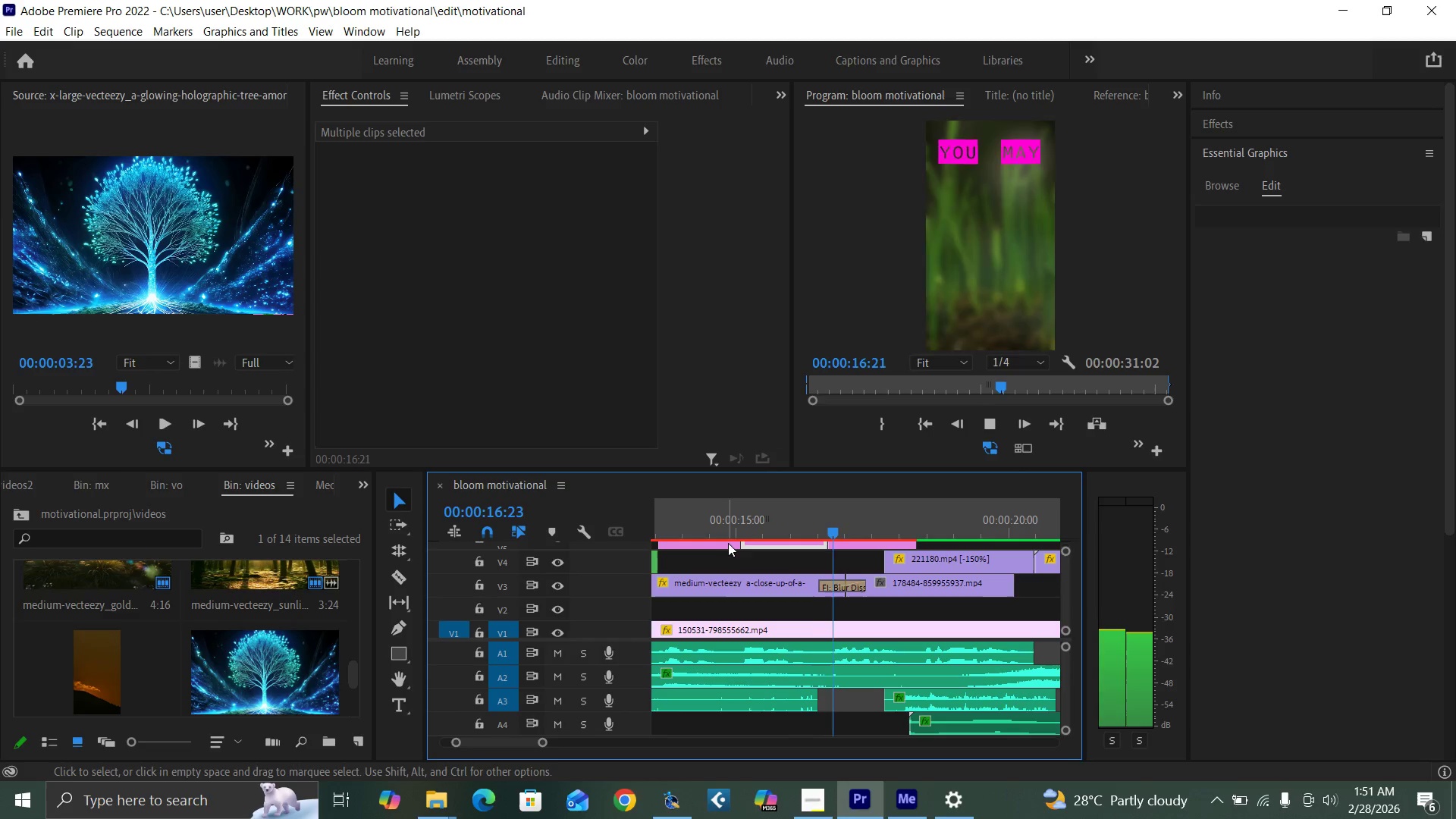 
key(Space)
 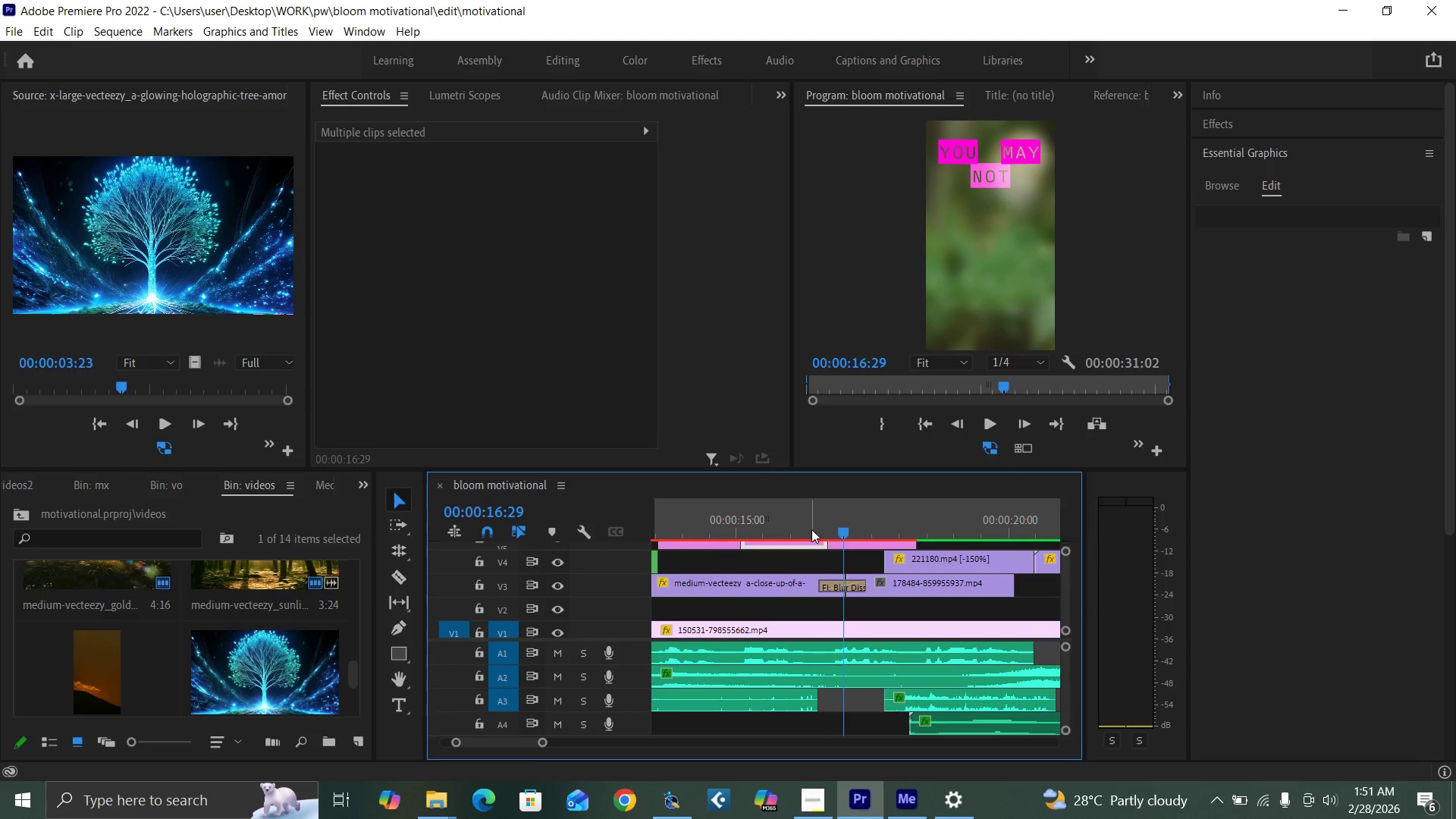 
left_click([792, 527])
 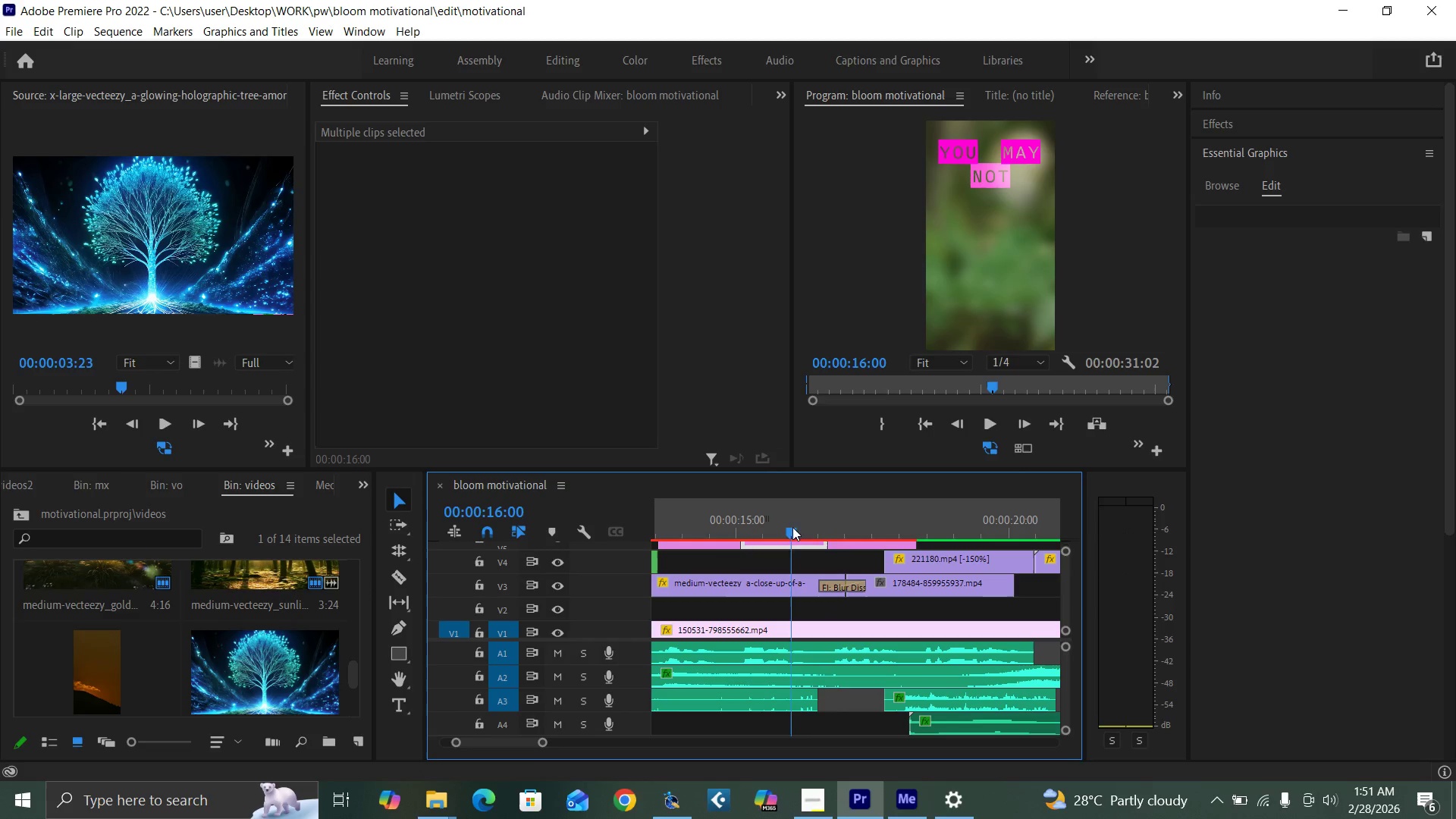 
key(Space)
 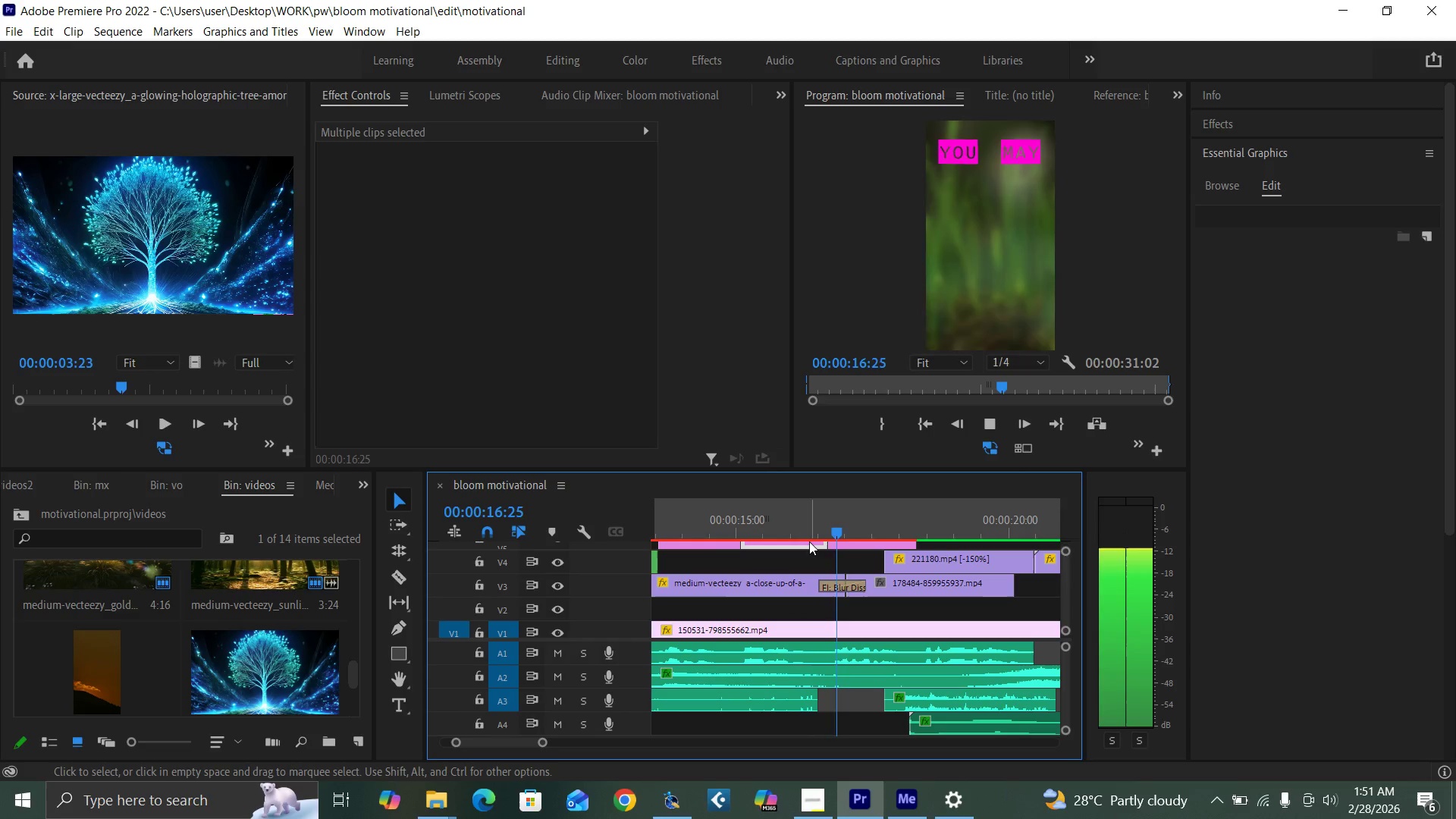 
key(Space)
 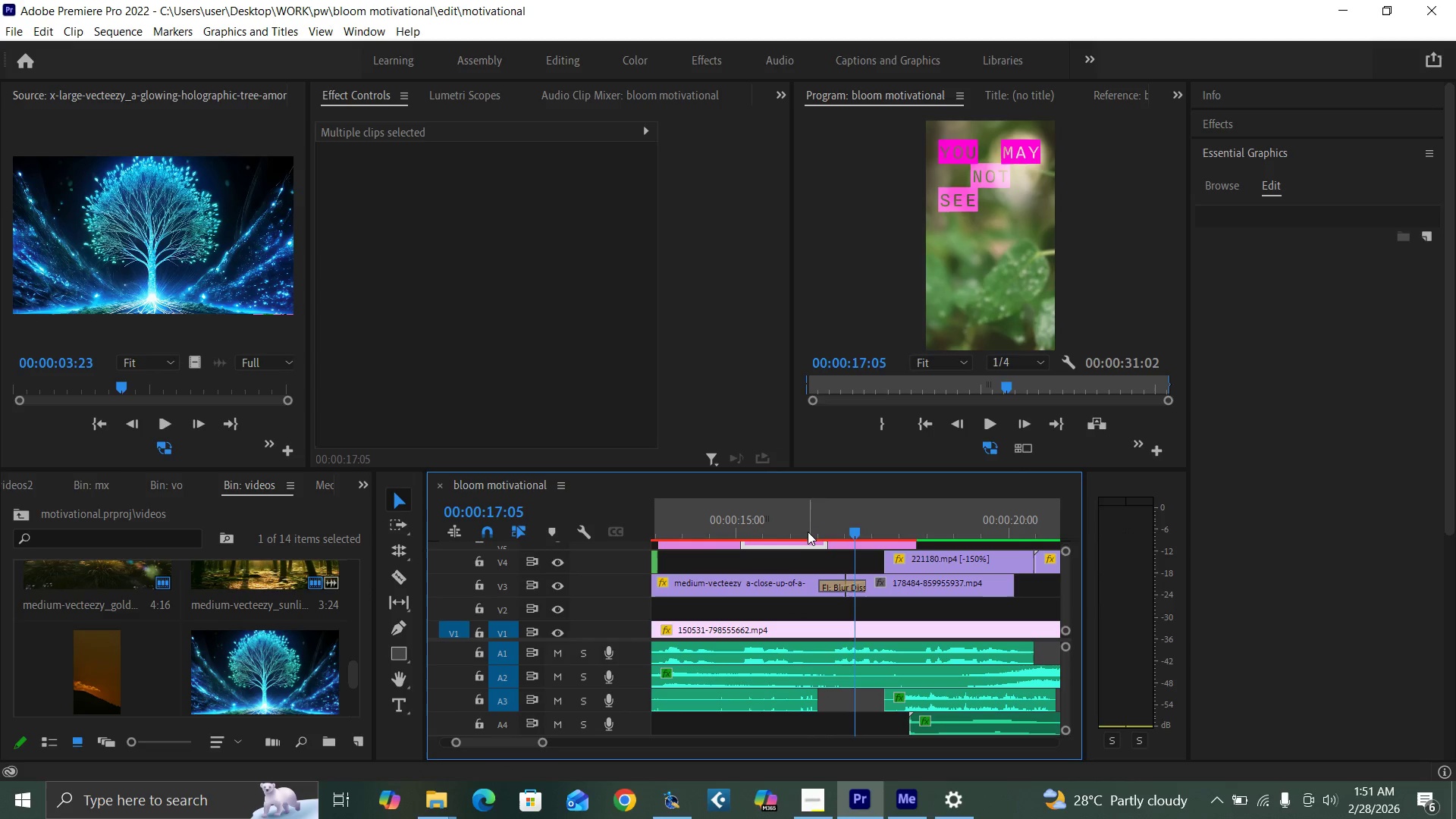 
left_click([805, 529])
 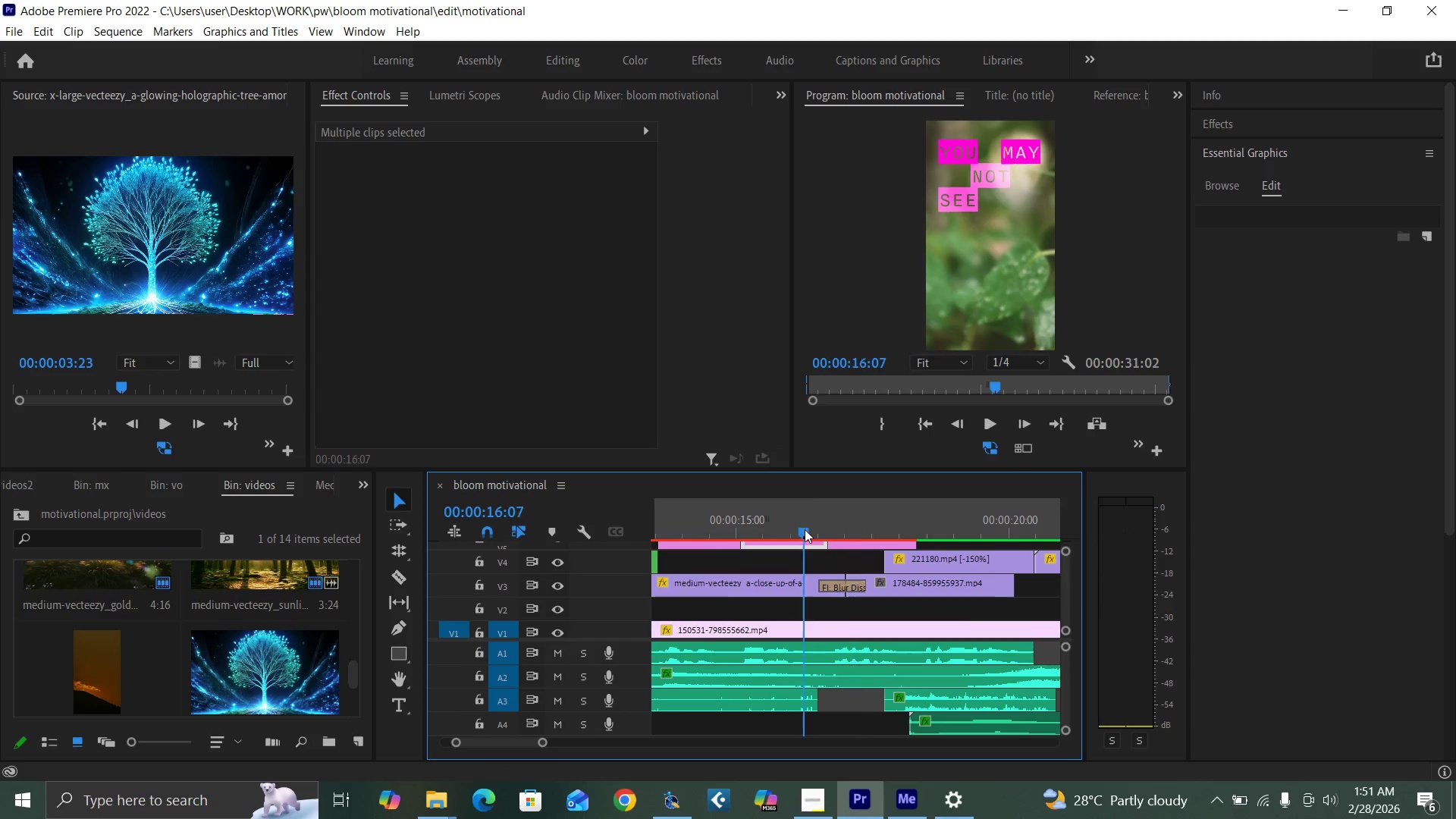 
key(Space)
 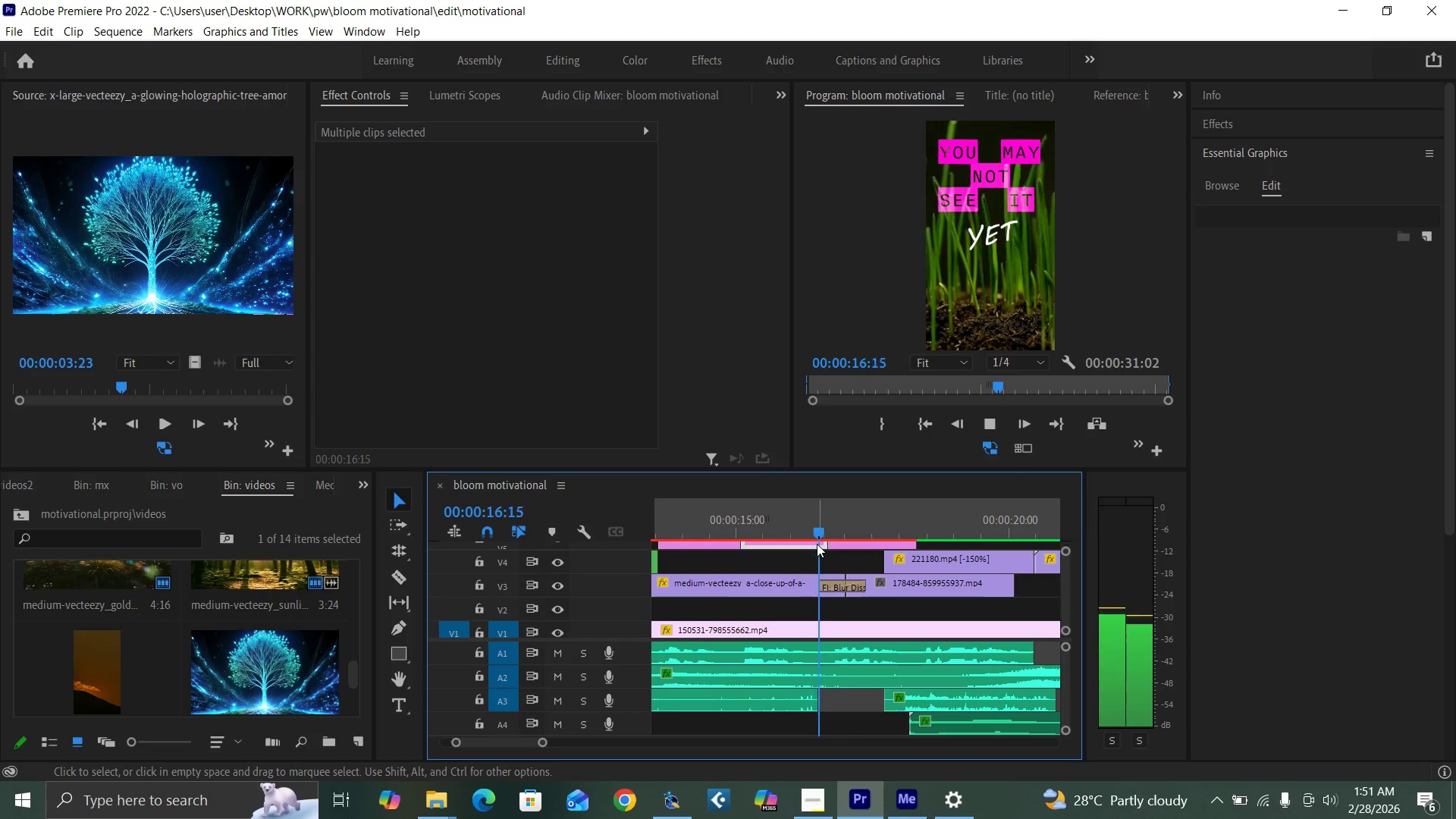 
key(Space)
 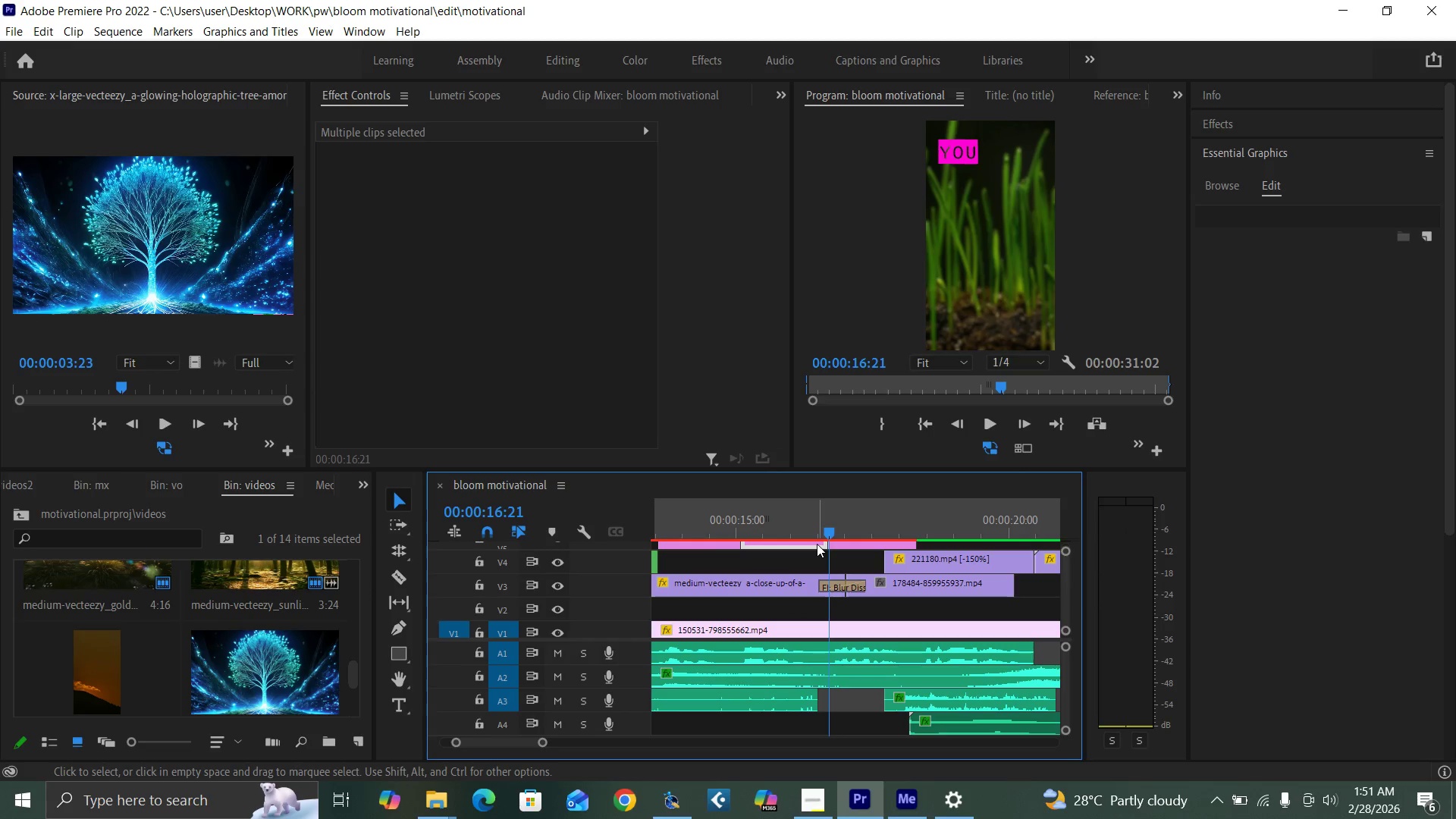 
key(Space)
 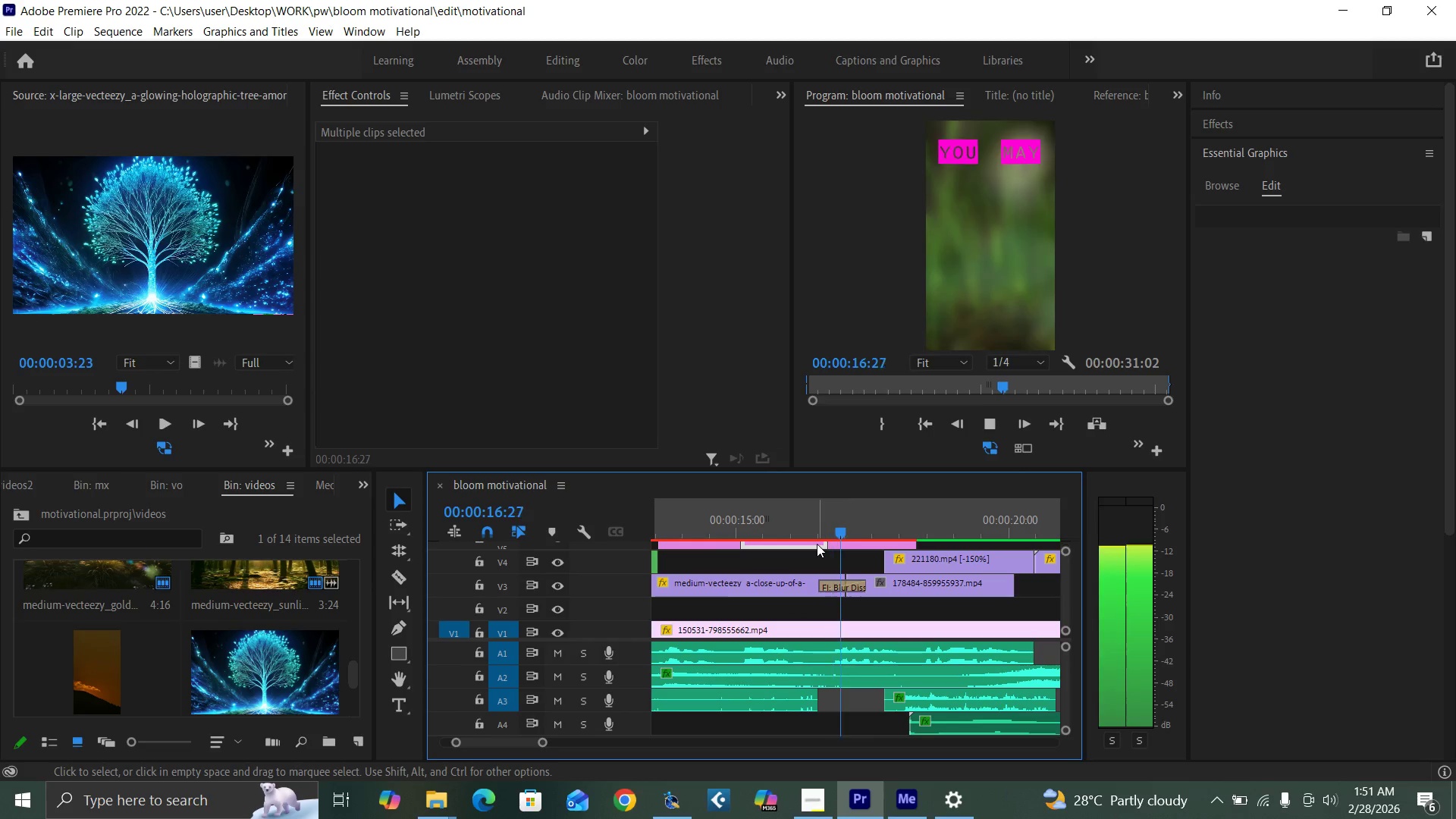 
key(Space)
 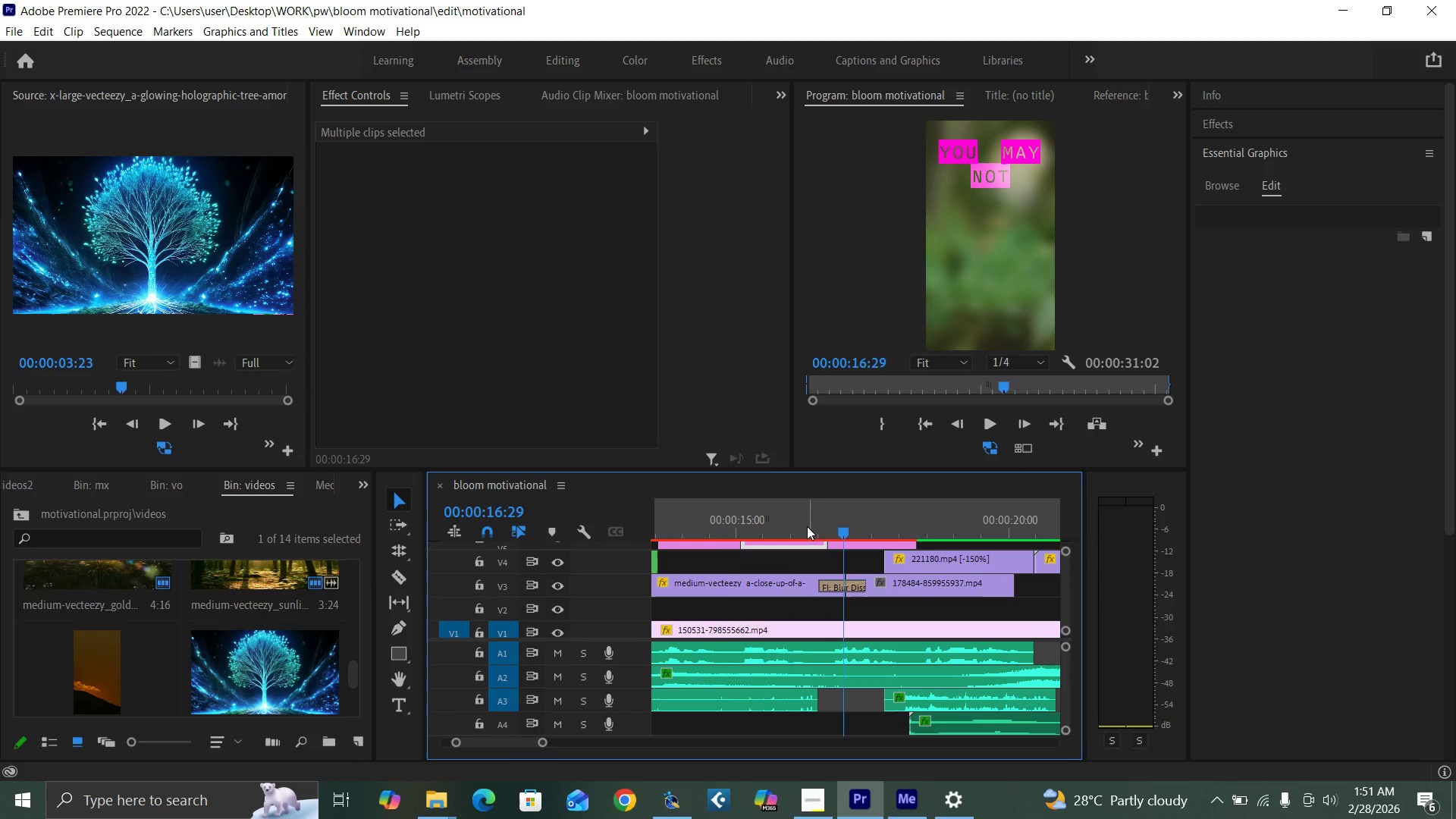 
left_click([803, 526])
 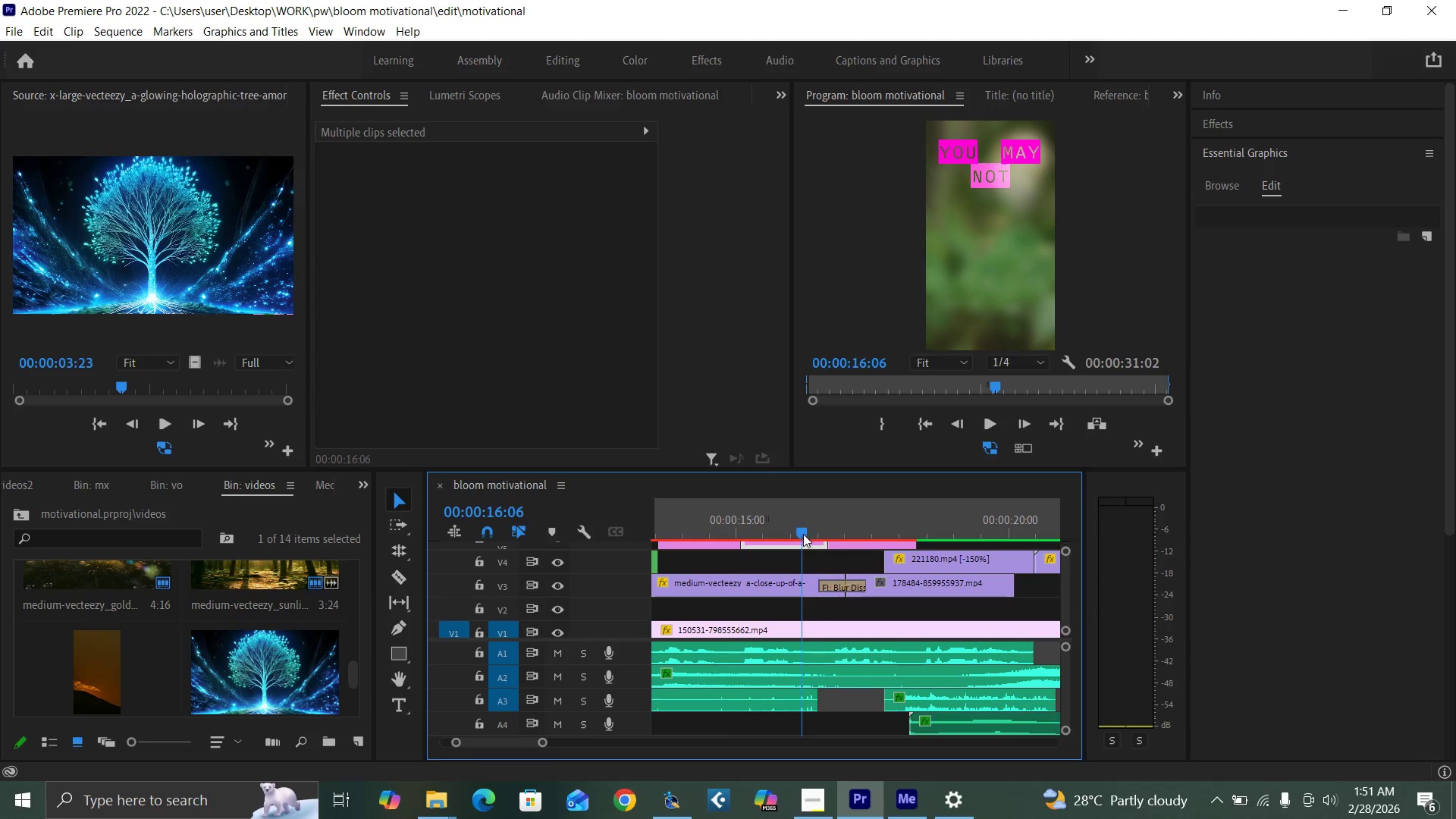 
key(Space)
 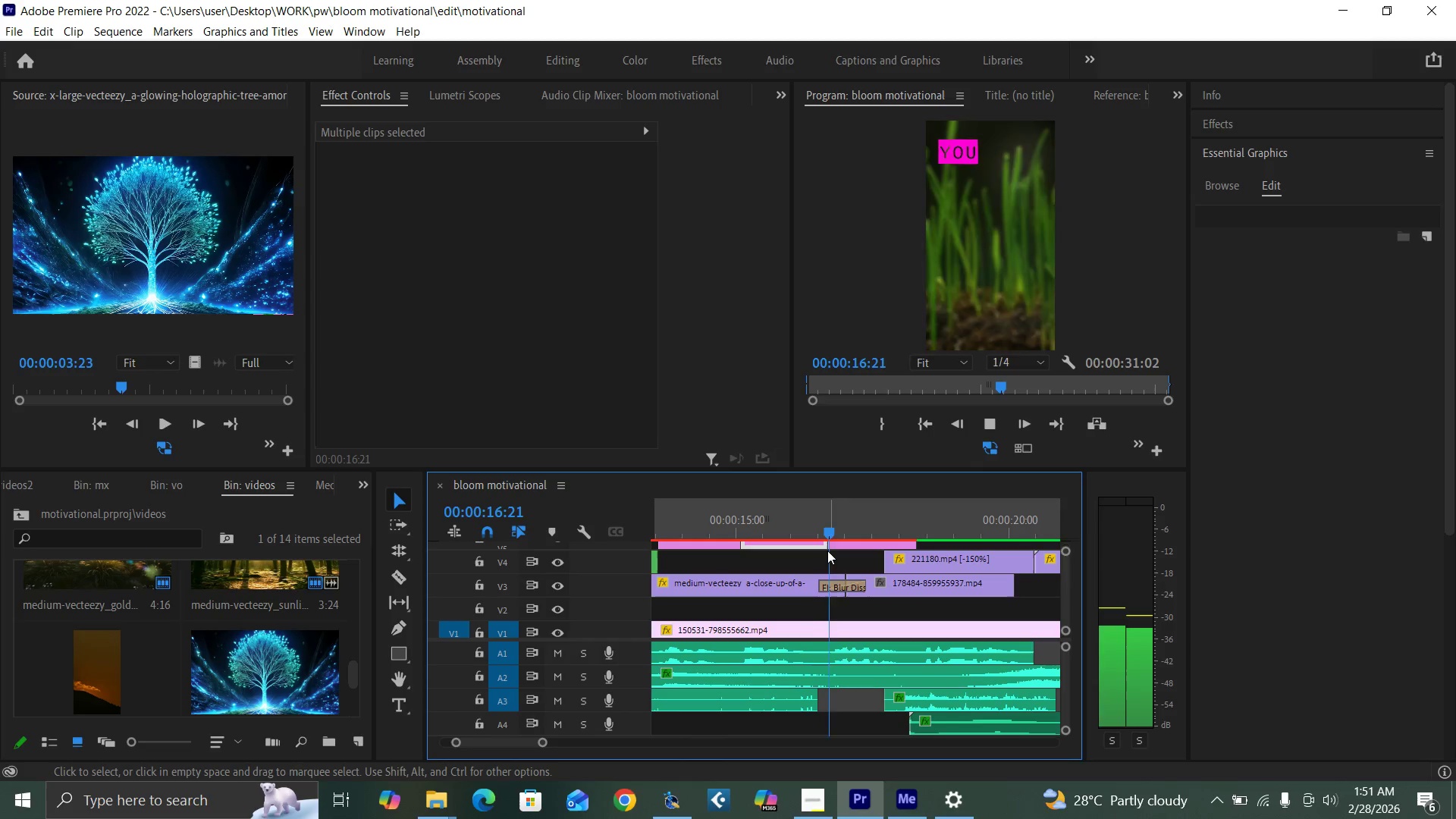 
key(Space)
 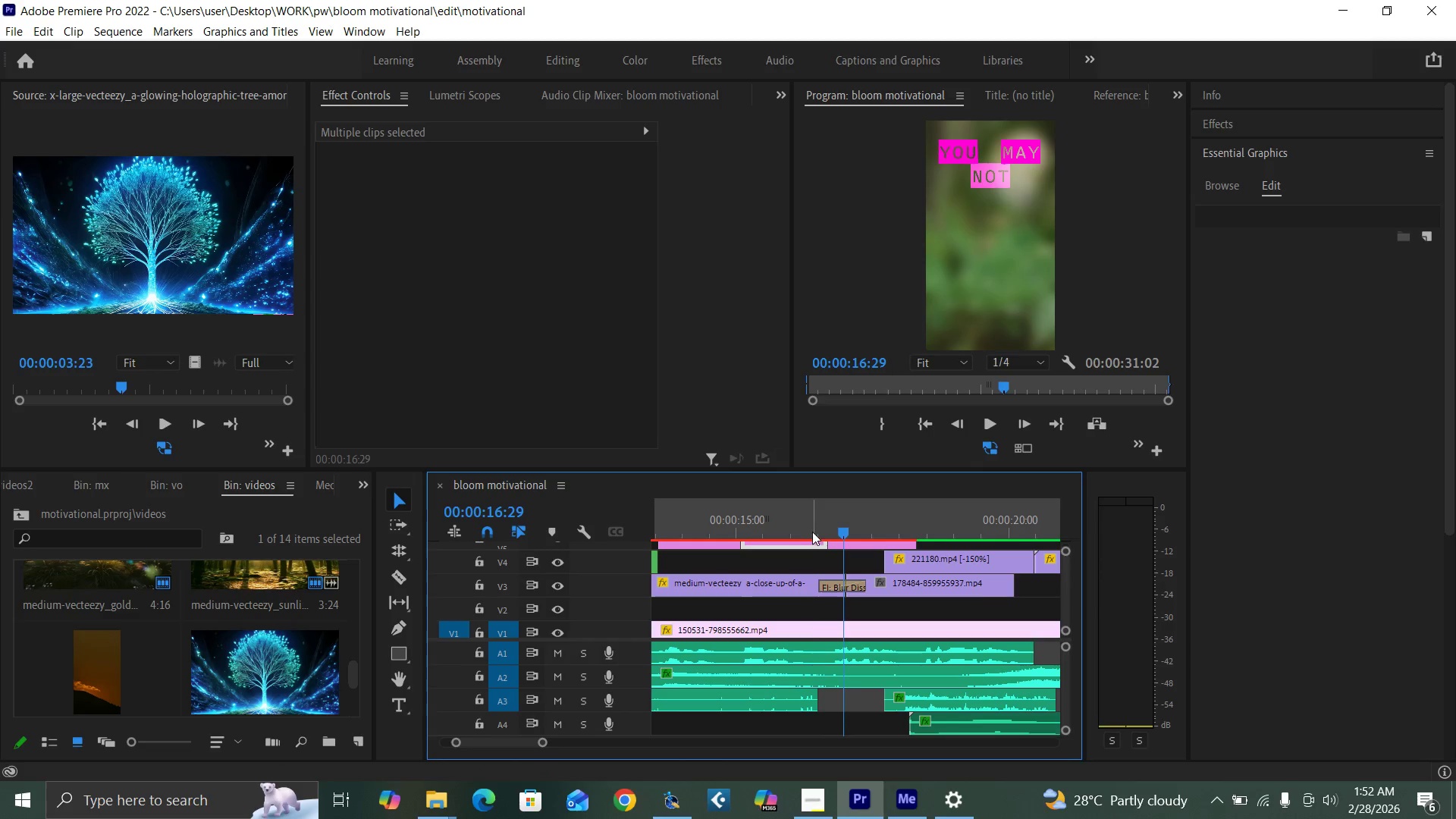 
key(Space)
 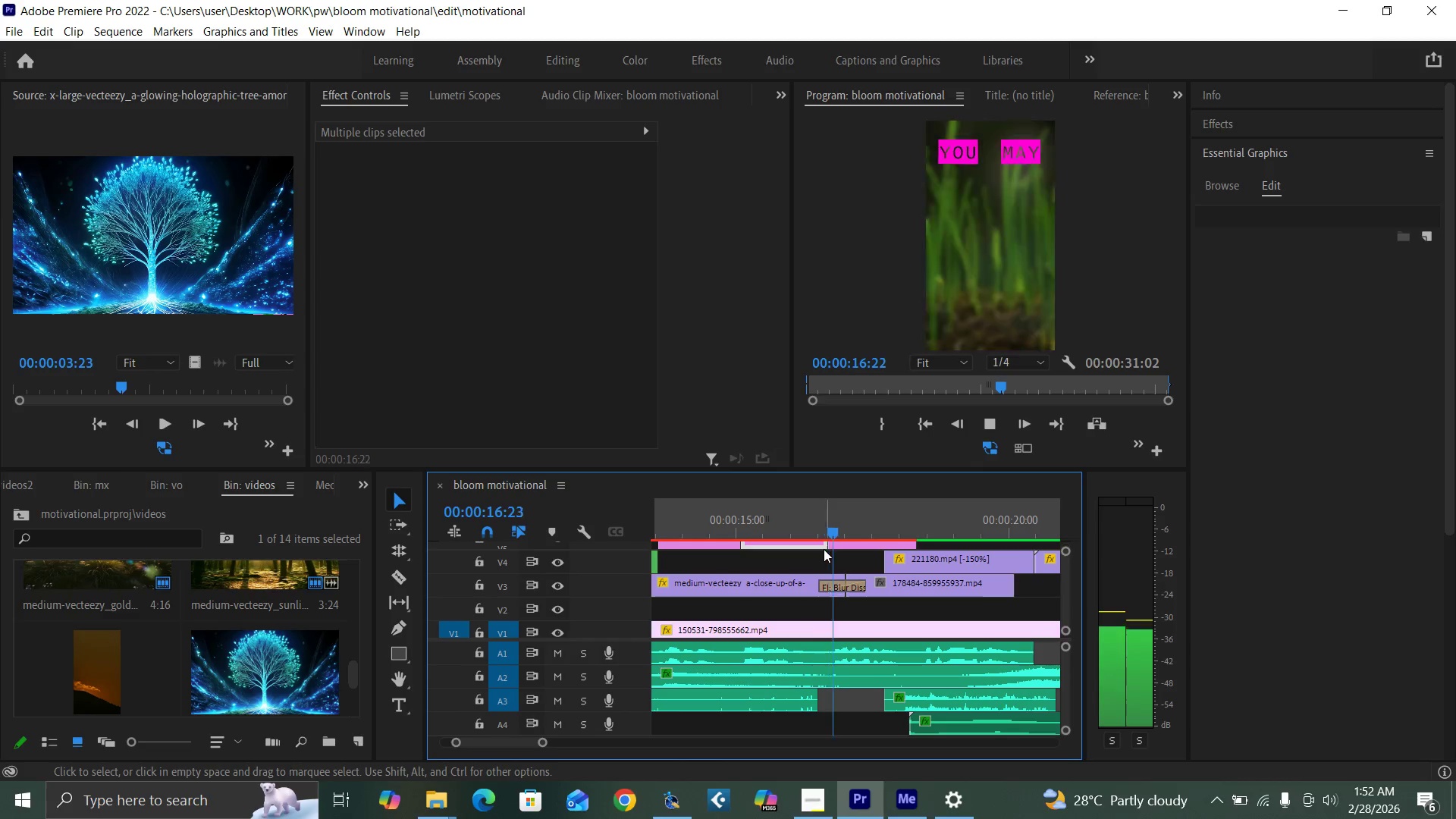 
key(Space)
 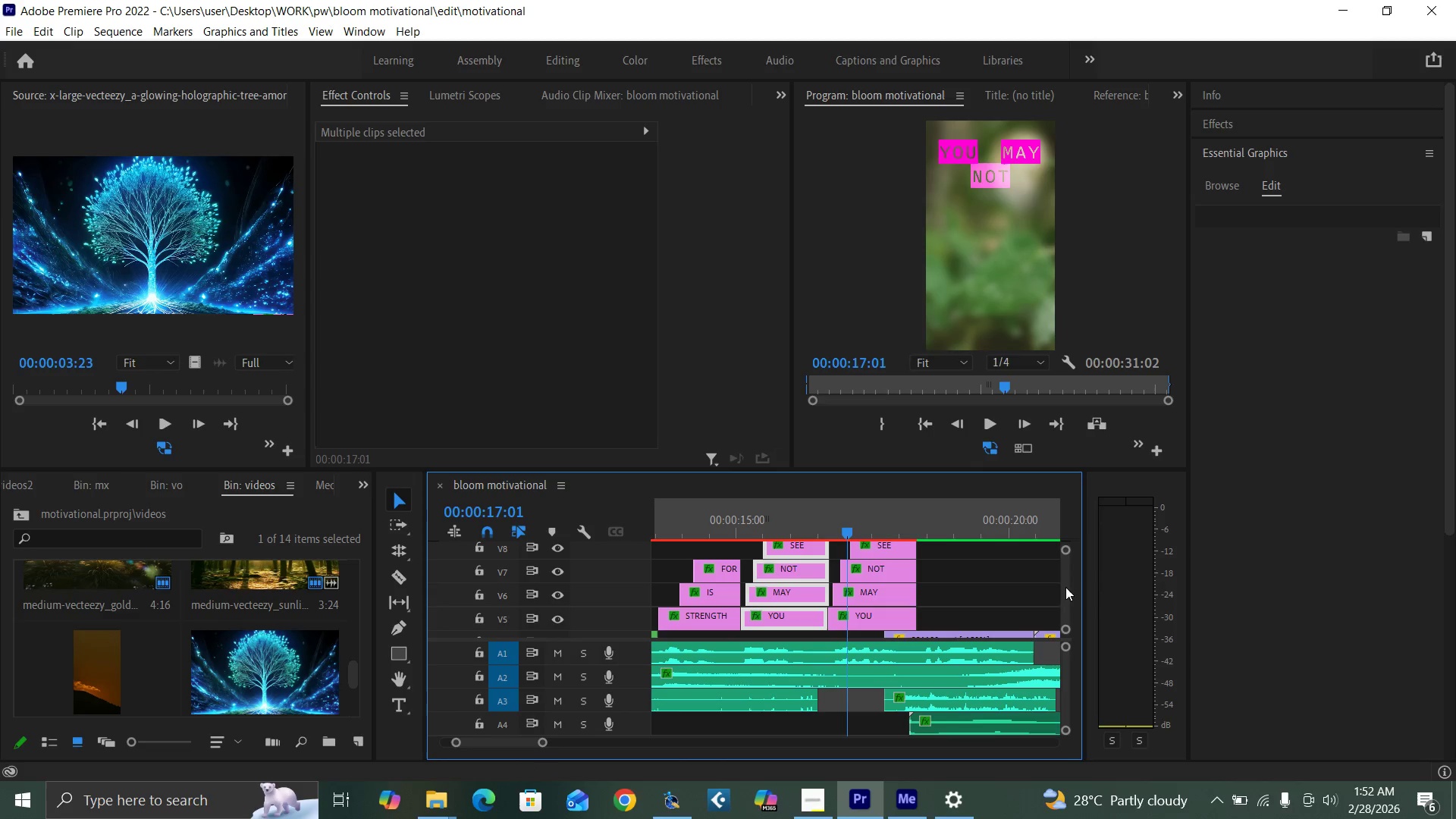 
key(Space)
 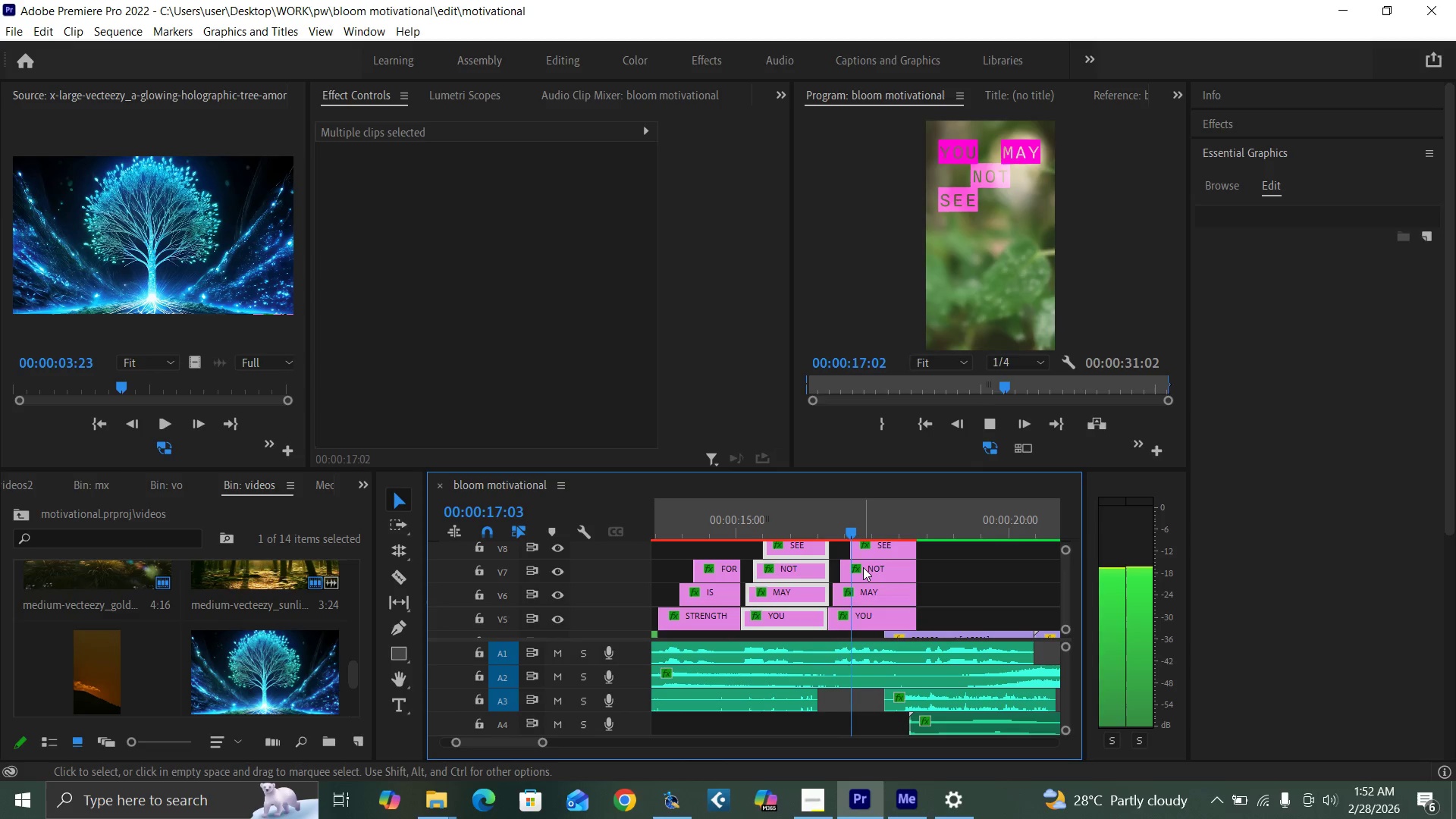 
key(Space)
 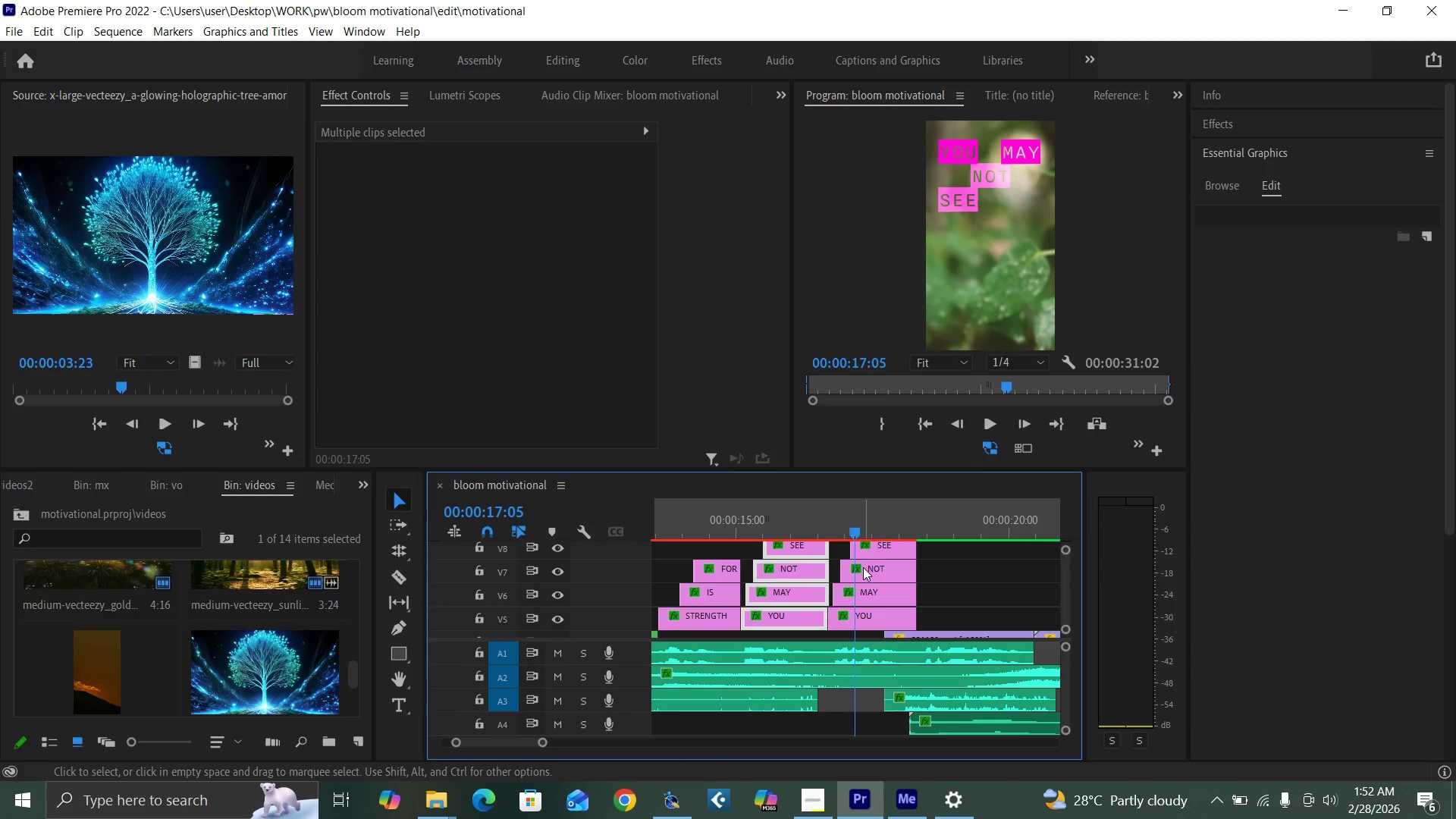 
left_click_drag(start_coordinate=[863, 567], to_coordinate=[877, 570])
 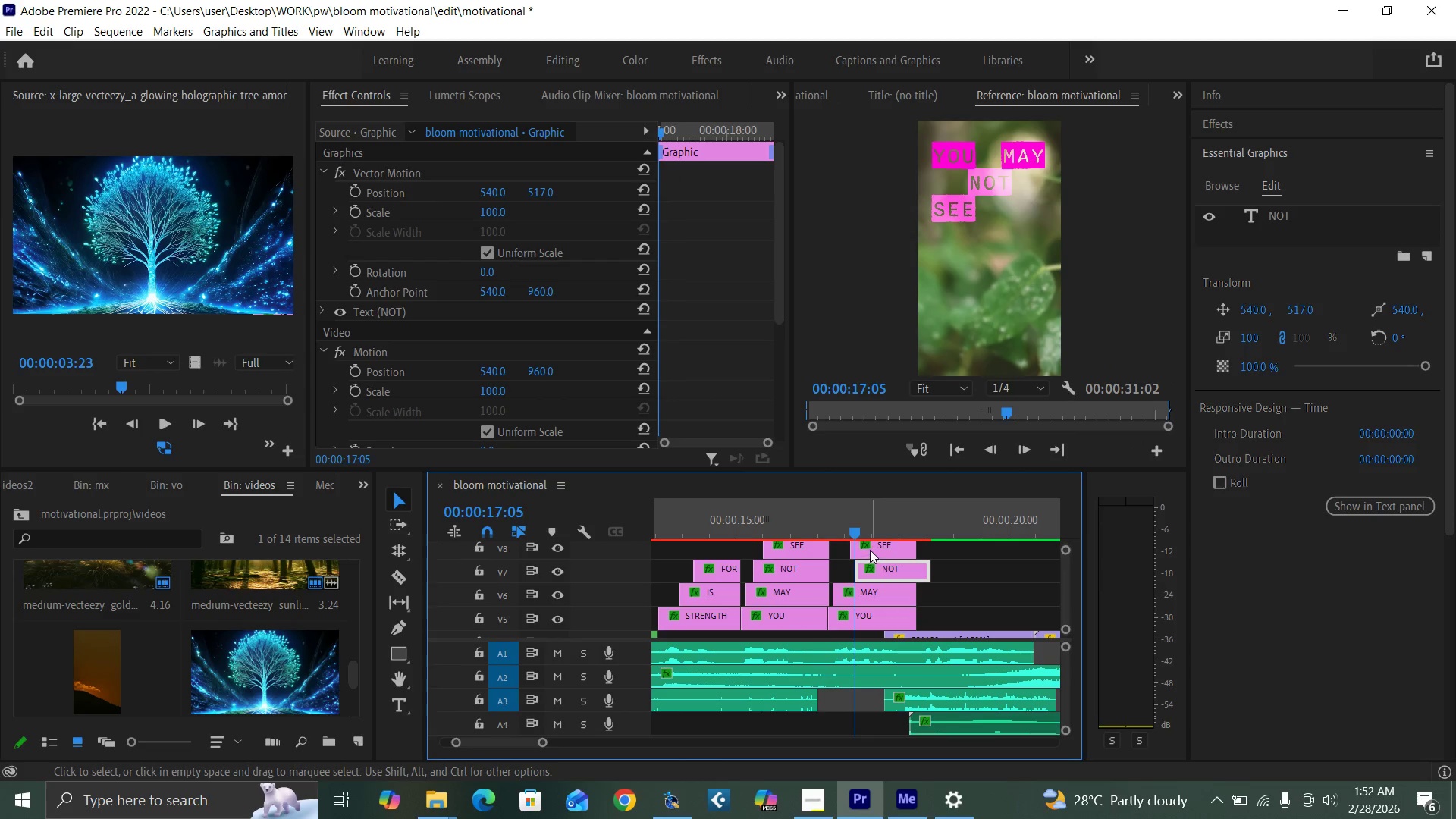 
left_click_drag(start_coordinate=[870, 550], to_coordinate=[885, 551])
 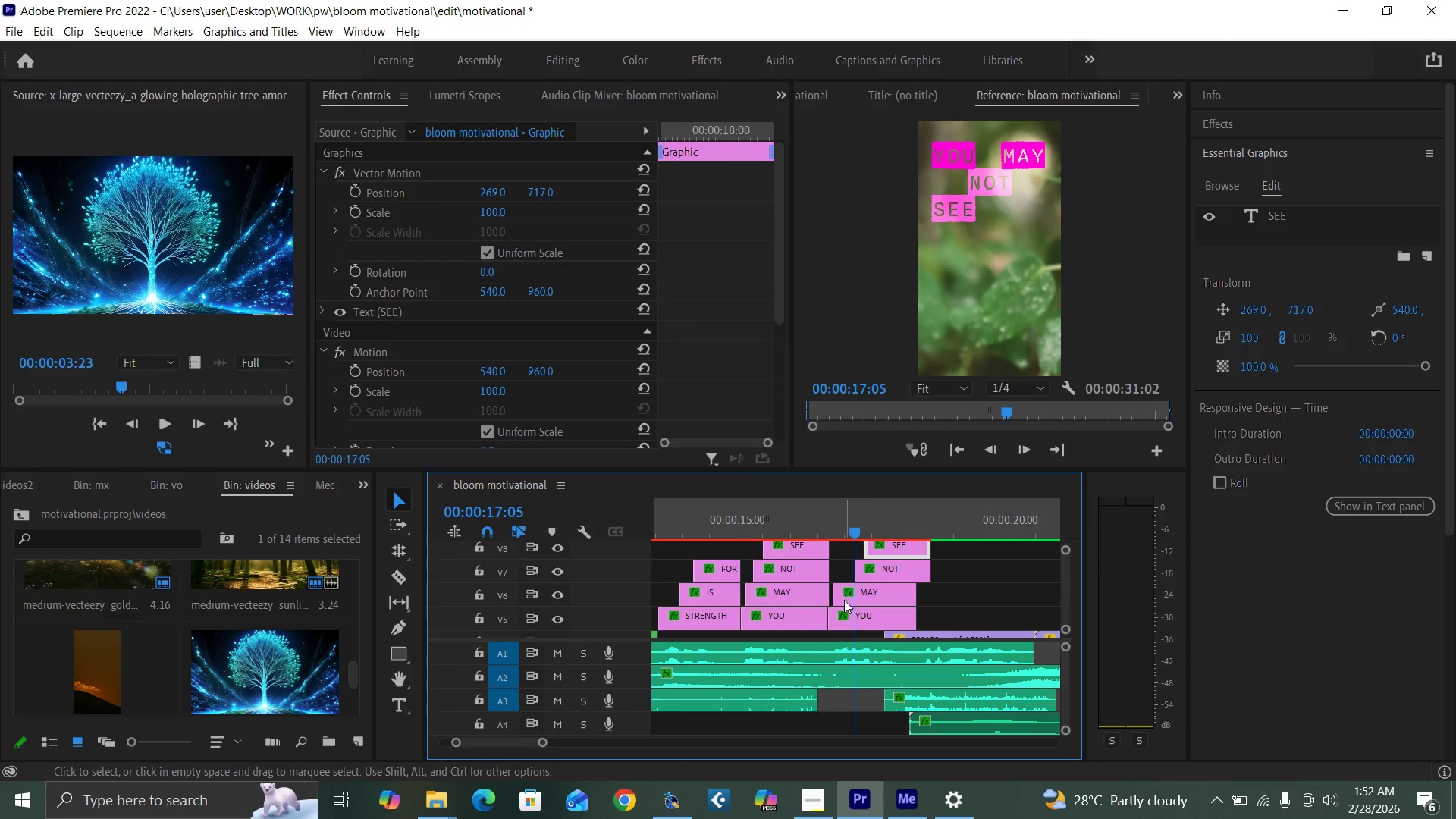 
left_click([846, 619])
 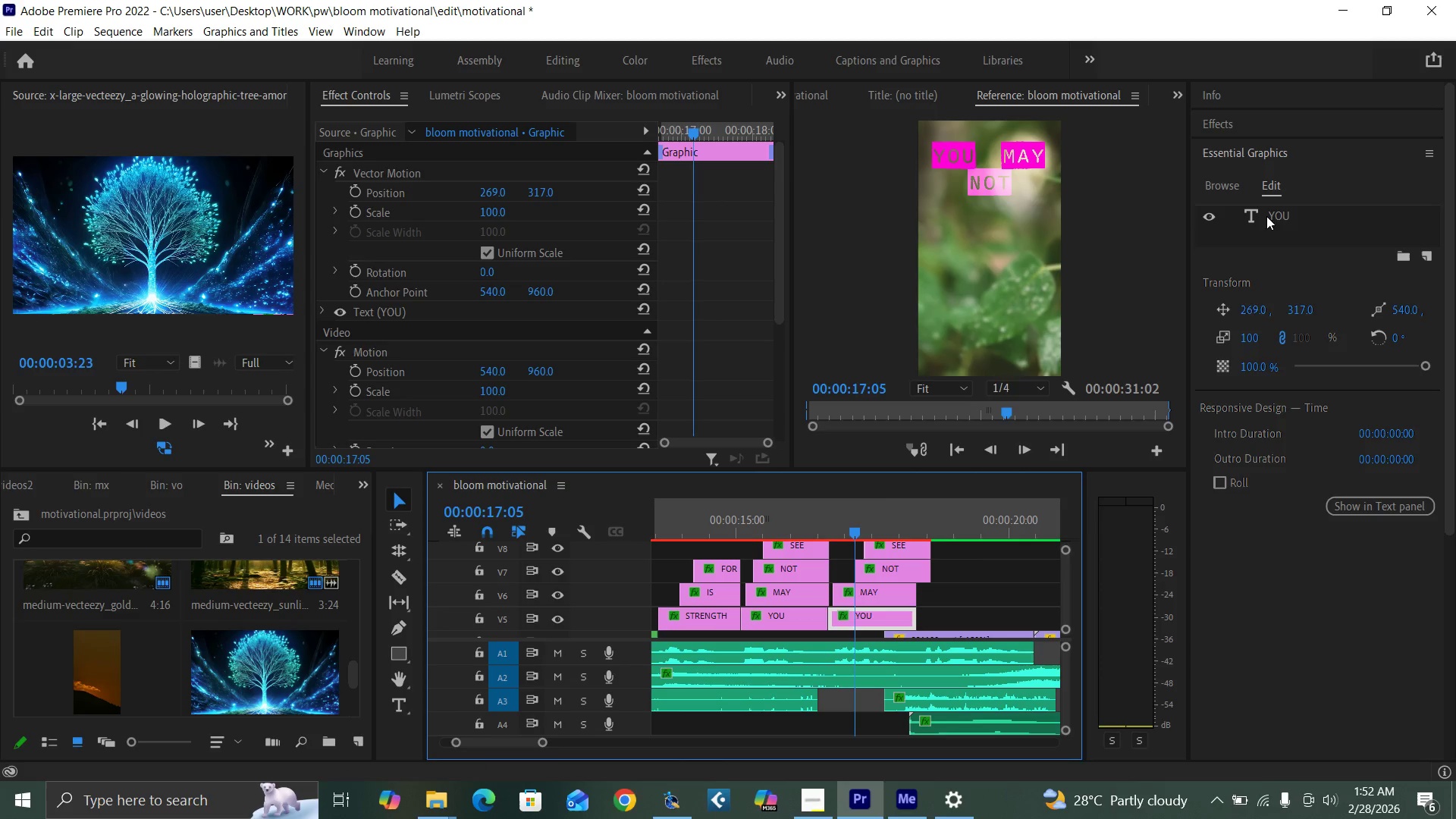 
double_click([1277, 215])
 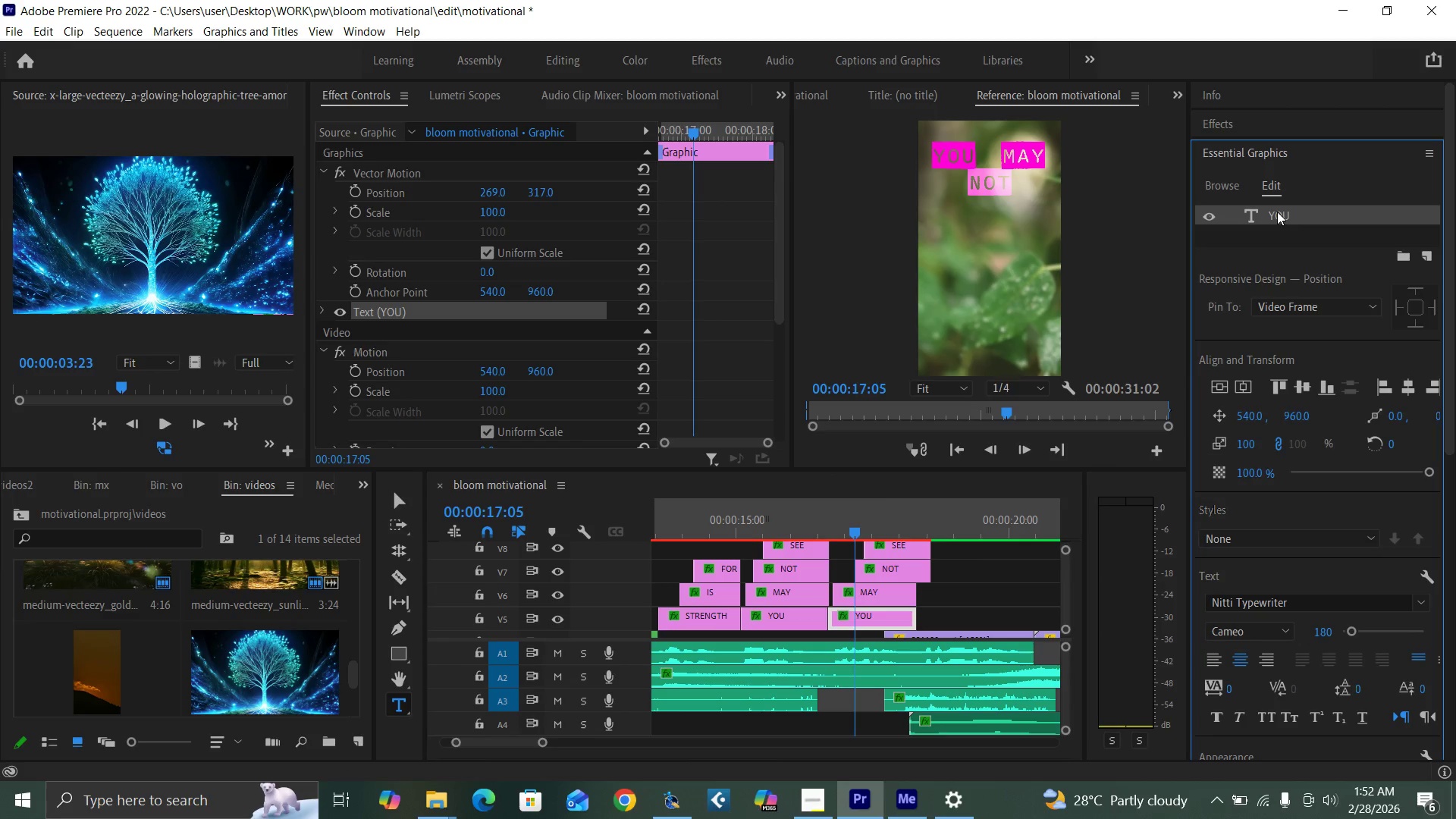 
double_click([1277, 212])
 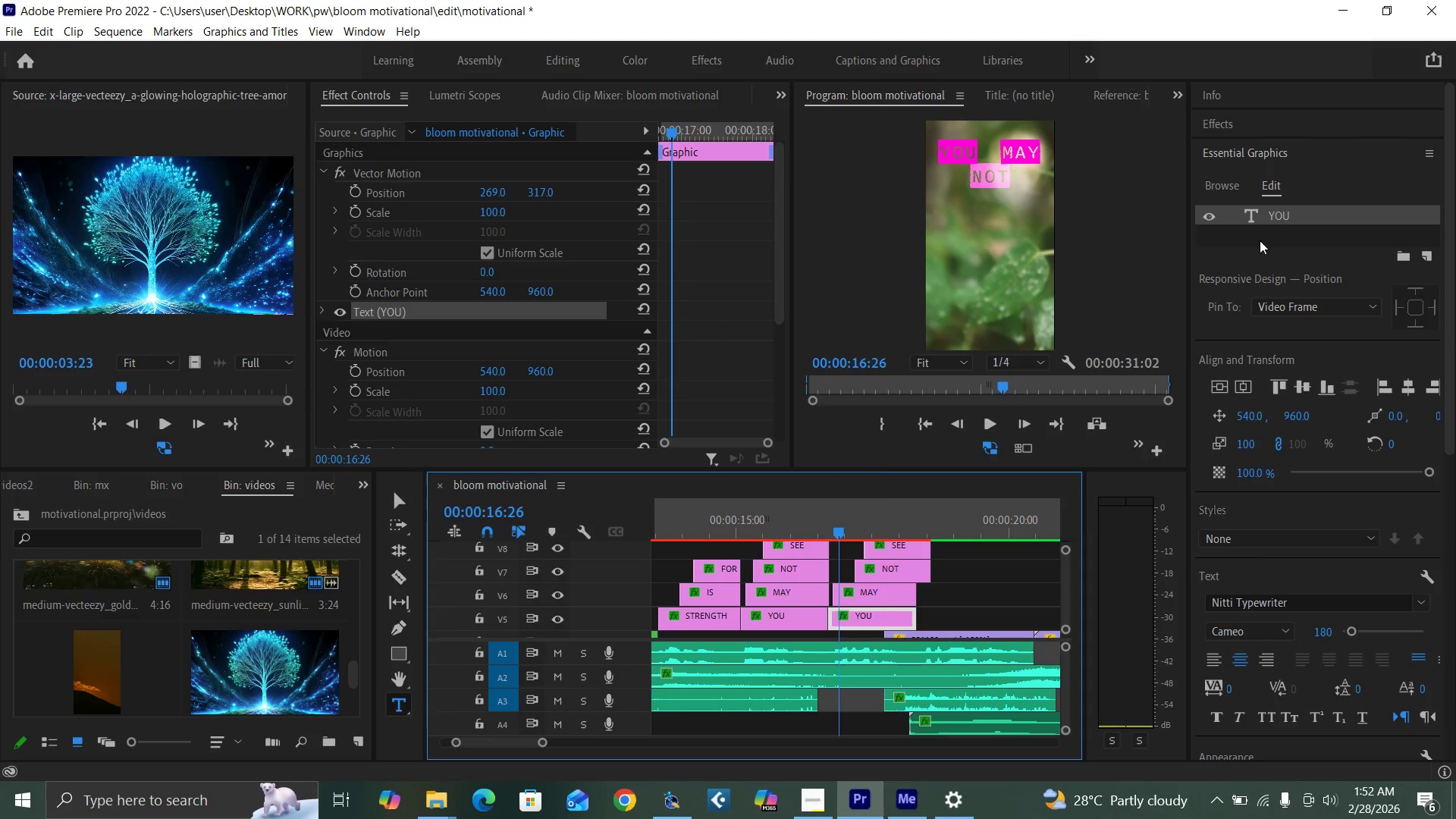 
double_click([1277, 218])
 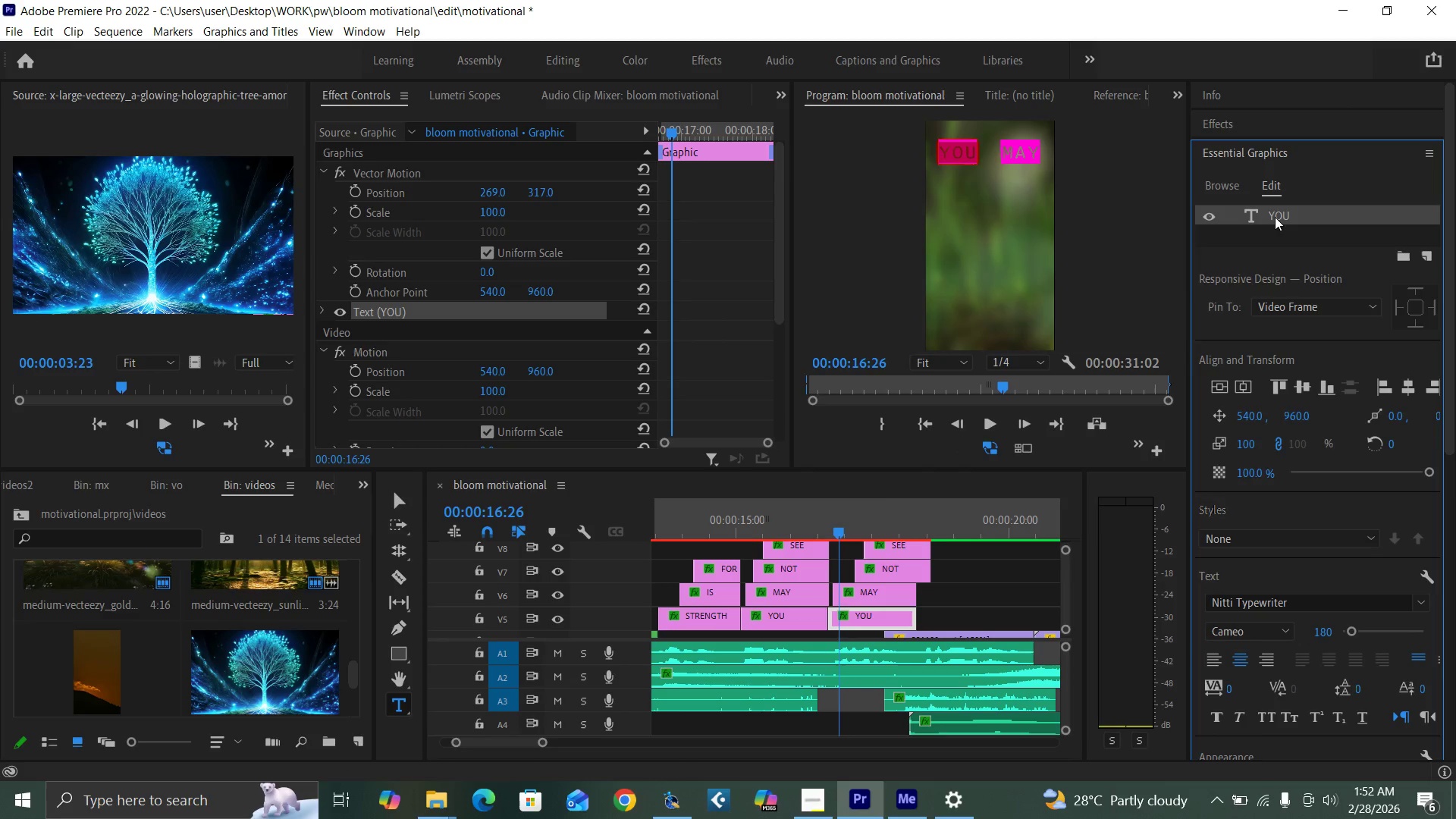 
type(BUT)
 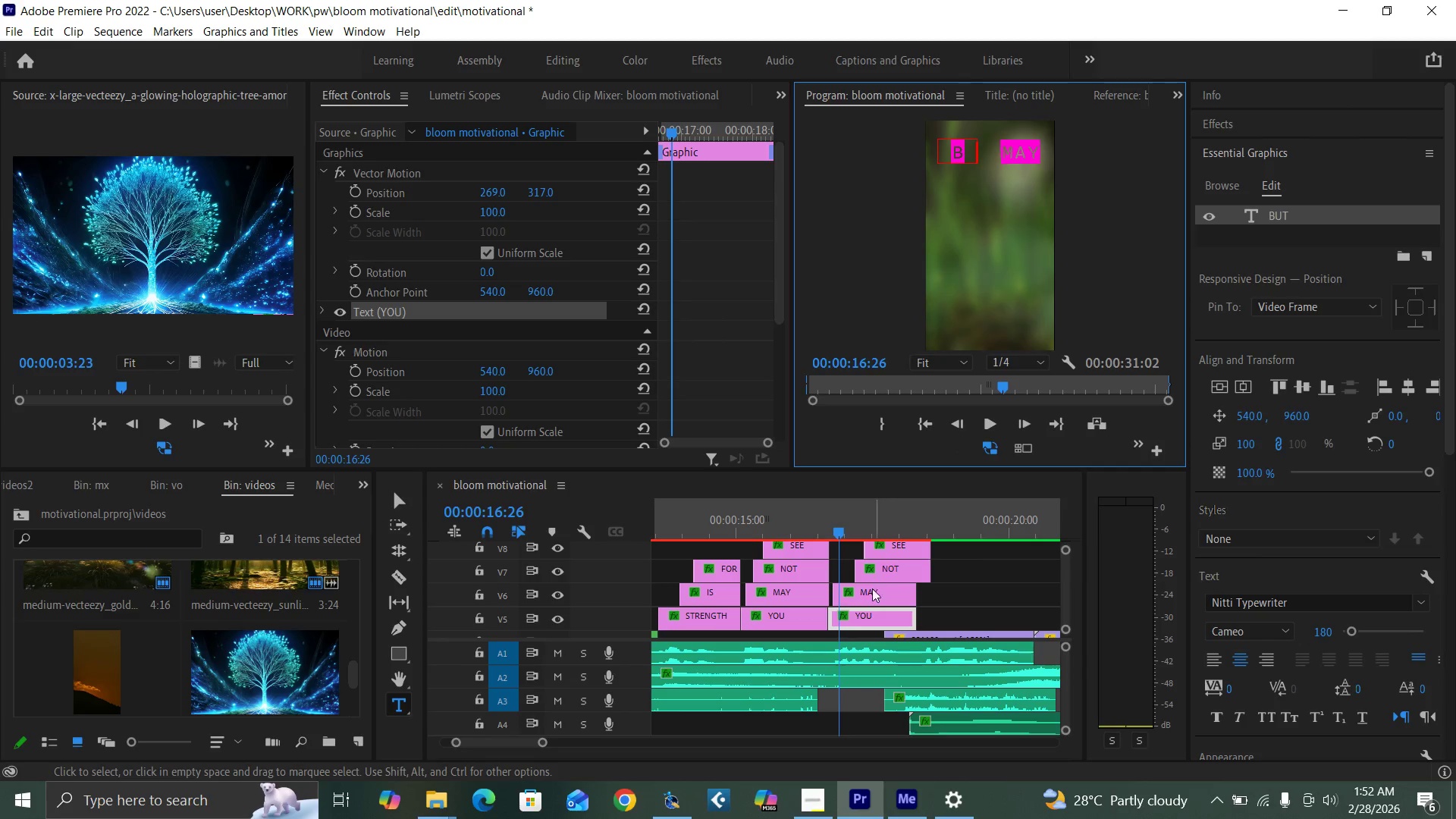 
left_click([856, 591])
 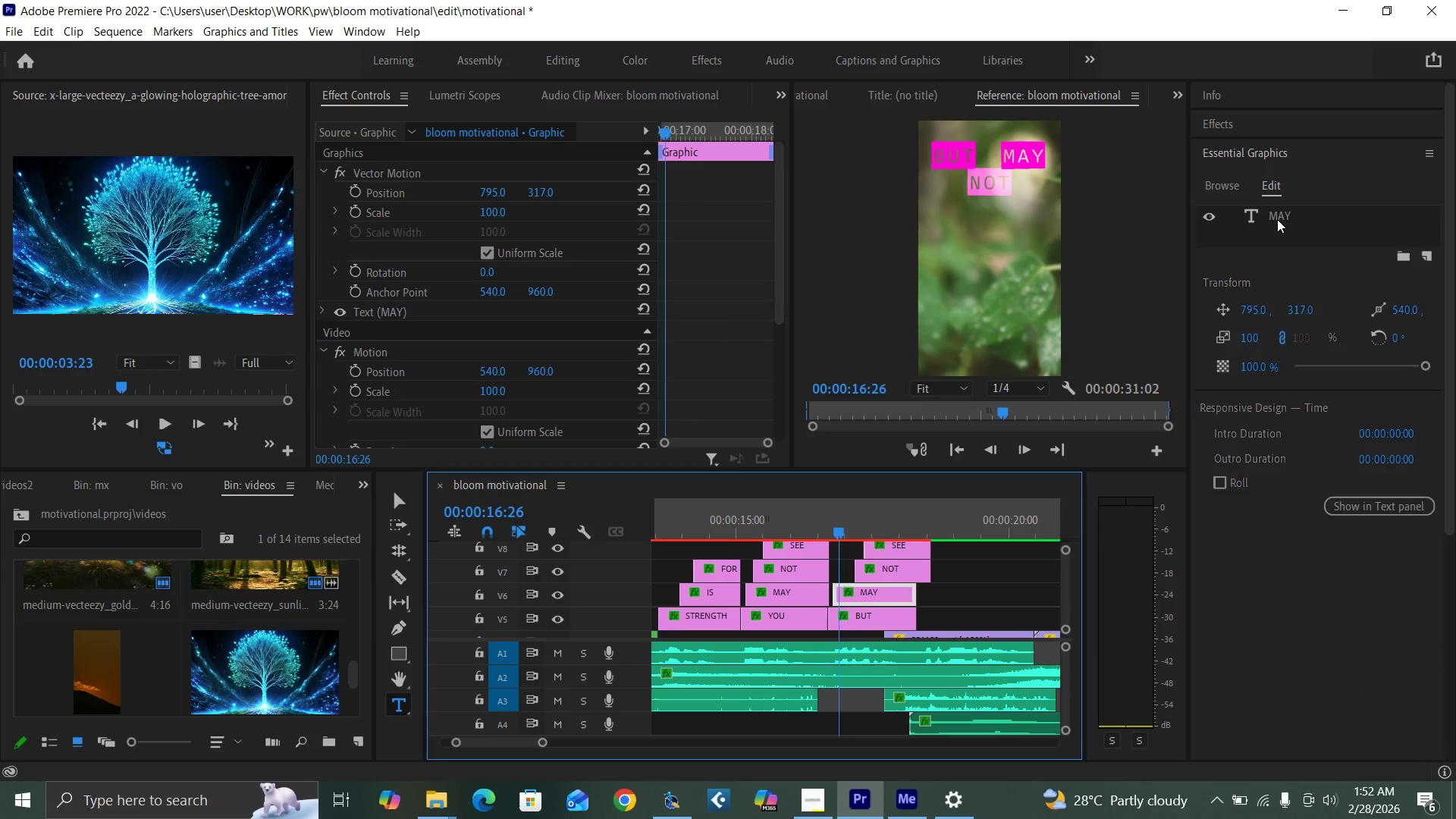 
double_click([1277, 215])
 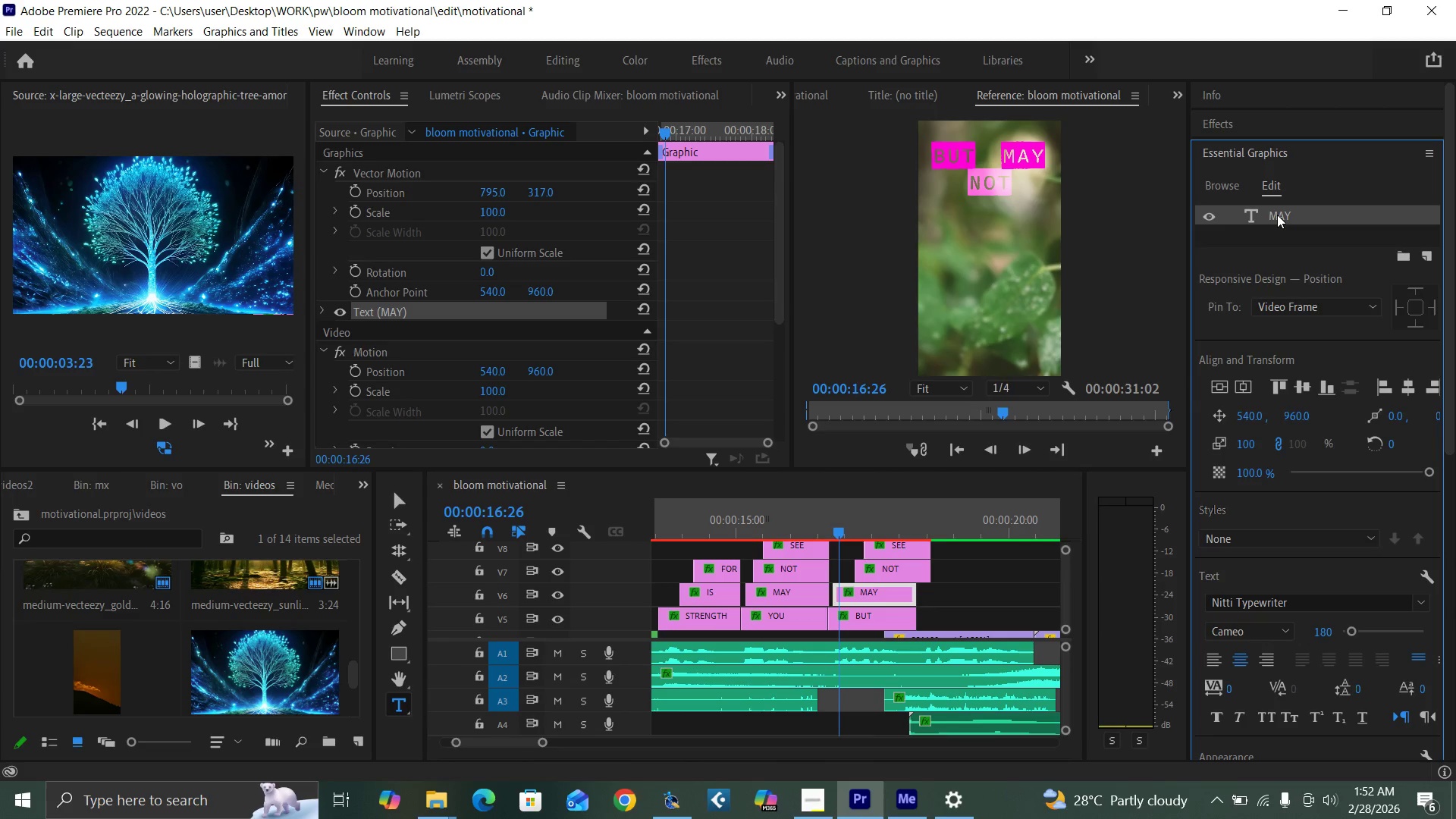 
double_click([1277, 215])
 